 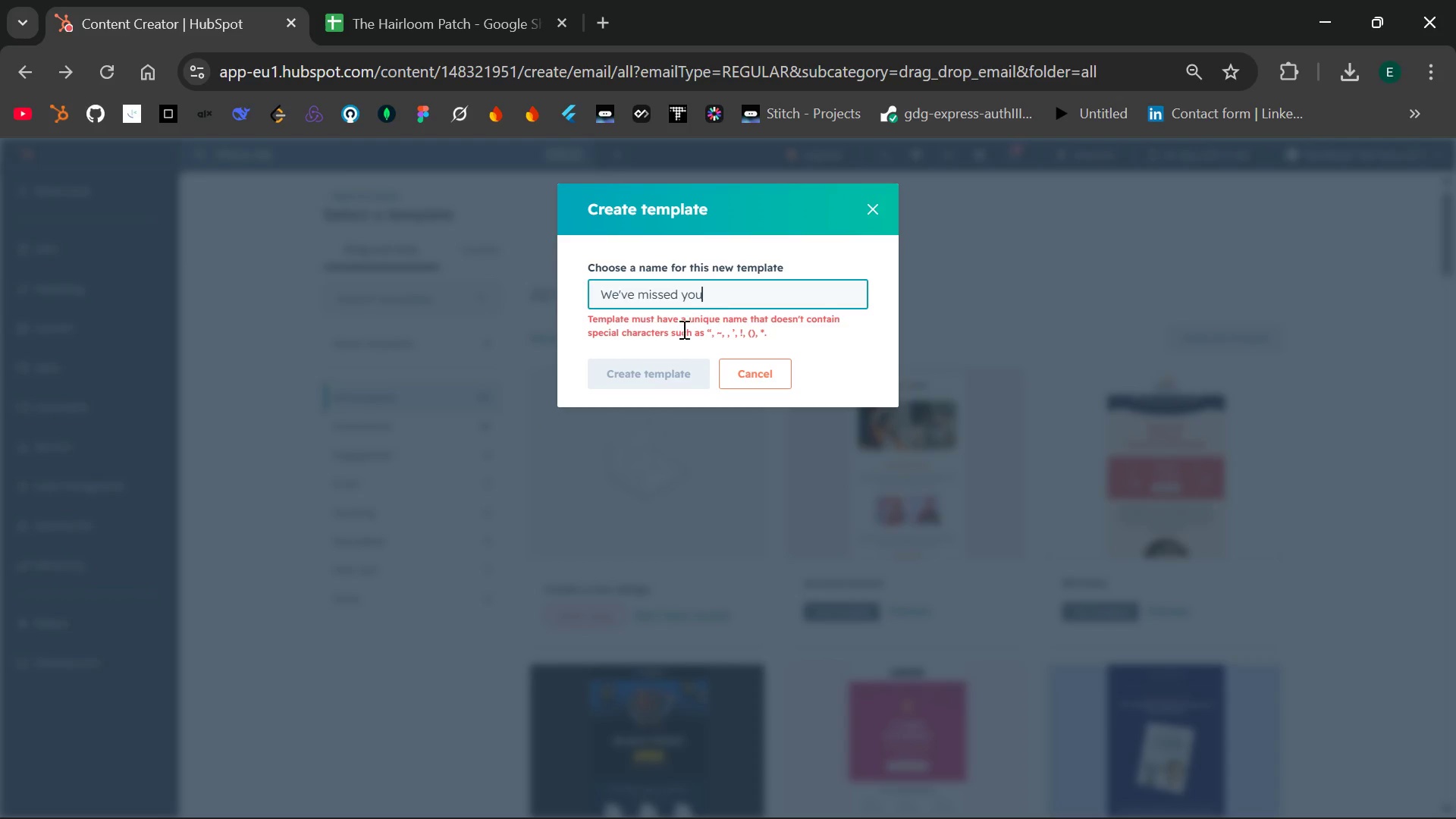 
left_click([621, 293])
 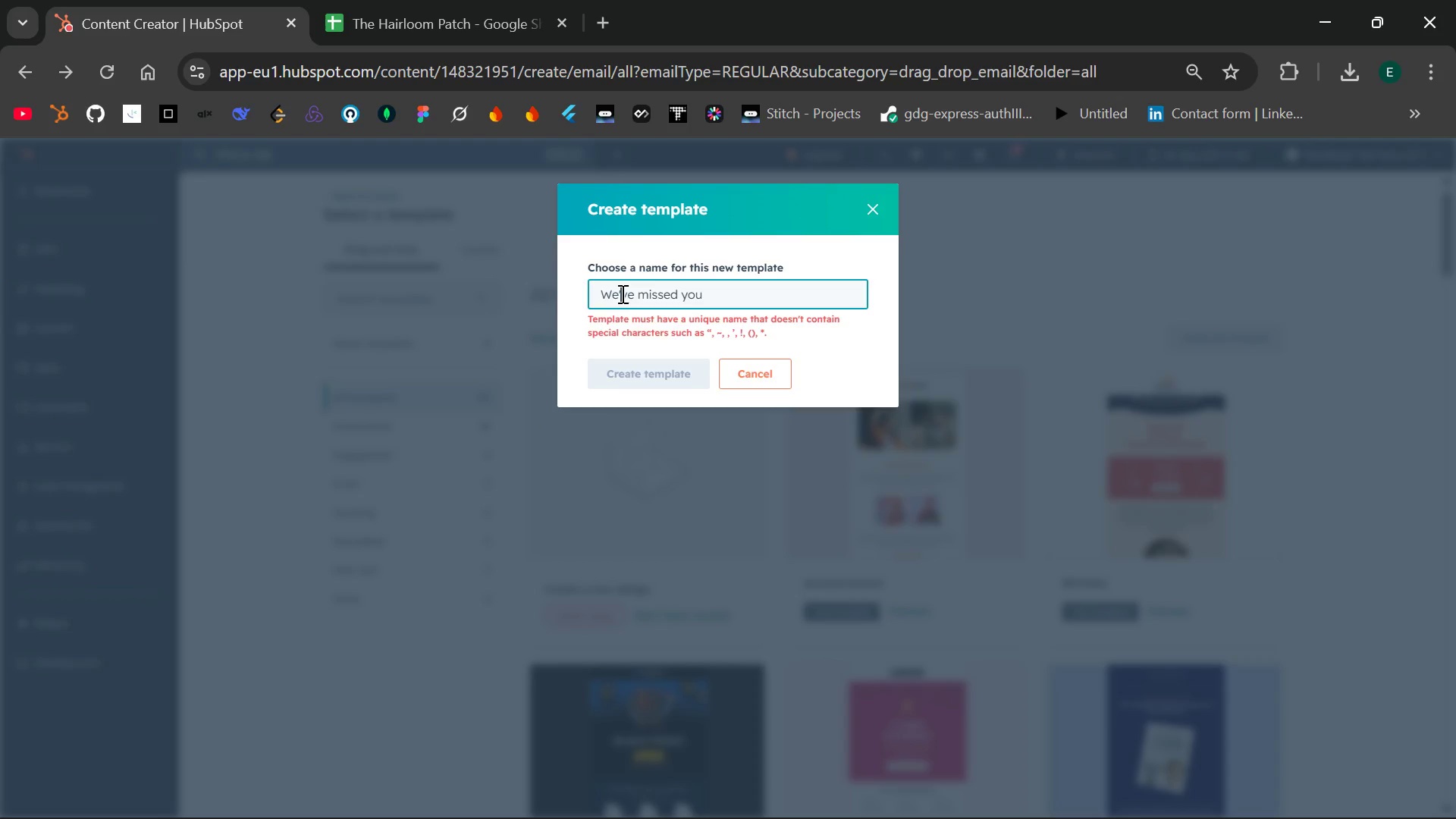 
key(Backspace)
type( ha)
 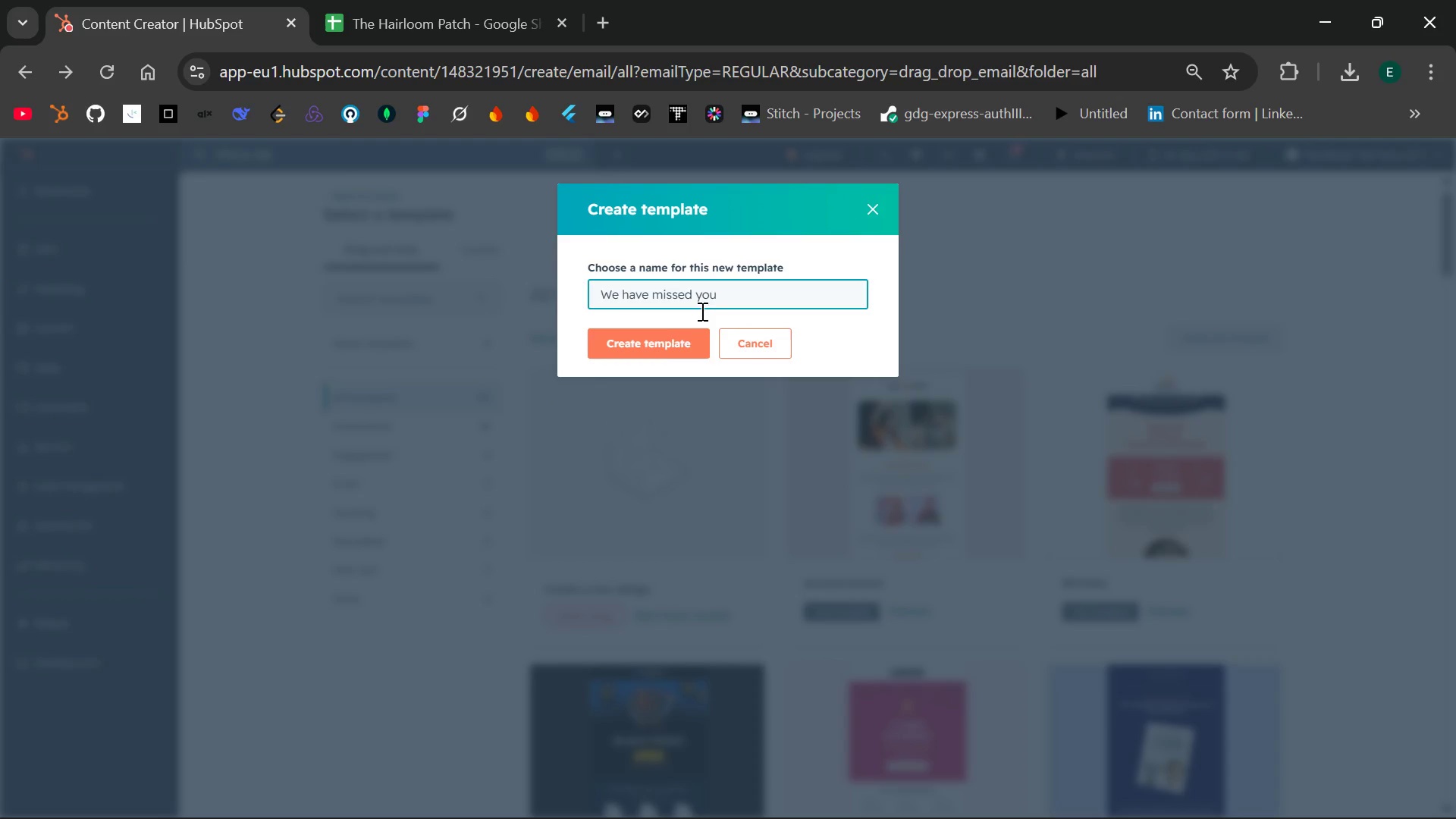 
left_click([635, 348])
 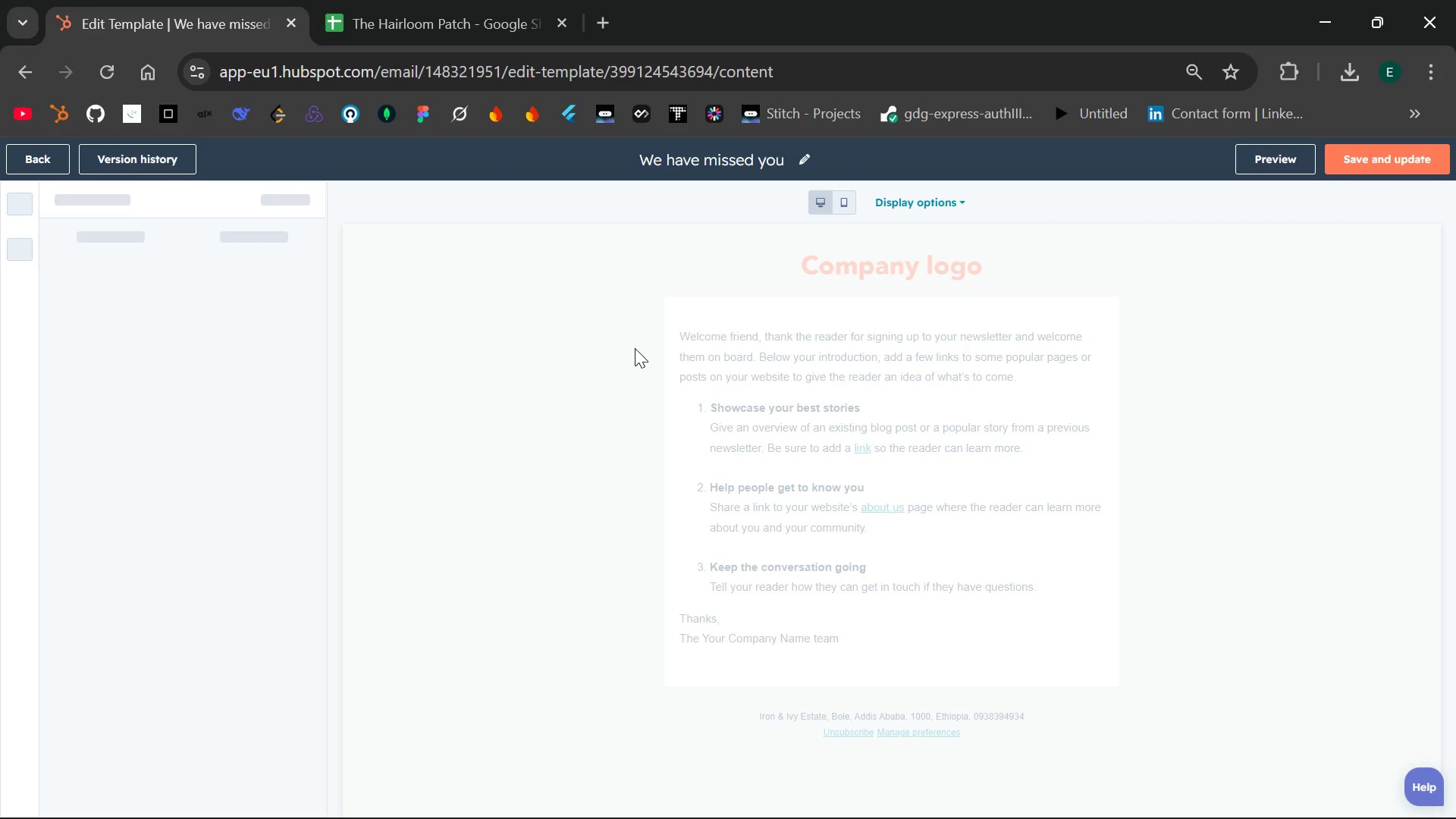 
wait(29.09)
 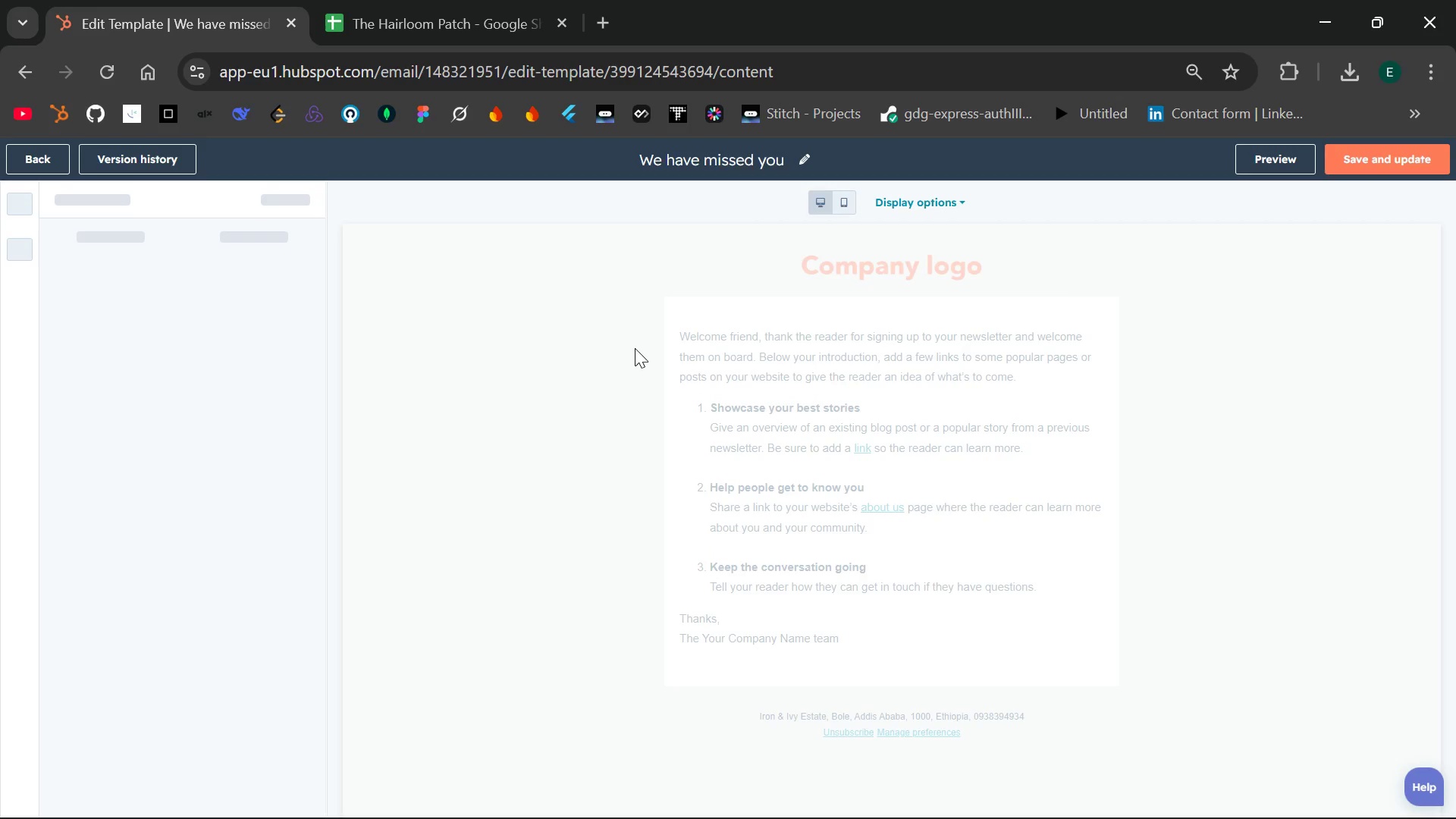 
mouse_move([449, 391])
 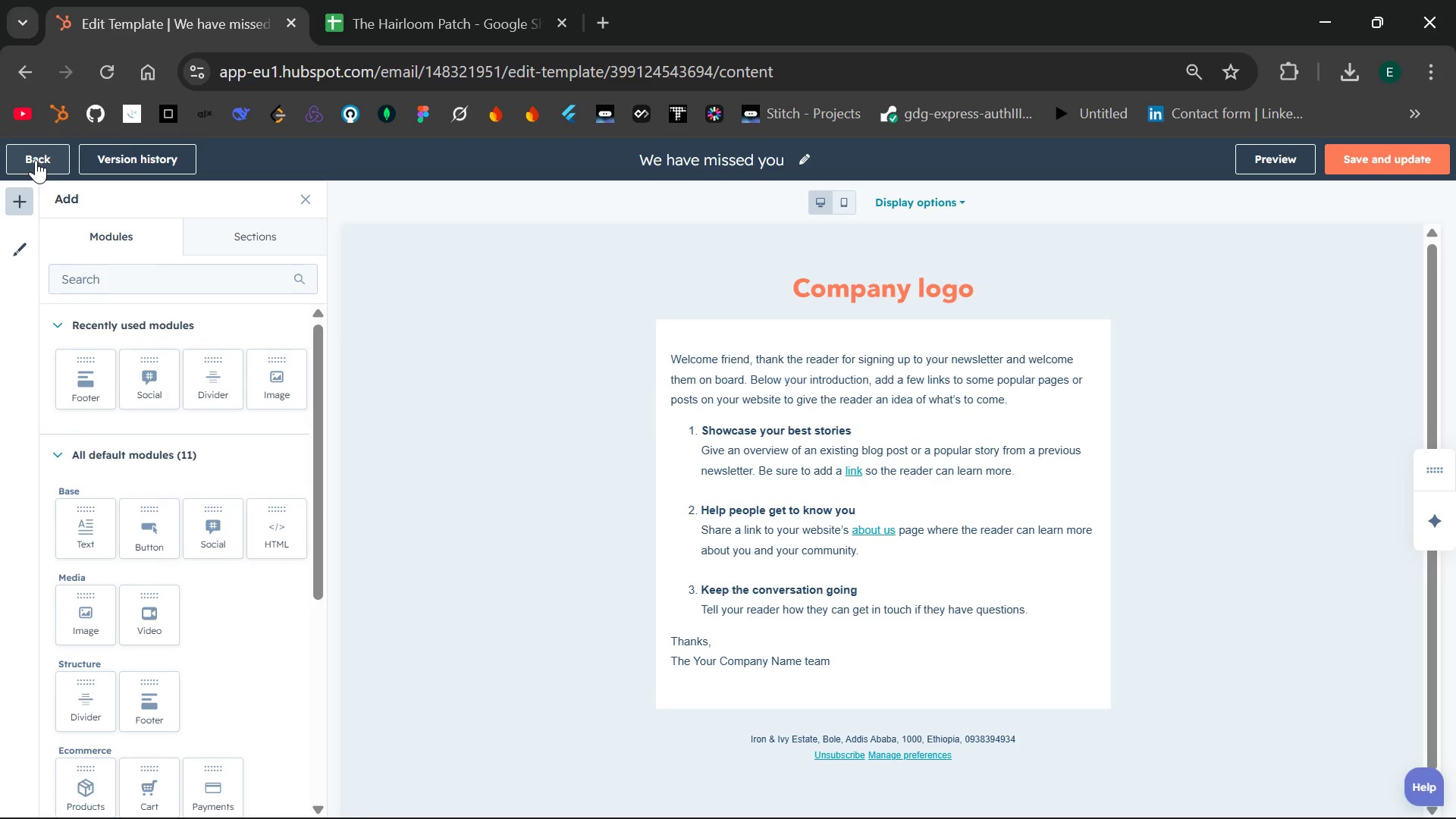 
left_click([36, 160])
 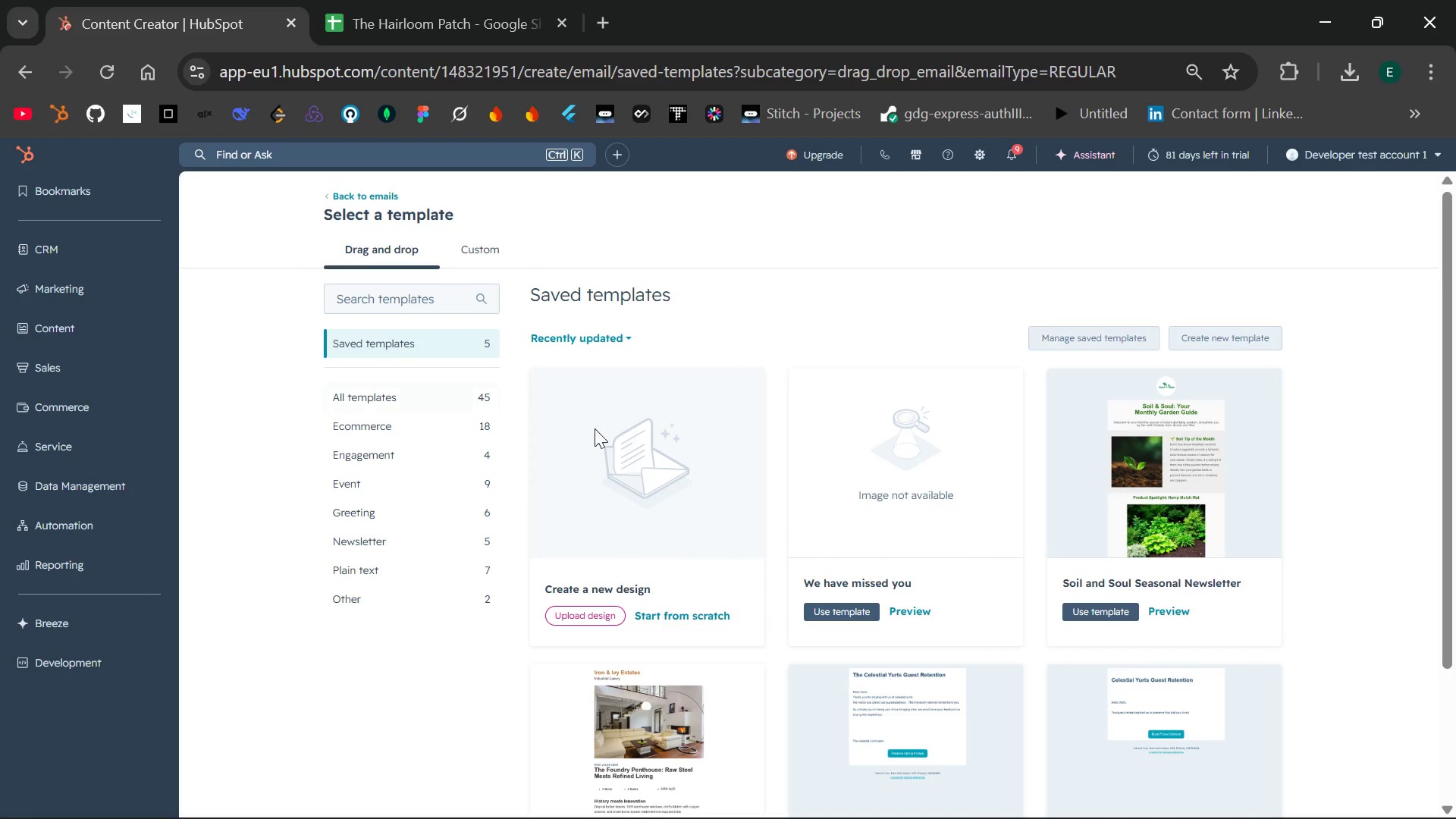 
wait(7.39)
 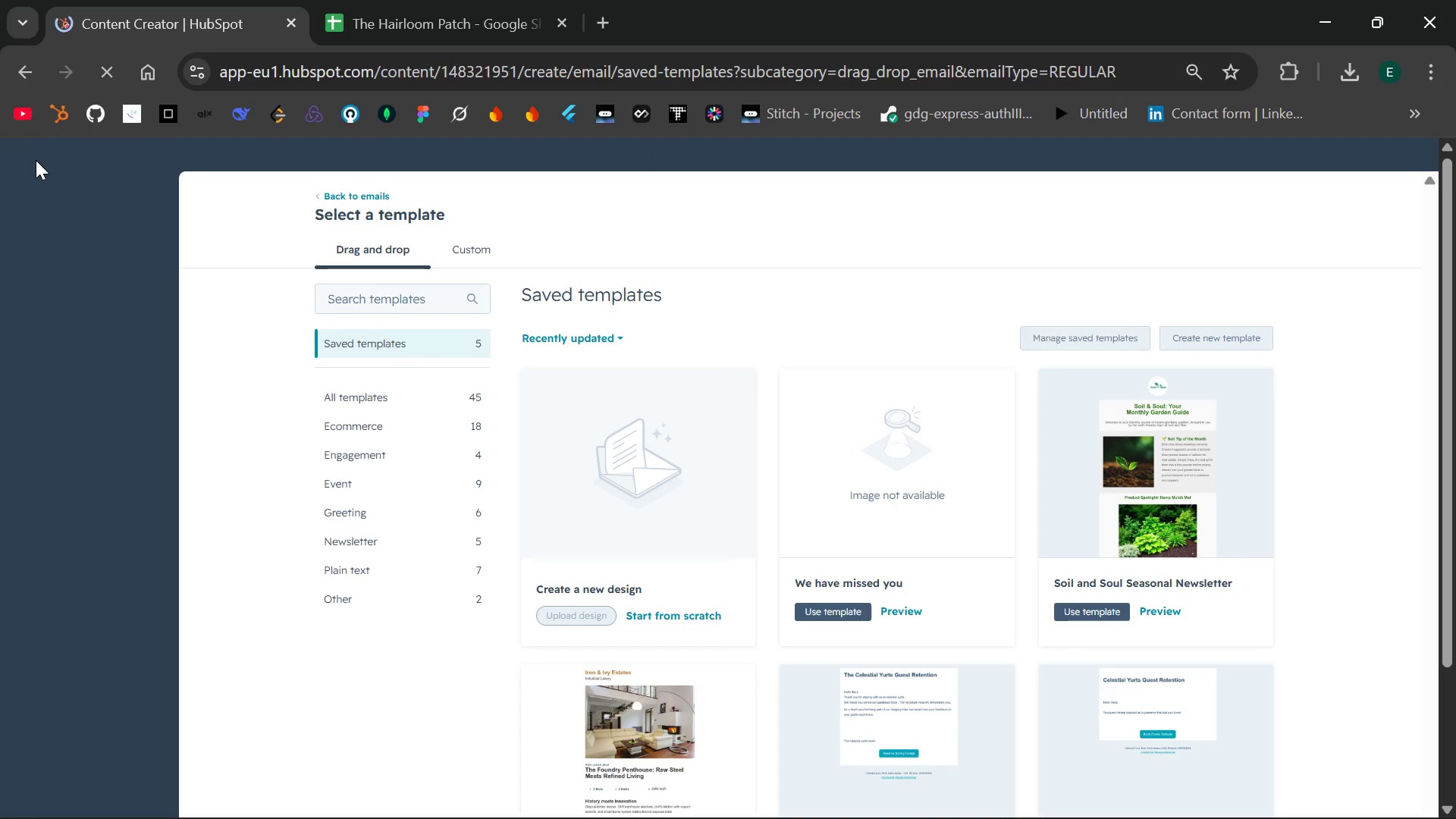 
left_click([664, 613])
 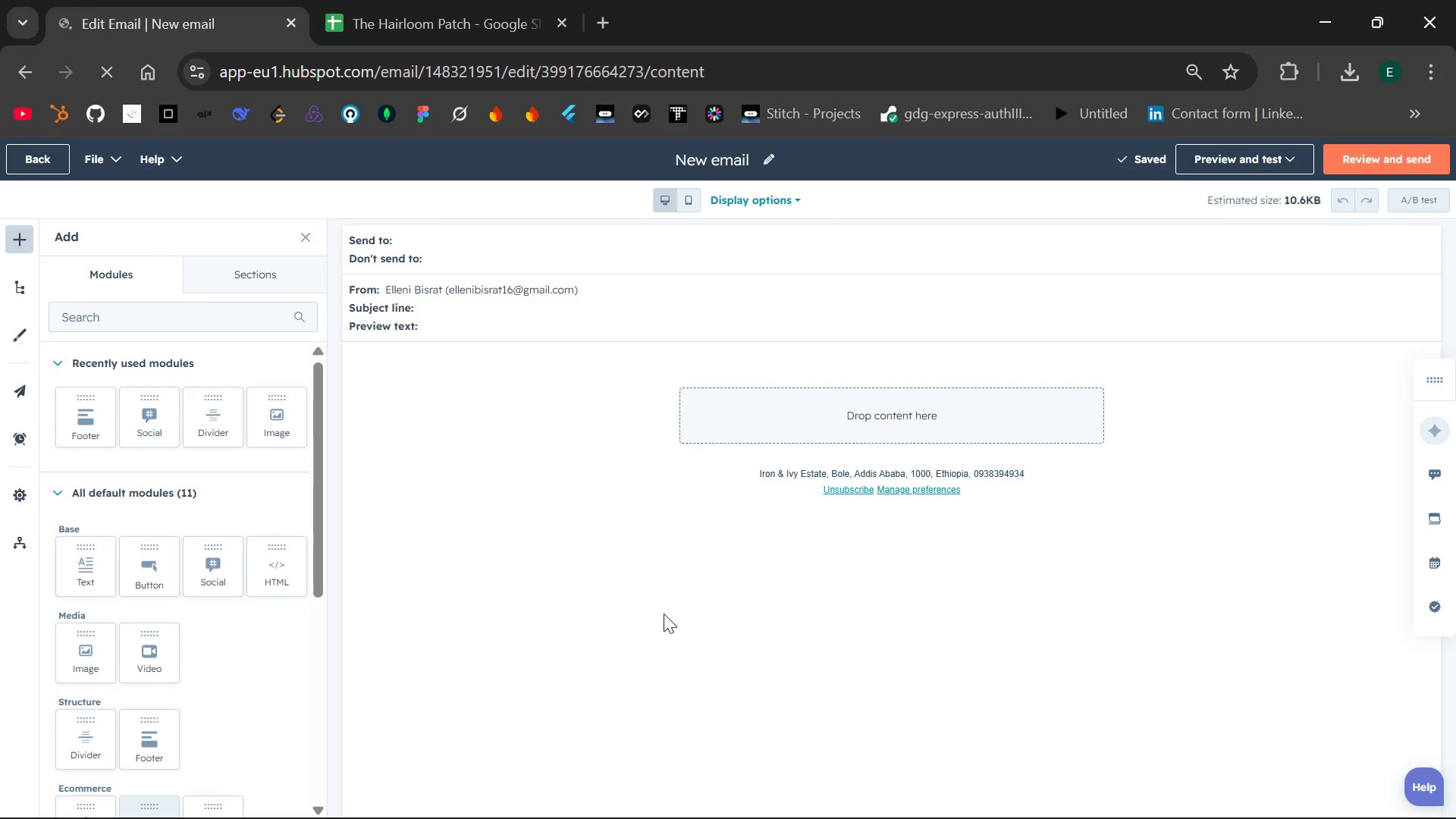 
wait(11.27)
 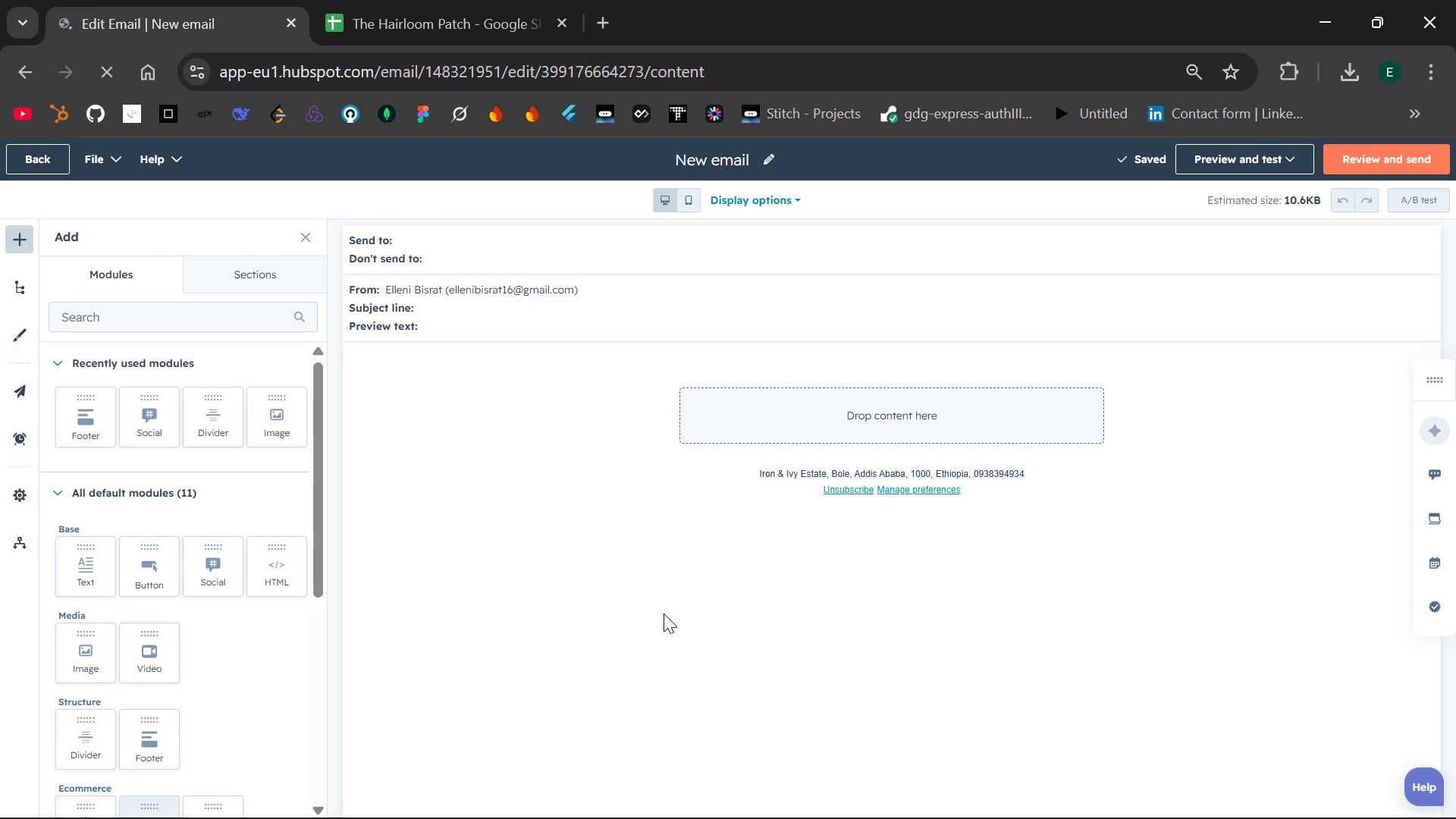 
left_click([513, 281])
 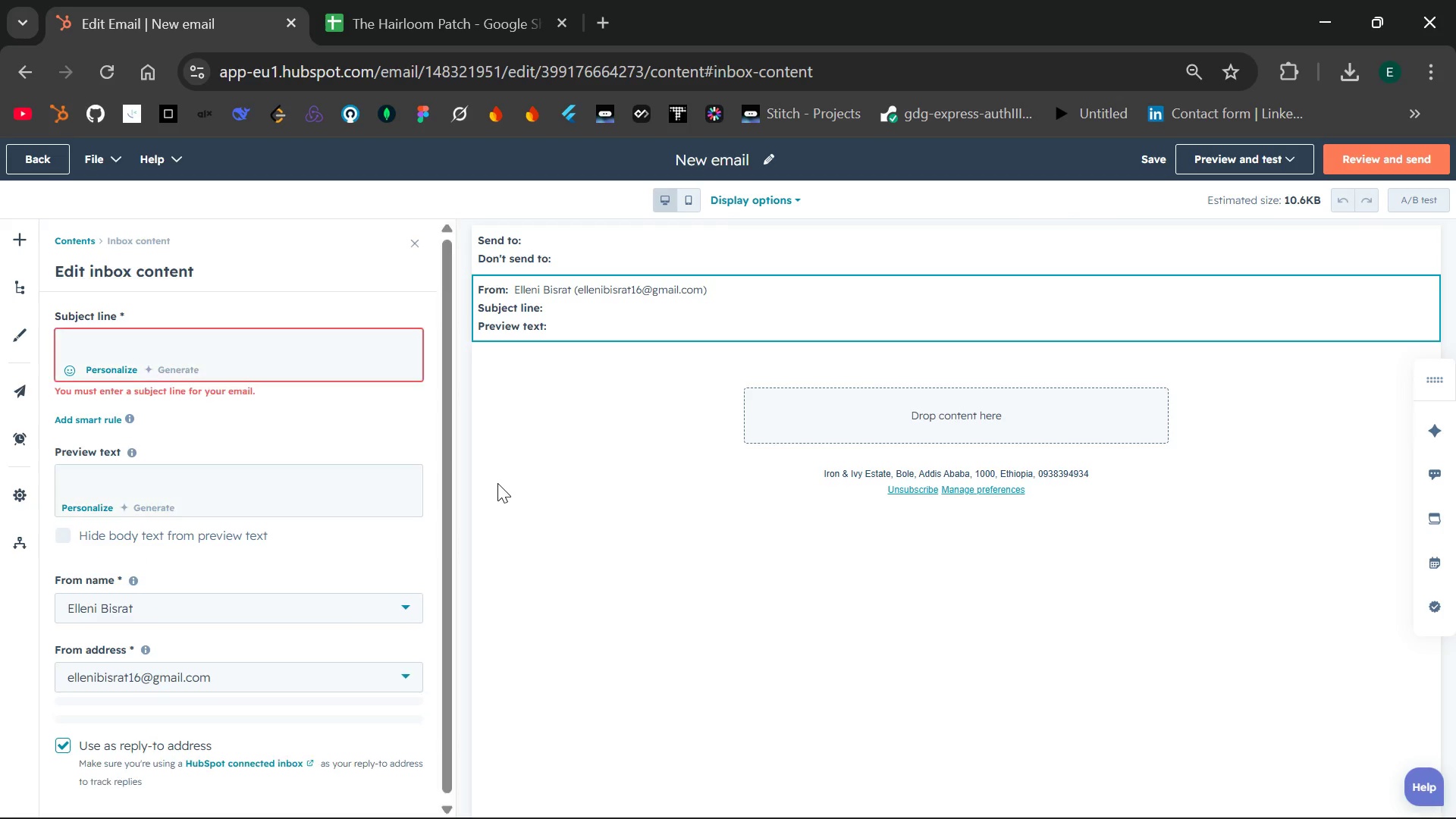 
wait(6.61)
 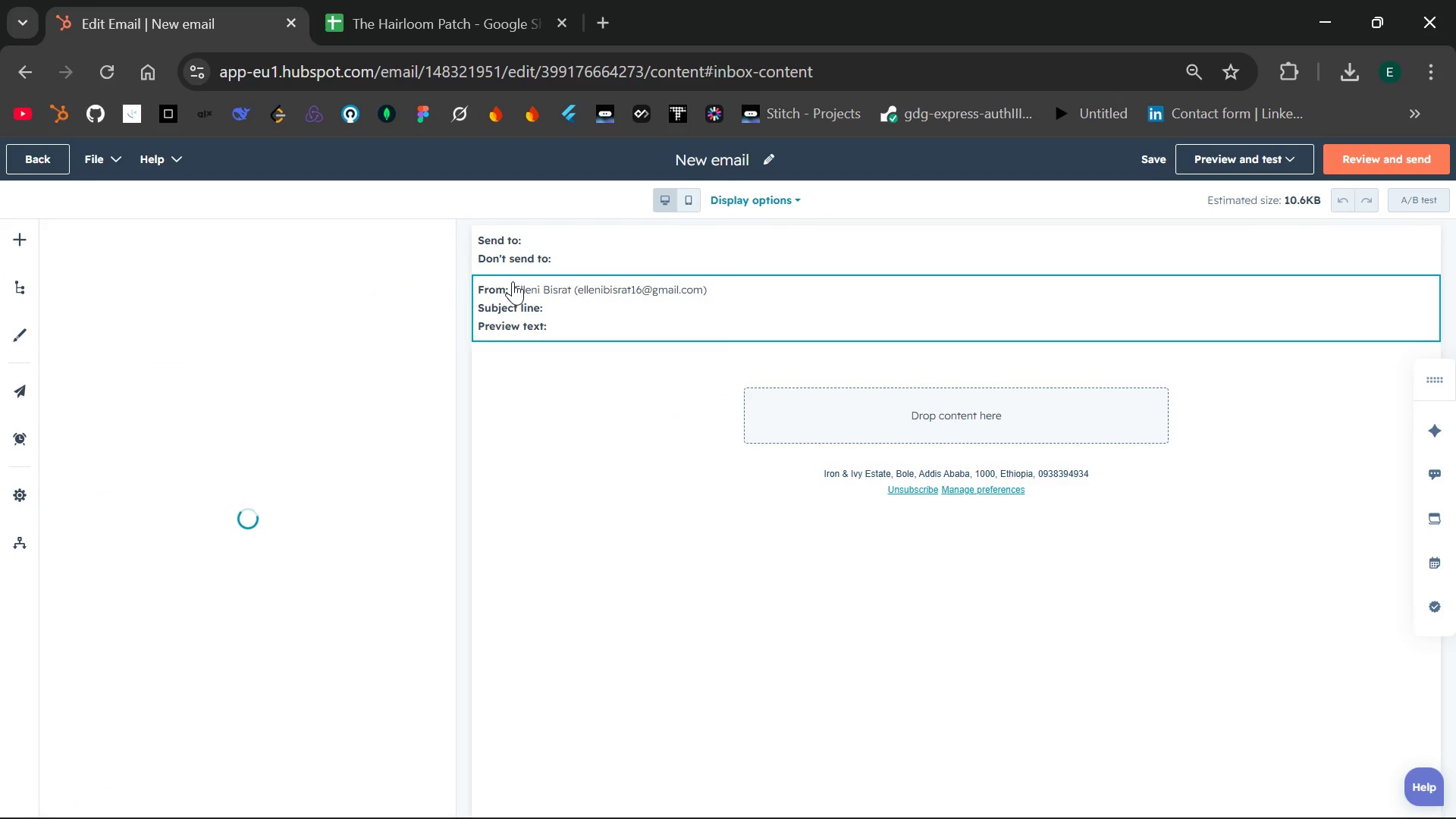 
left_click([347, 350])
 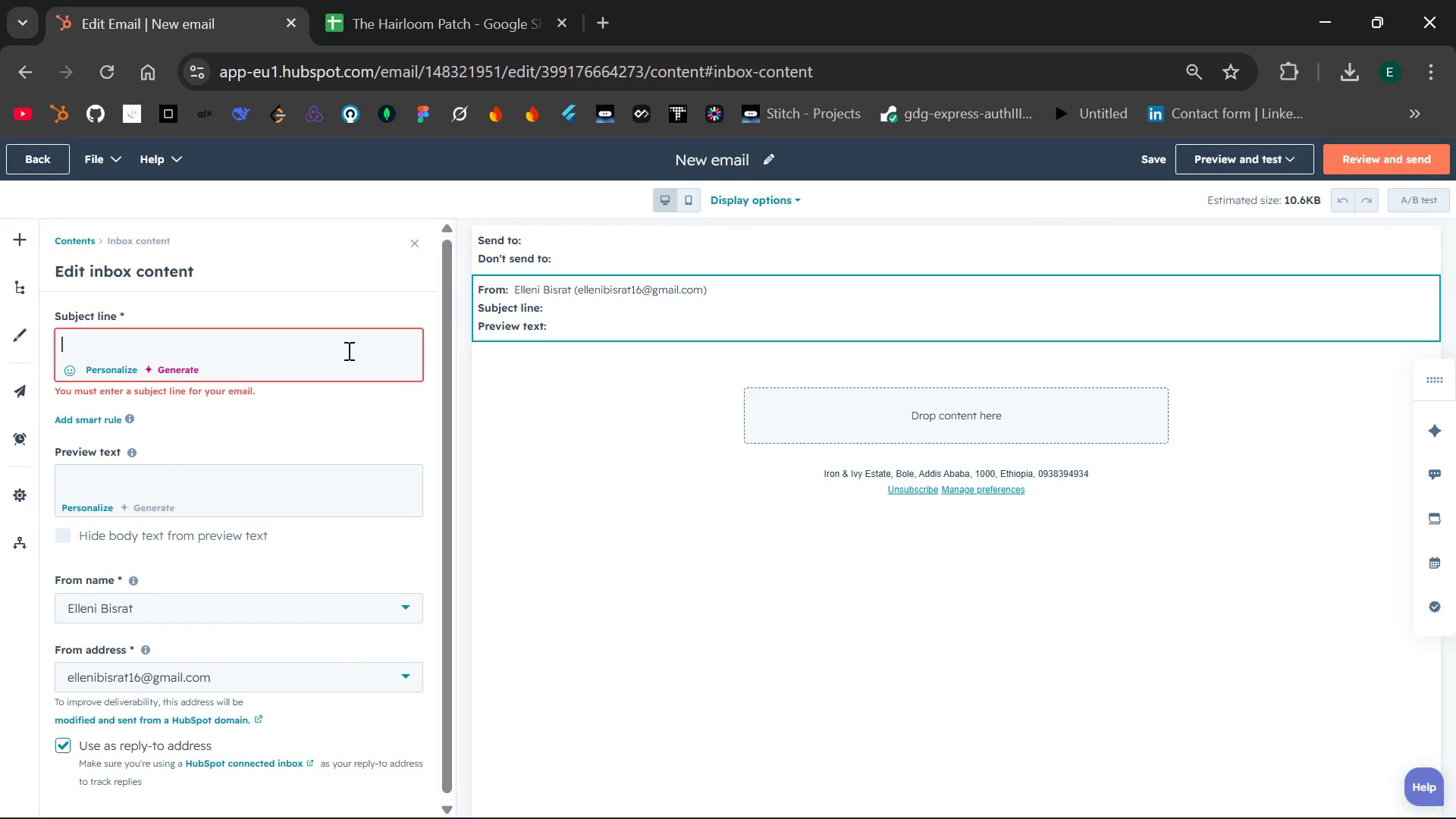 
type(We'he)
key(Backspace)
type(ve)
key(Backspace)
key(Backspace)
key(Backspace)
type(ve missed you at t)
 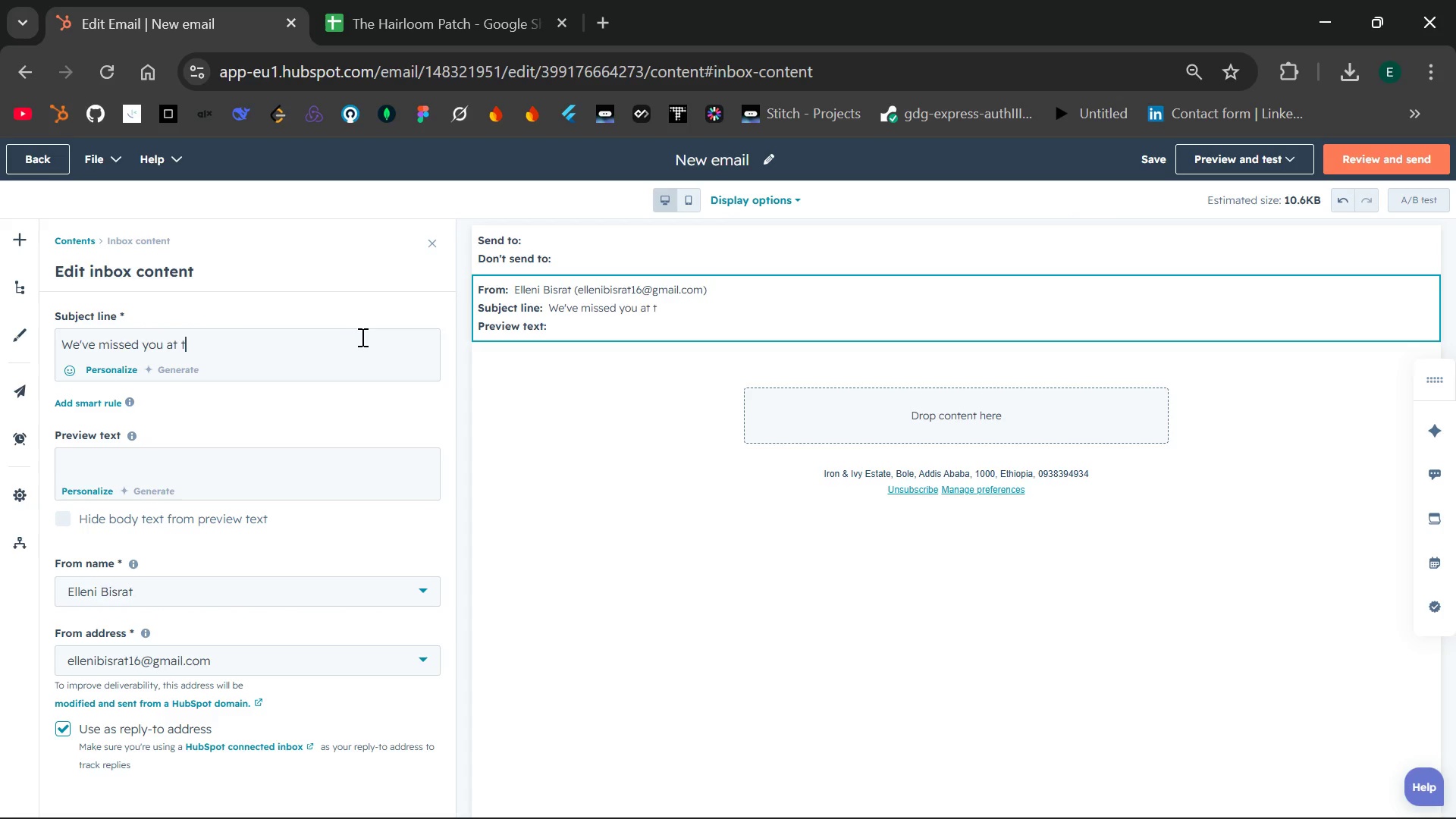 
type(he h)
key(Backspace)
type(Heirloom Patch, {{first_nm)
key(Backspace)
type(ame}})
 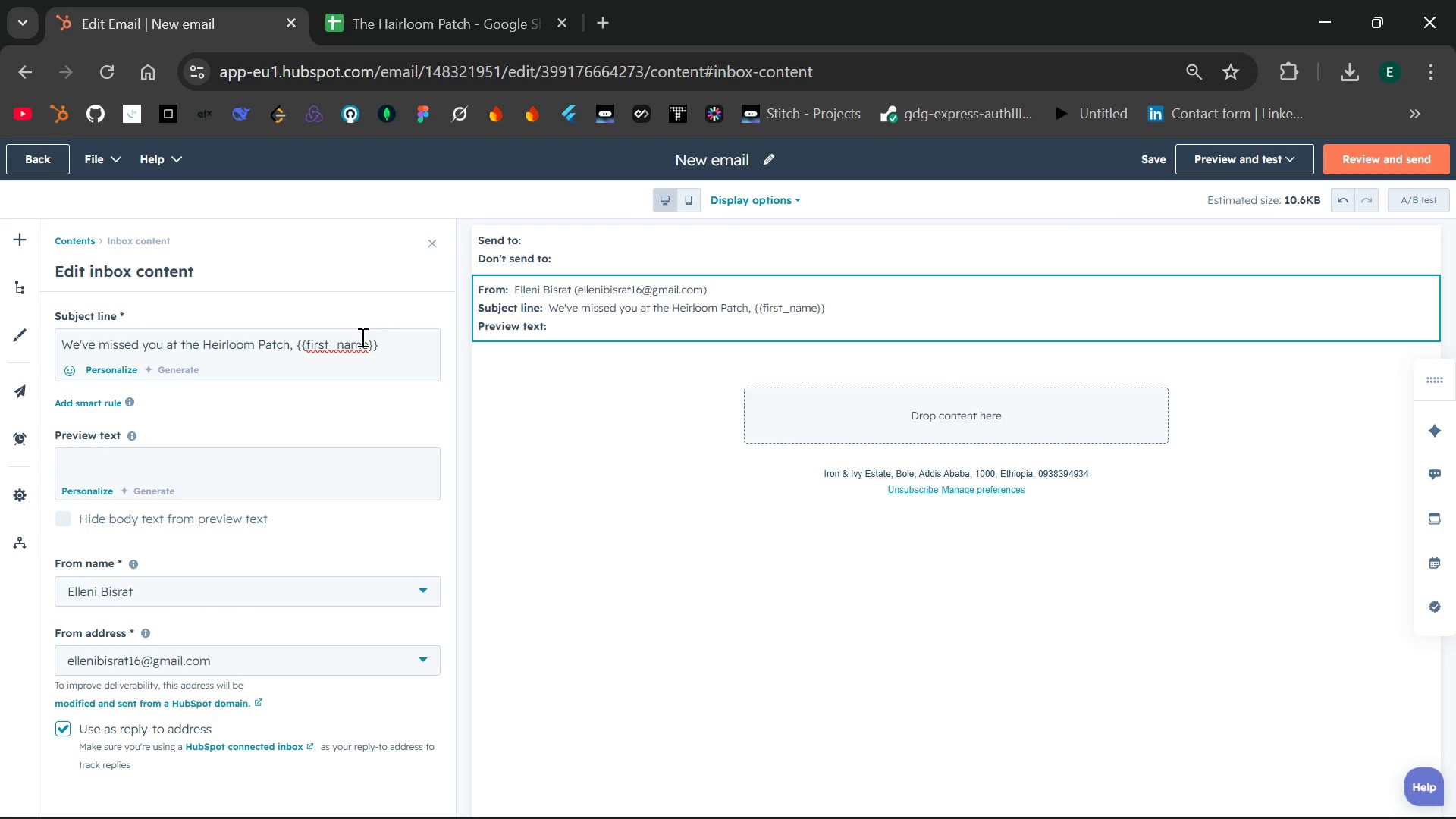 
left_click_drag(start_coordinate=[391, 347], to_coordinate=[295, 350])
 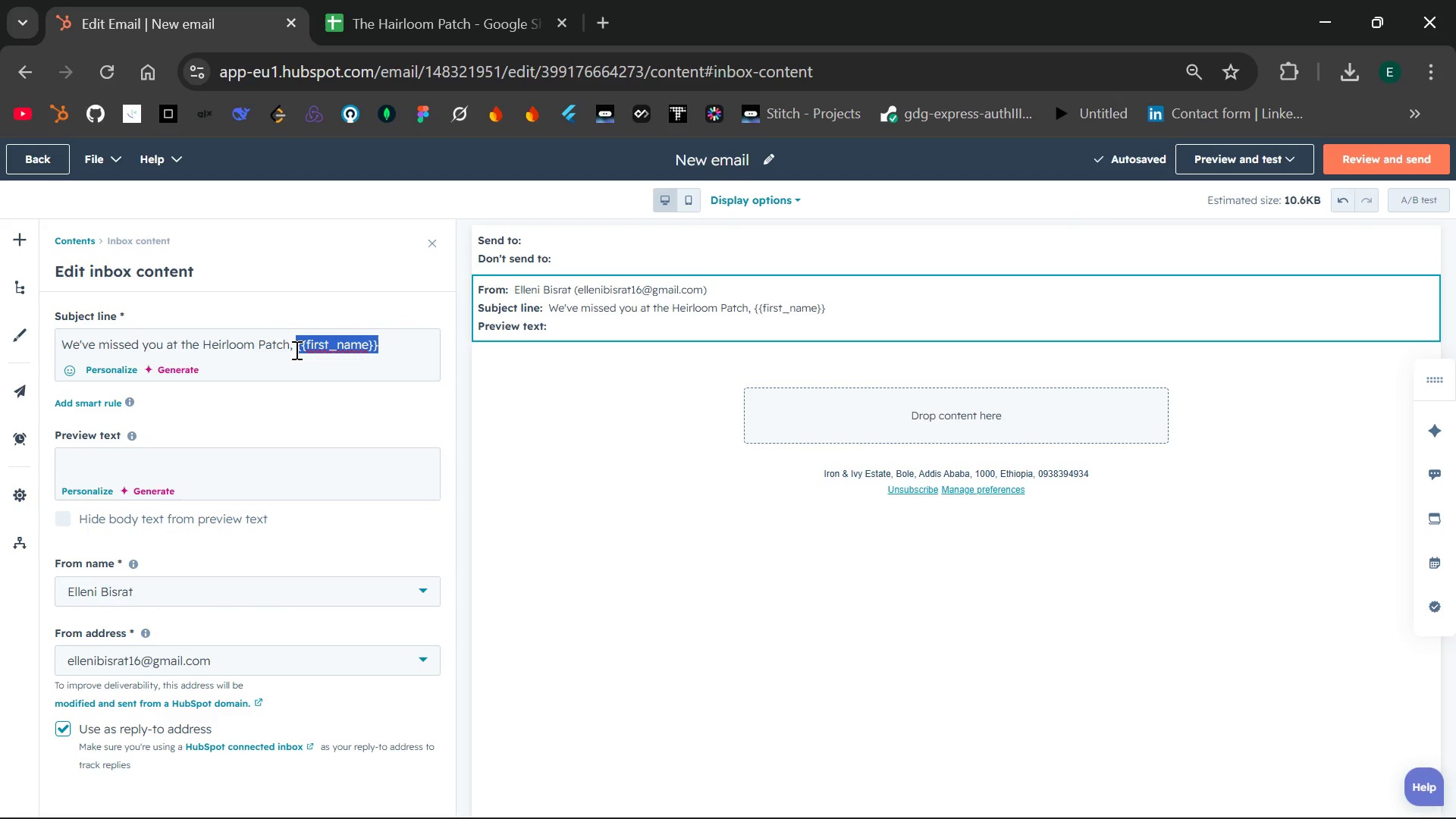 
key(Control+ControlLeft)
 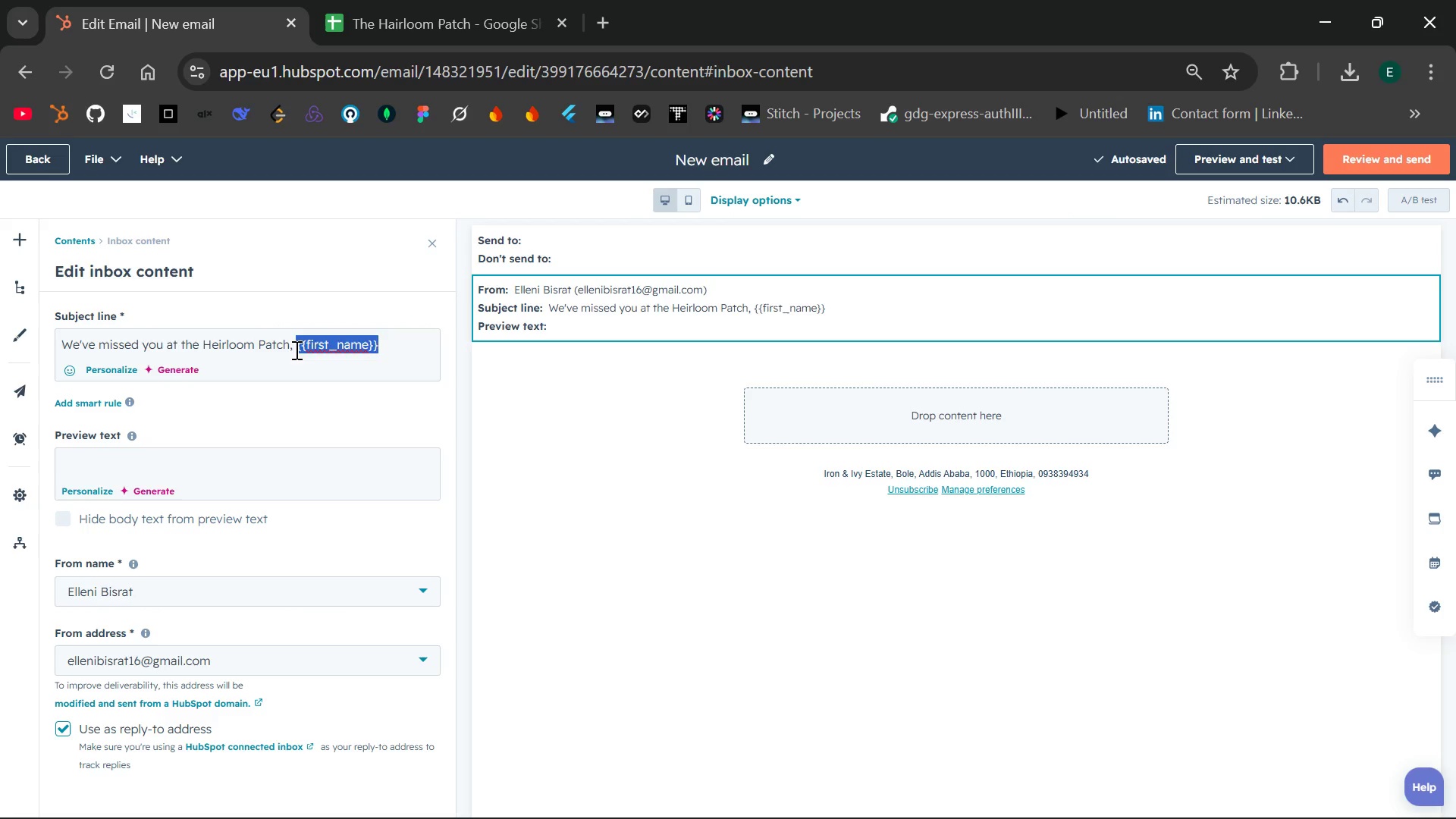 
key(Control+X)
 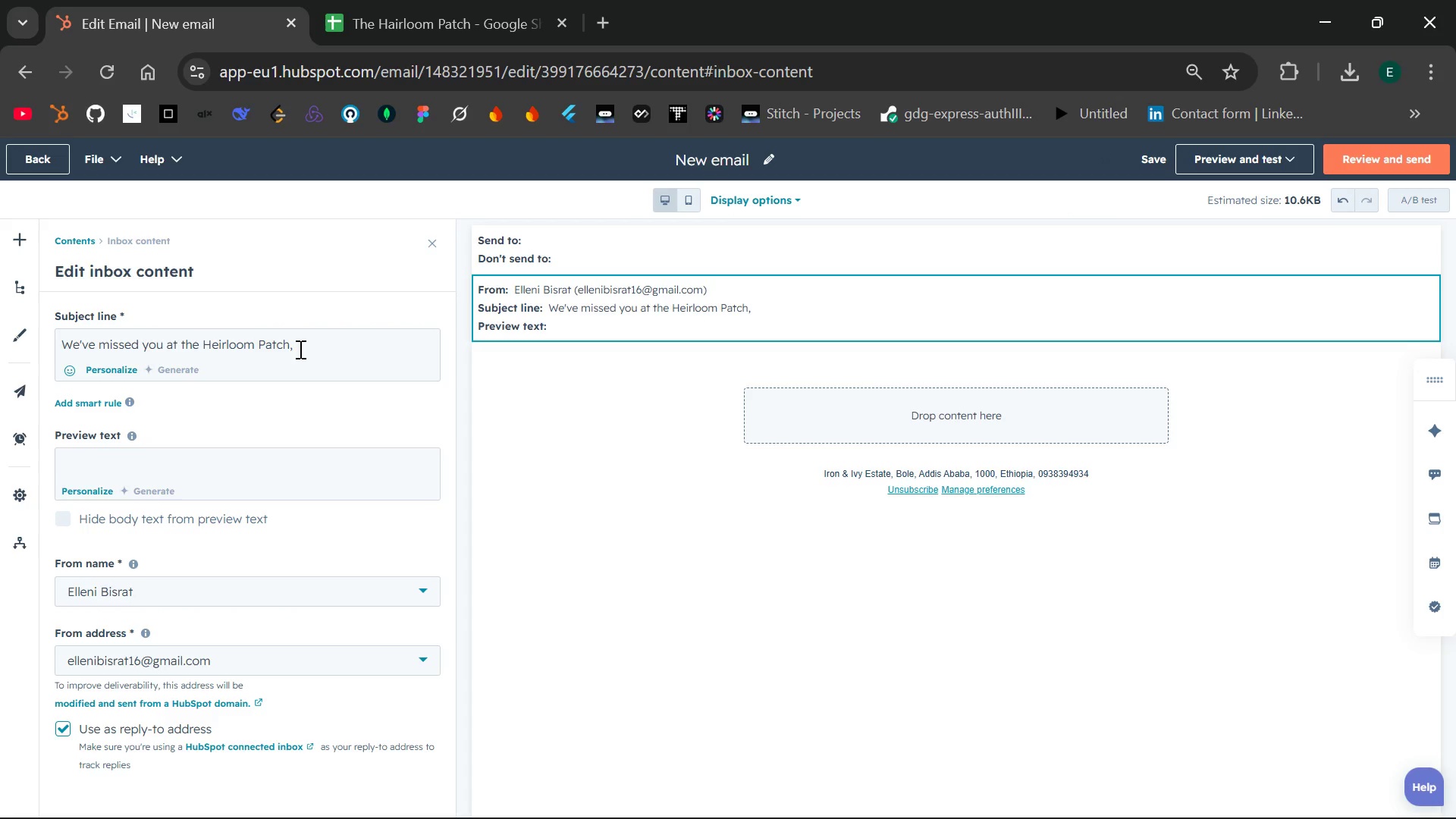 
key(Space)
 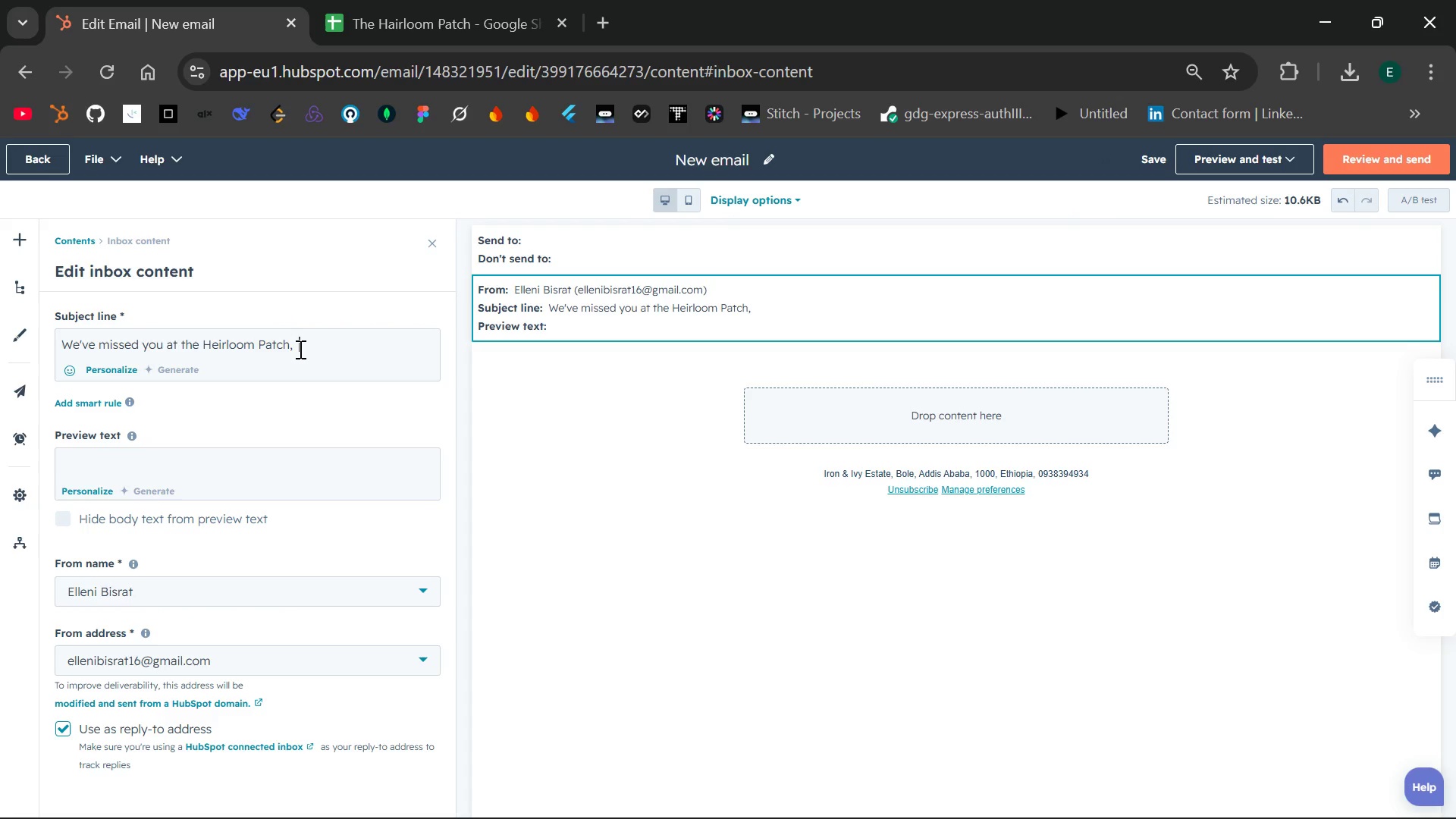 
key(Control+V)
 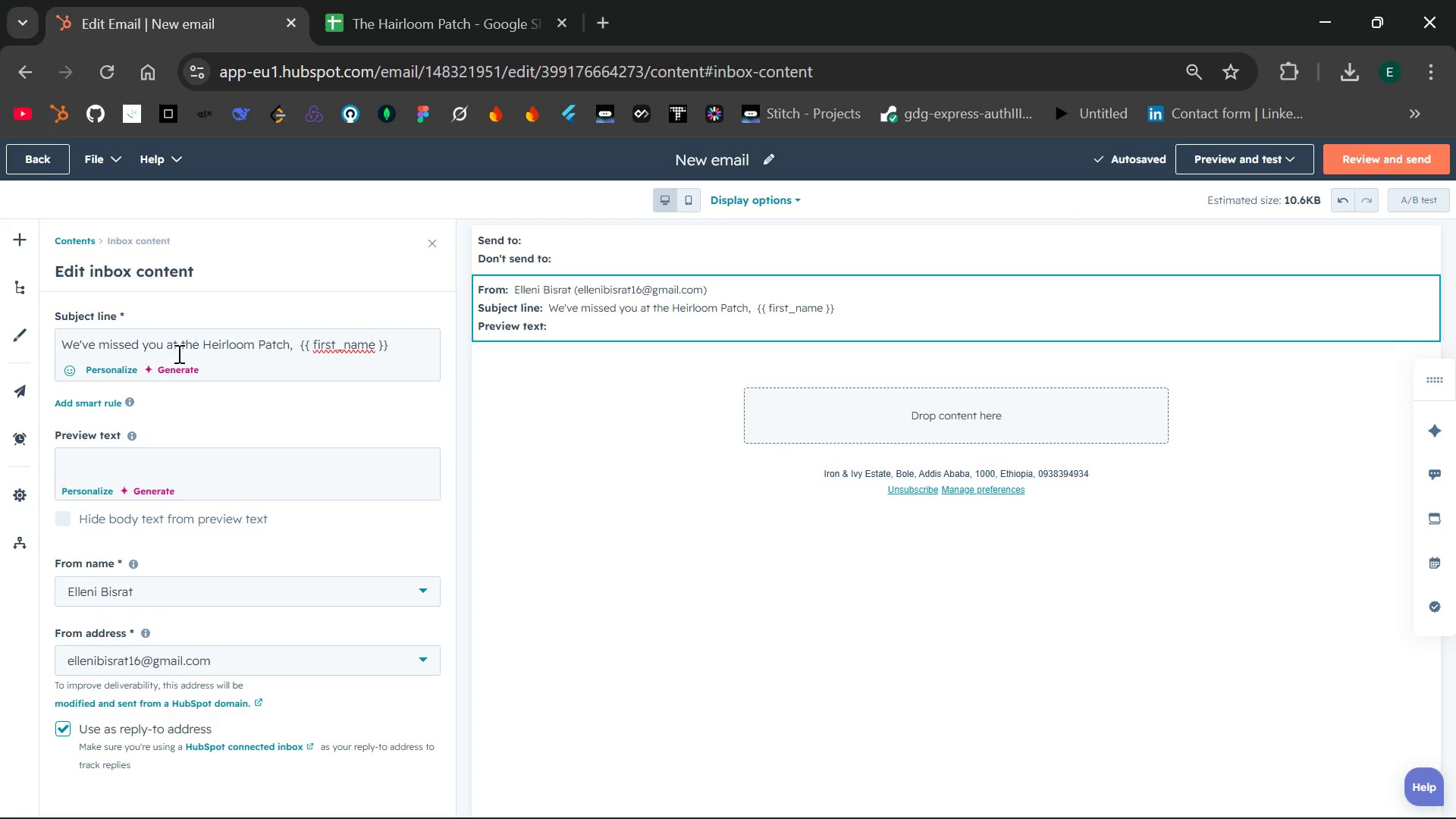 
wait(5.95)
 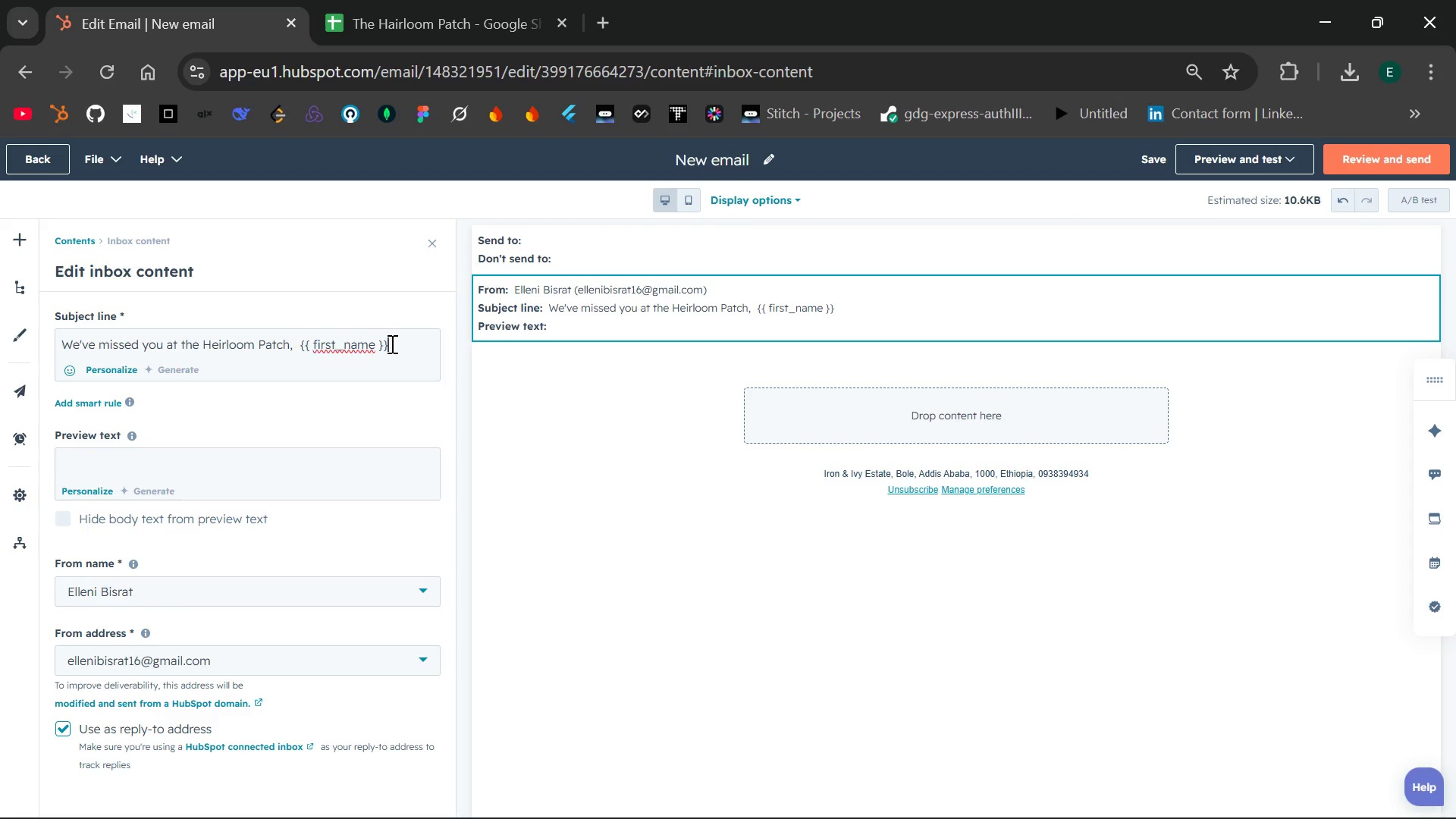 
left_click_drag(start_coordinate=[391, 348], to_coordinate=[298, 346])
 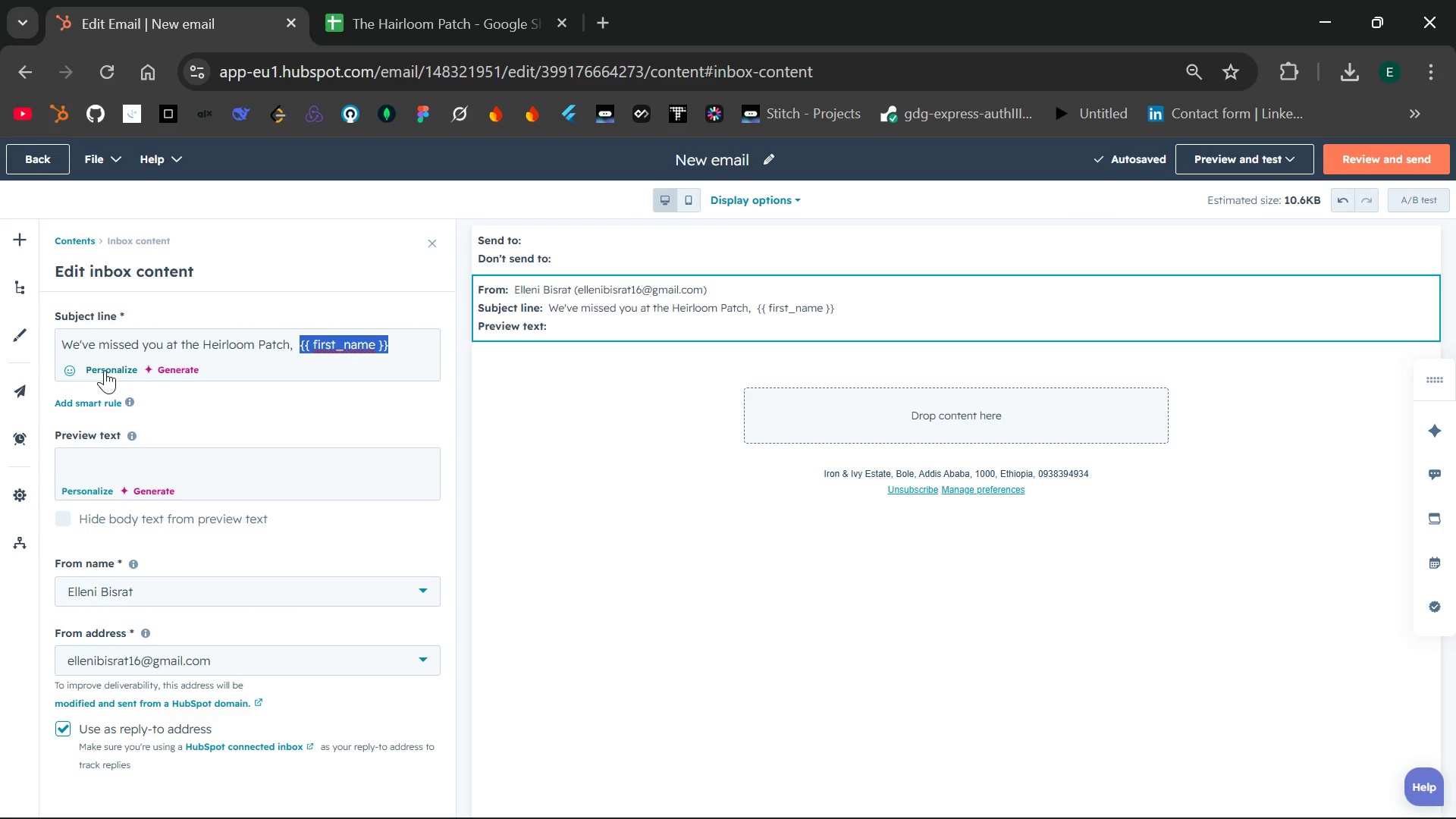 
left_click([105, 370])
 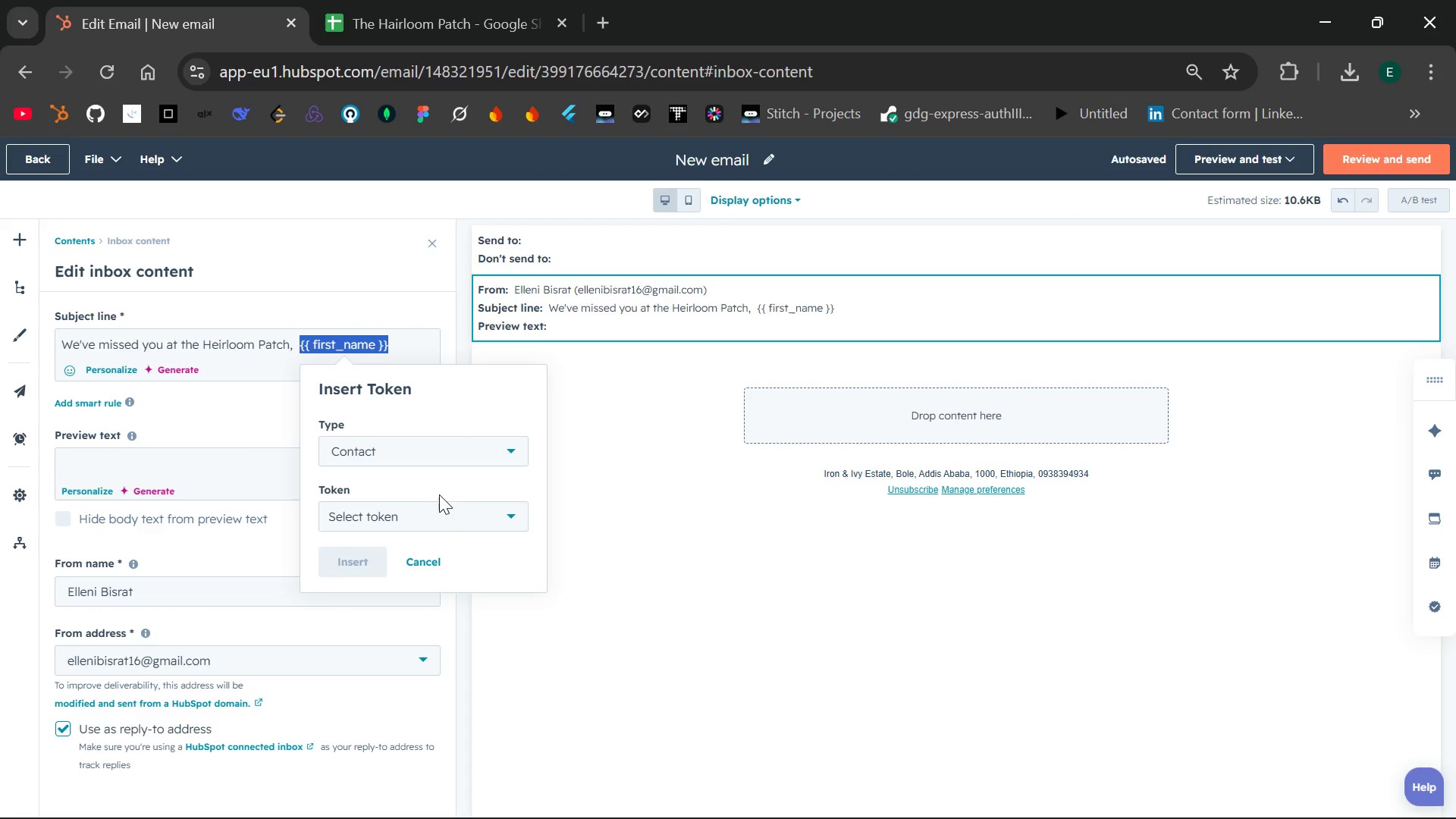 
left_click([445, 515])
 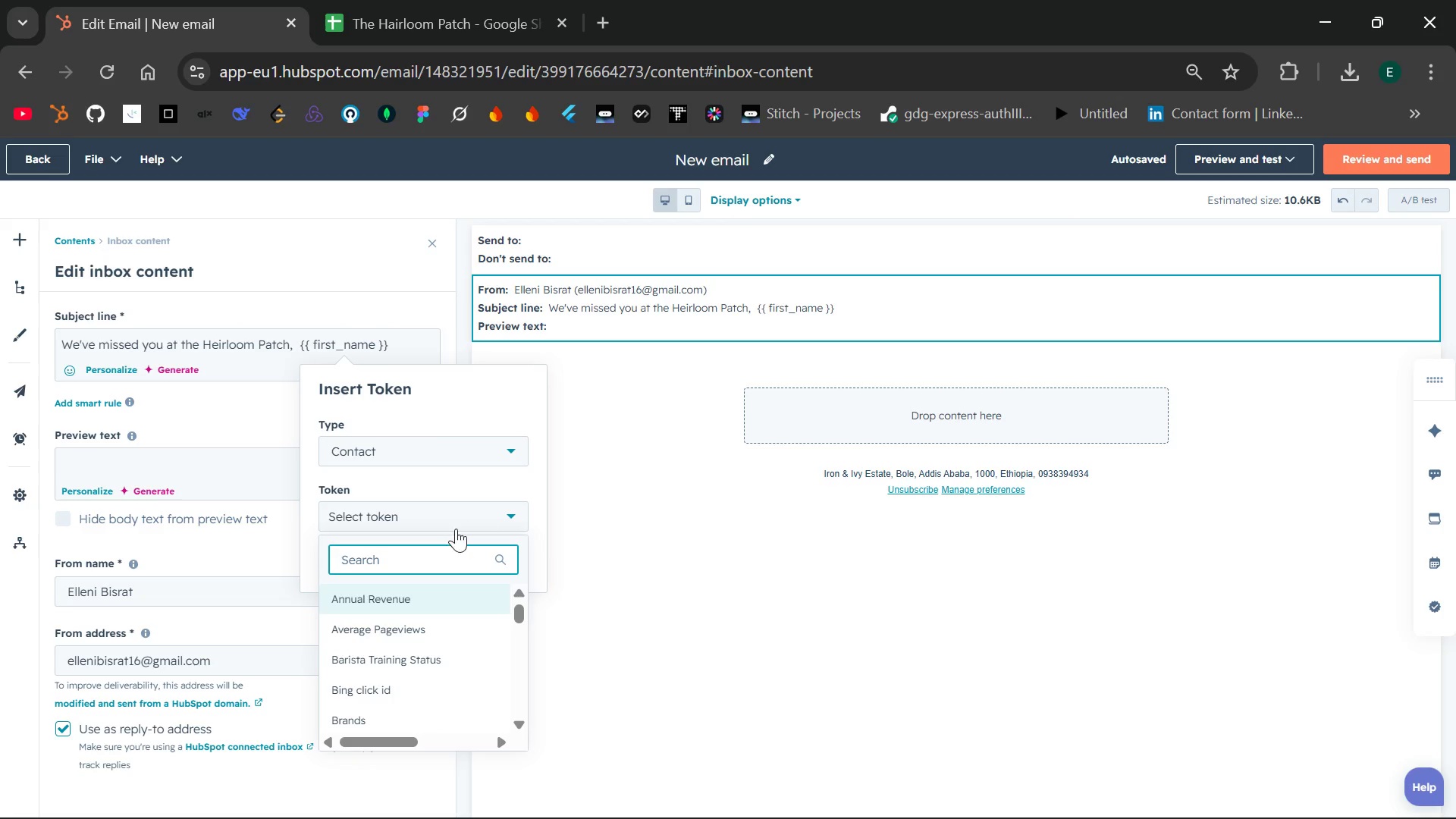 
type(first na)
 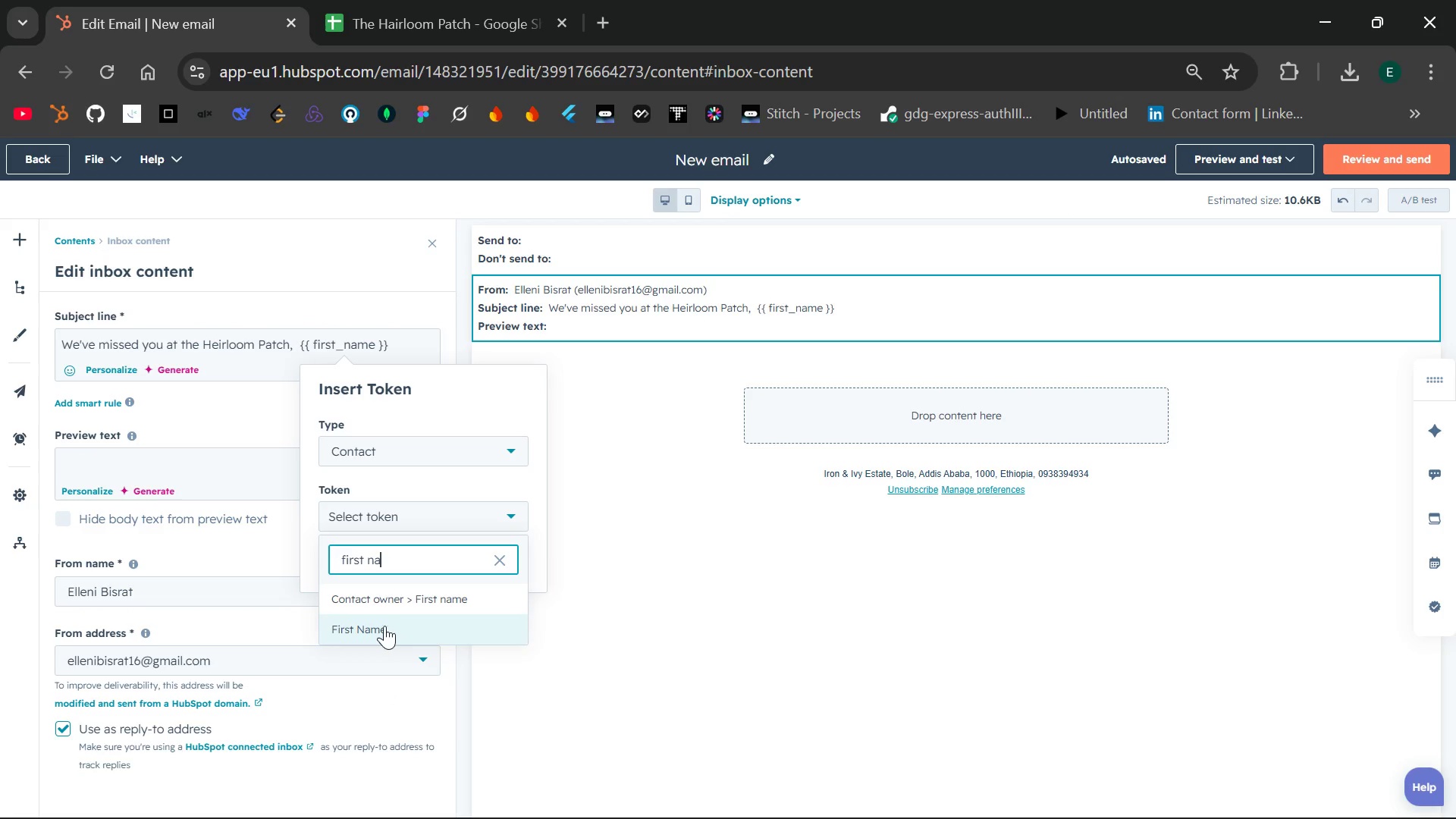 
left_click([382, 626])
 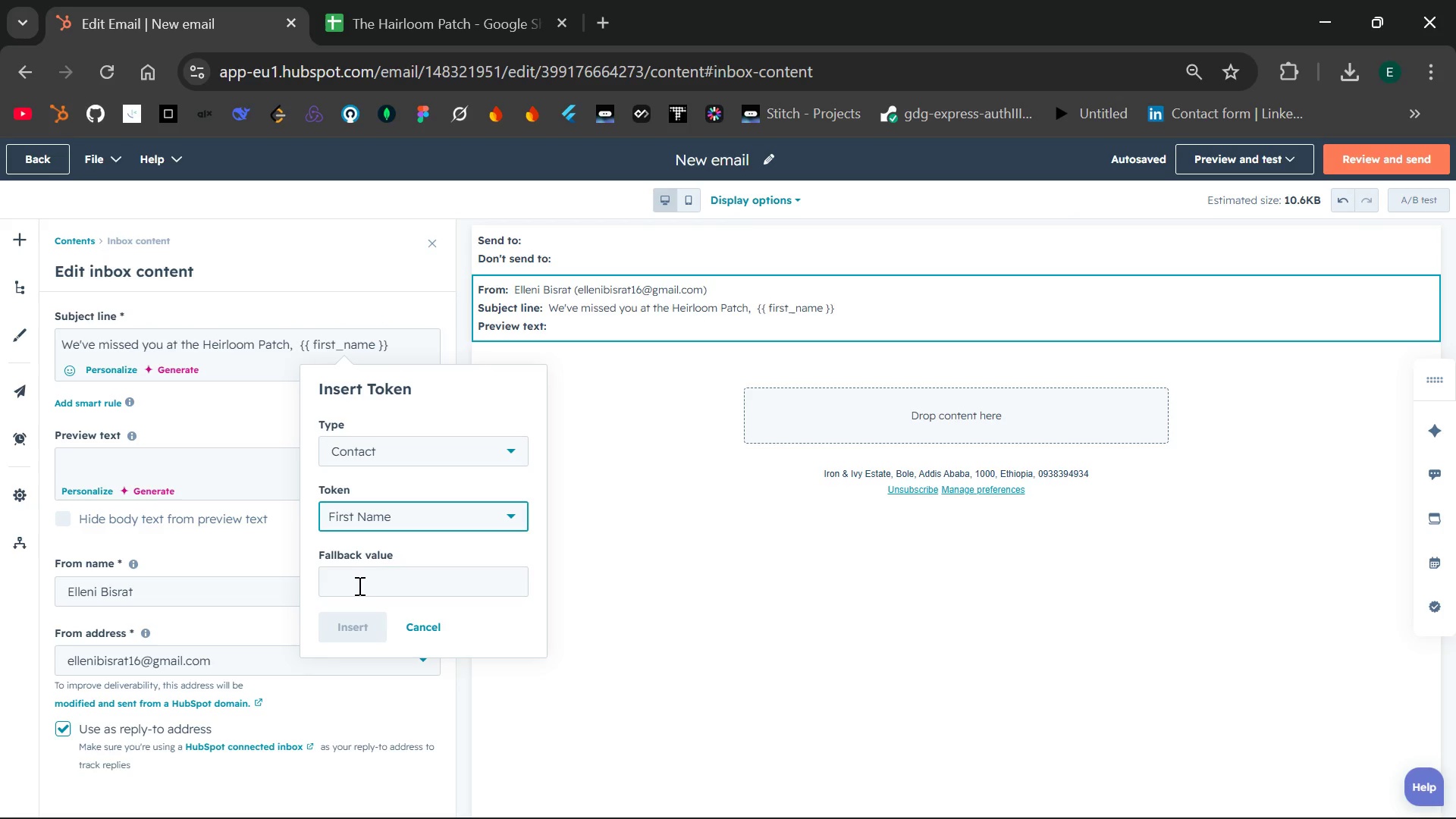 
wait(9.97)
 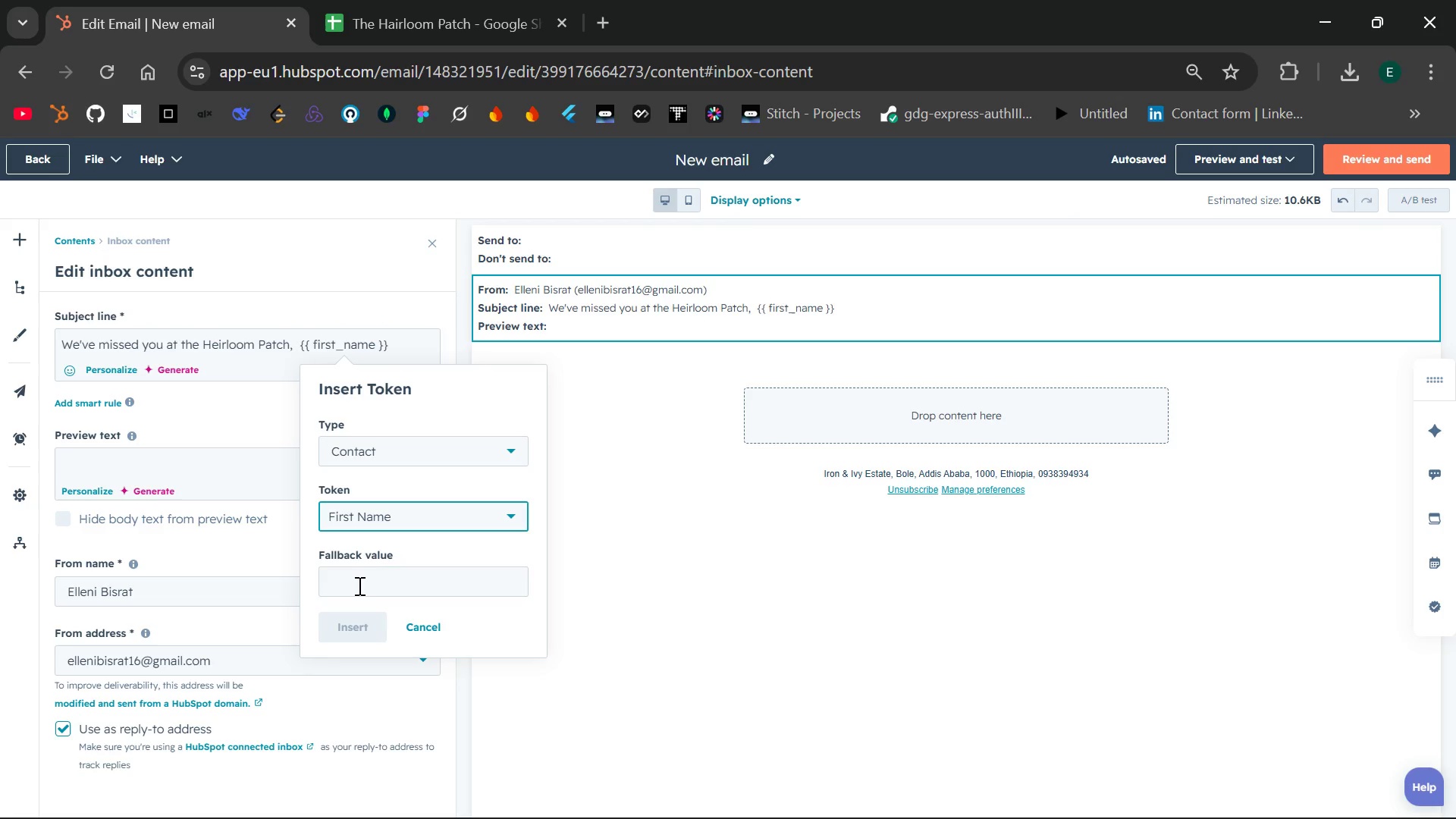 
left_click([358, 585])
 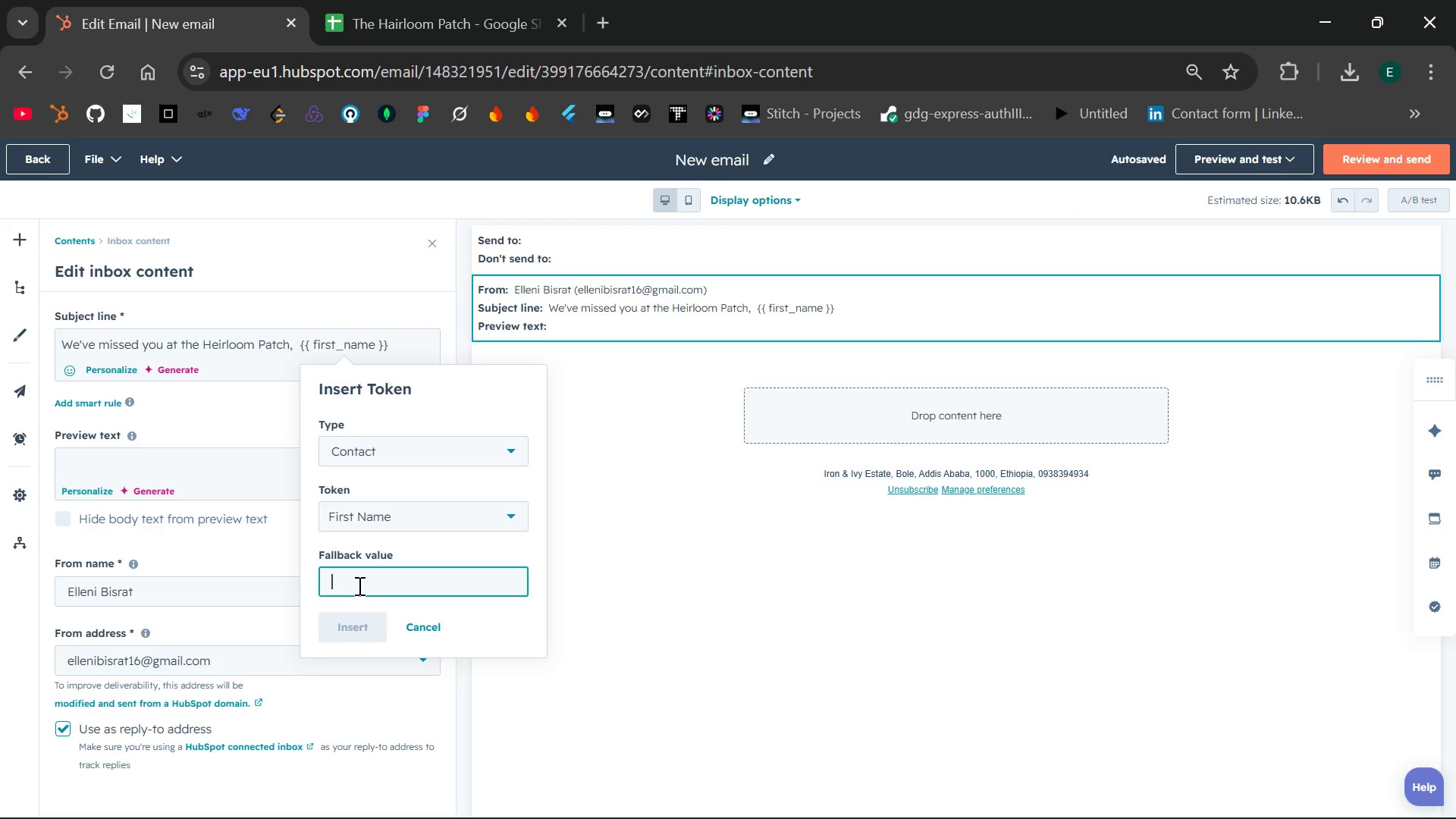 
type(dear)
 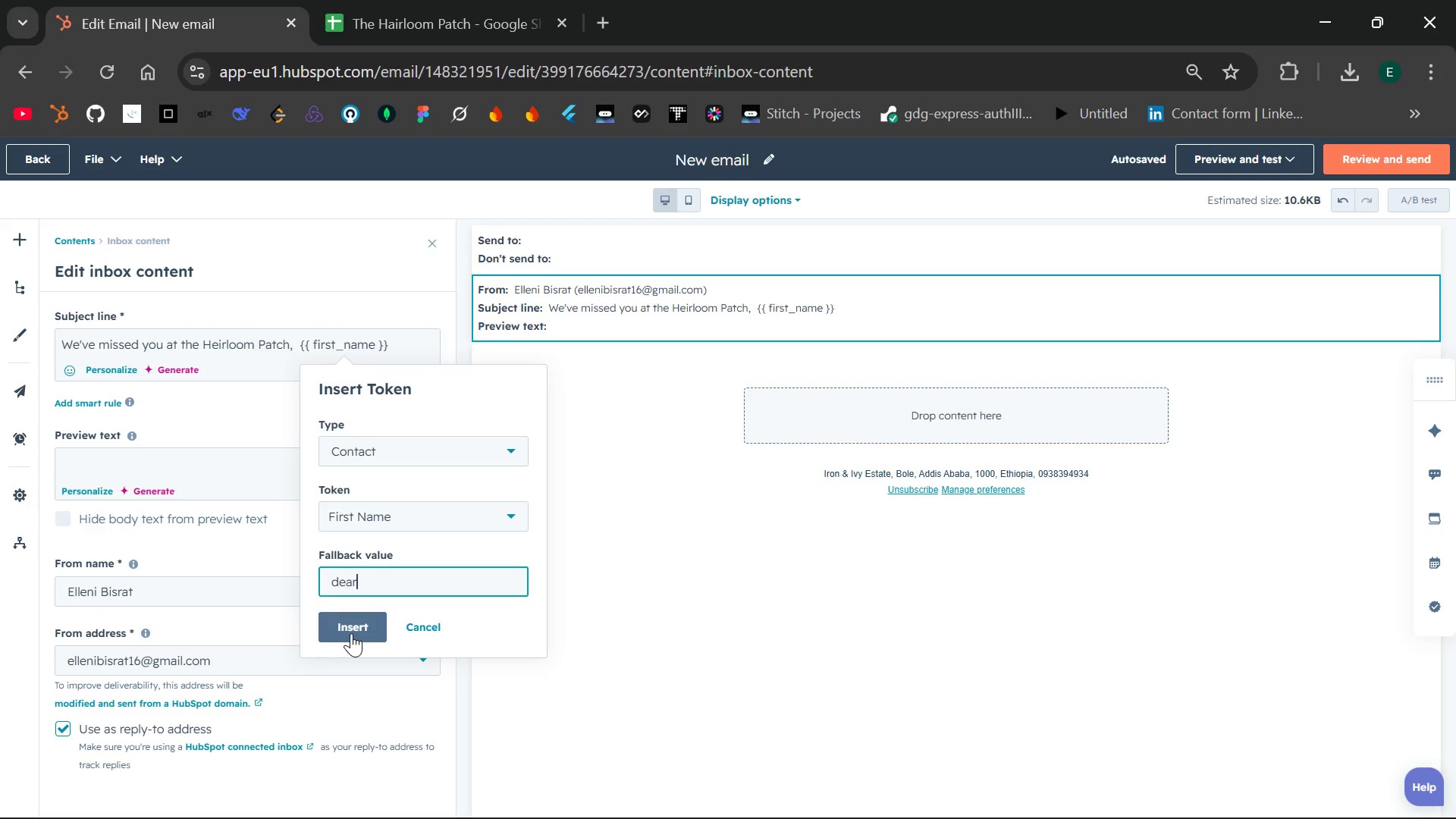 
left_click([351, 633])
 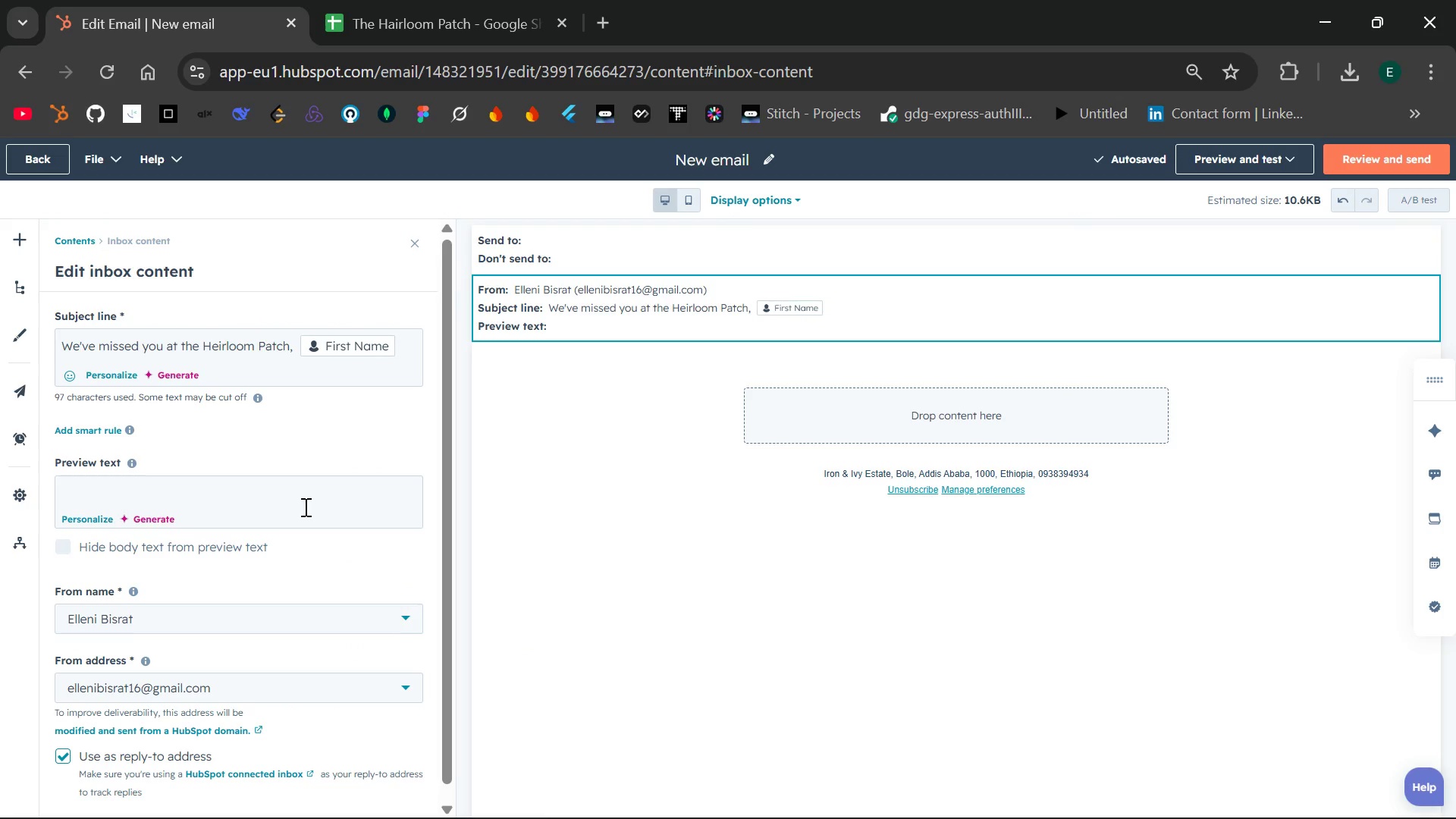 
wait(7.41)
 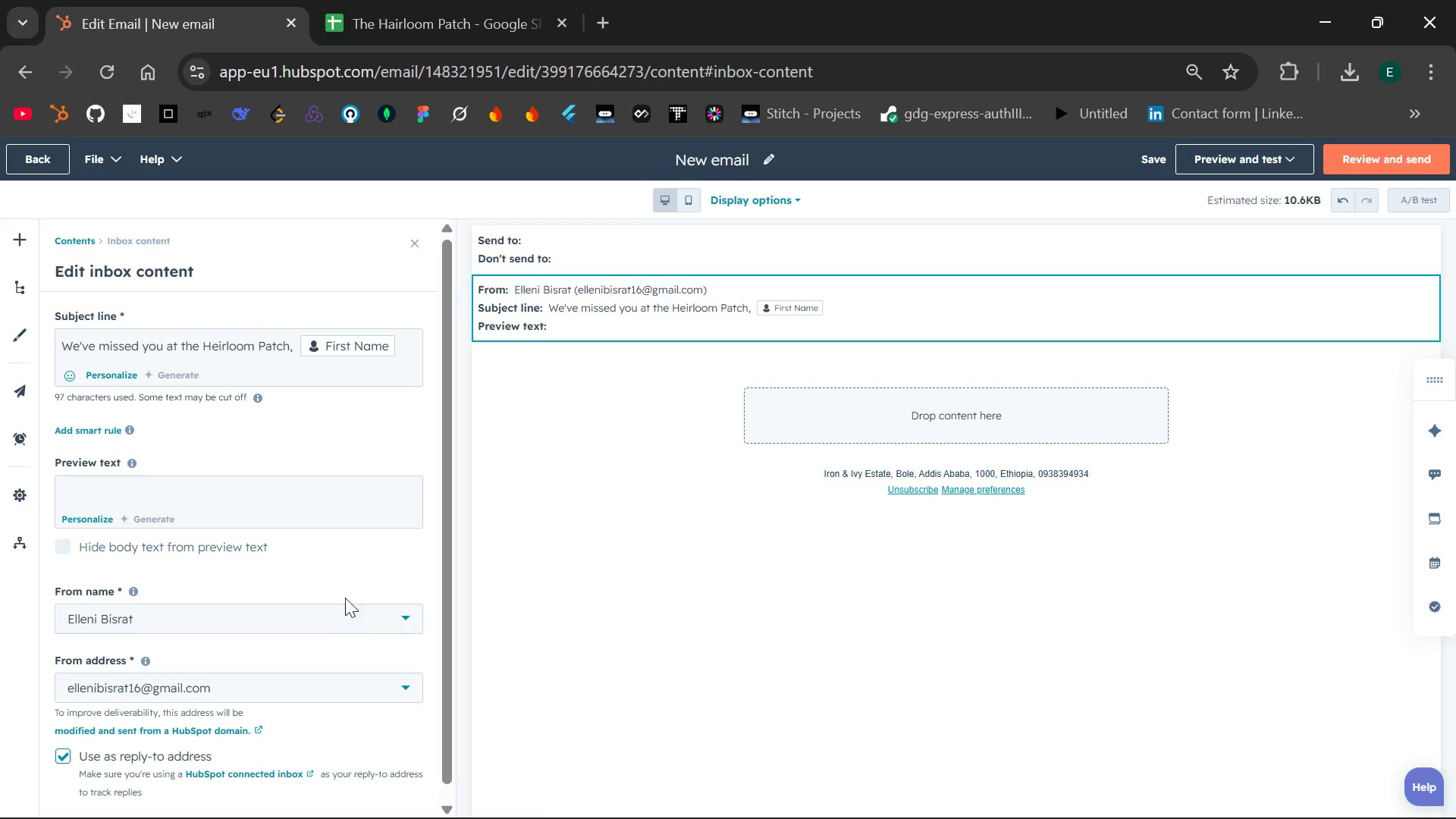 
left_click([234, 506])
 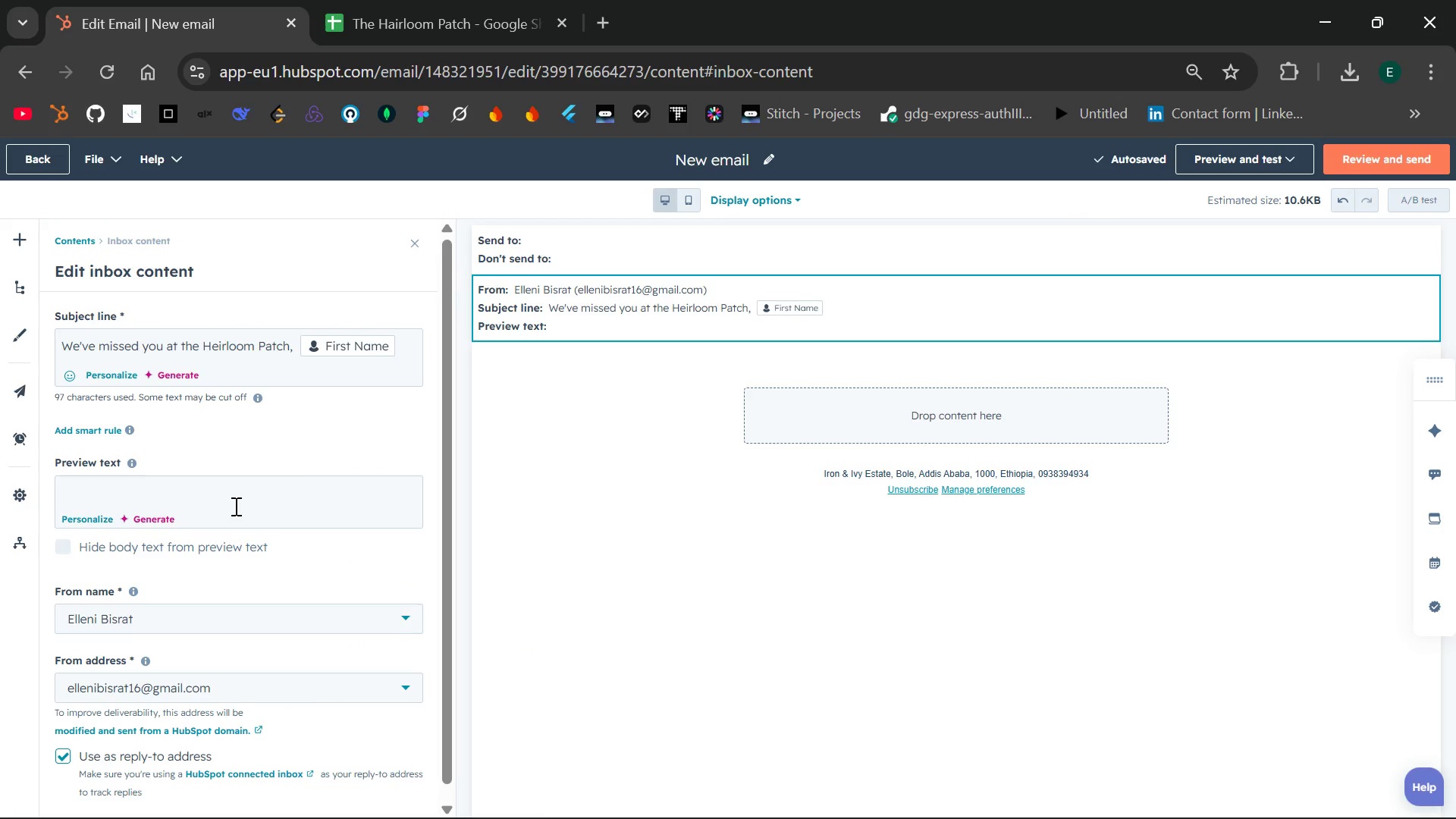 
type(Come taste our new spring ramp risotto.....)
 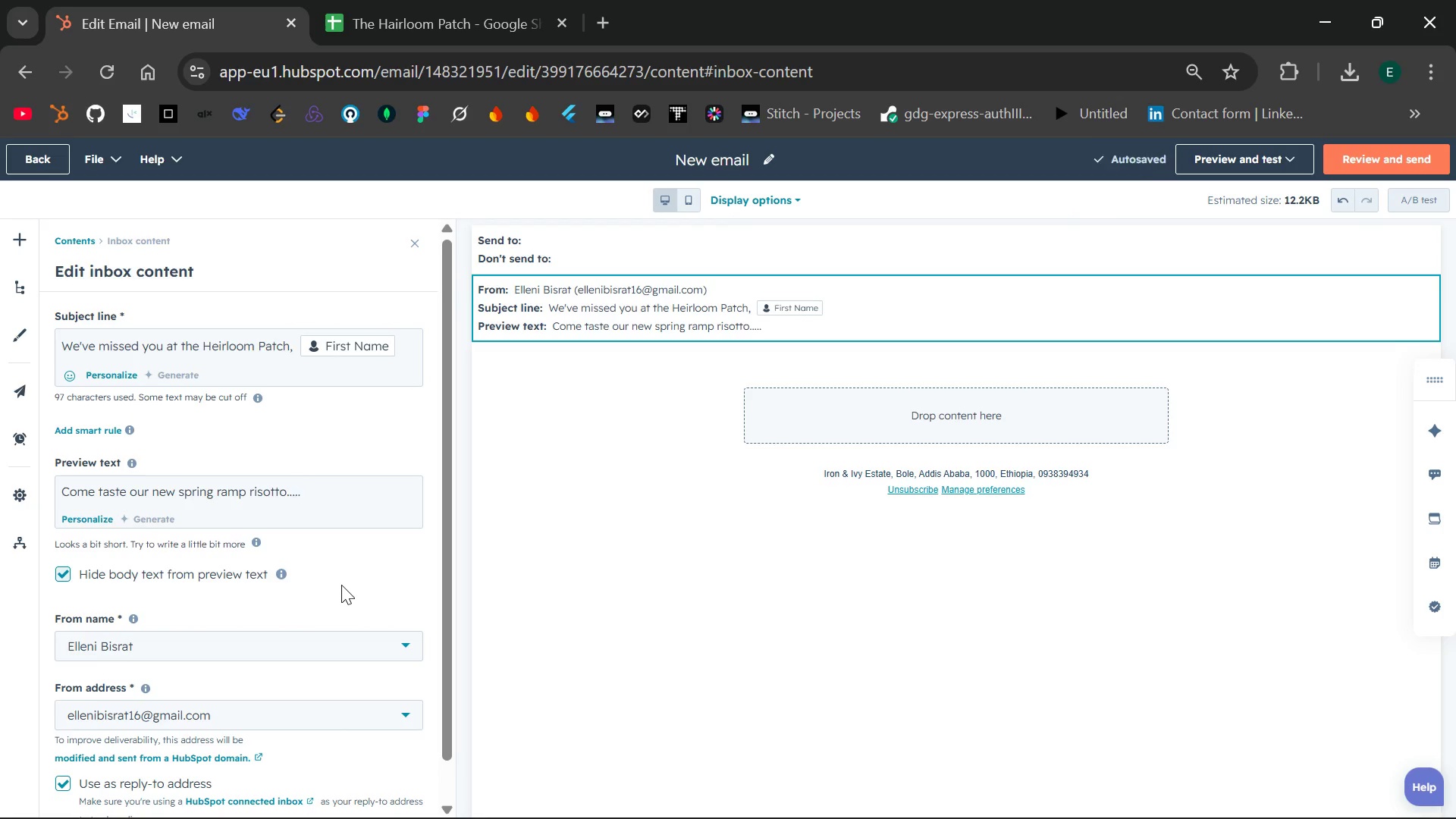 
wait(8.91)
 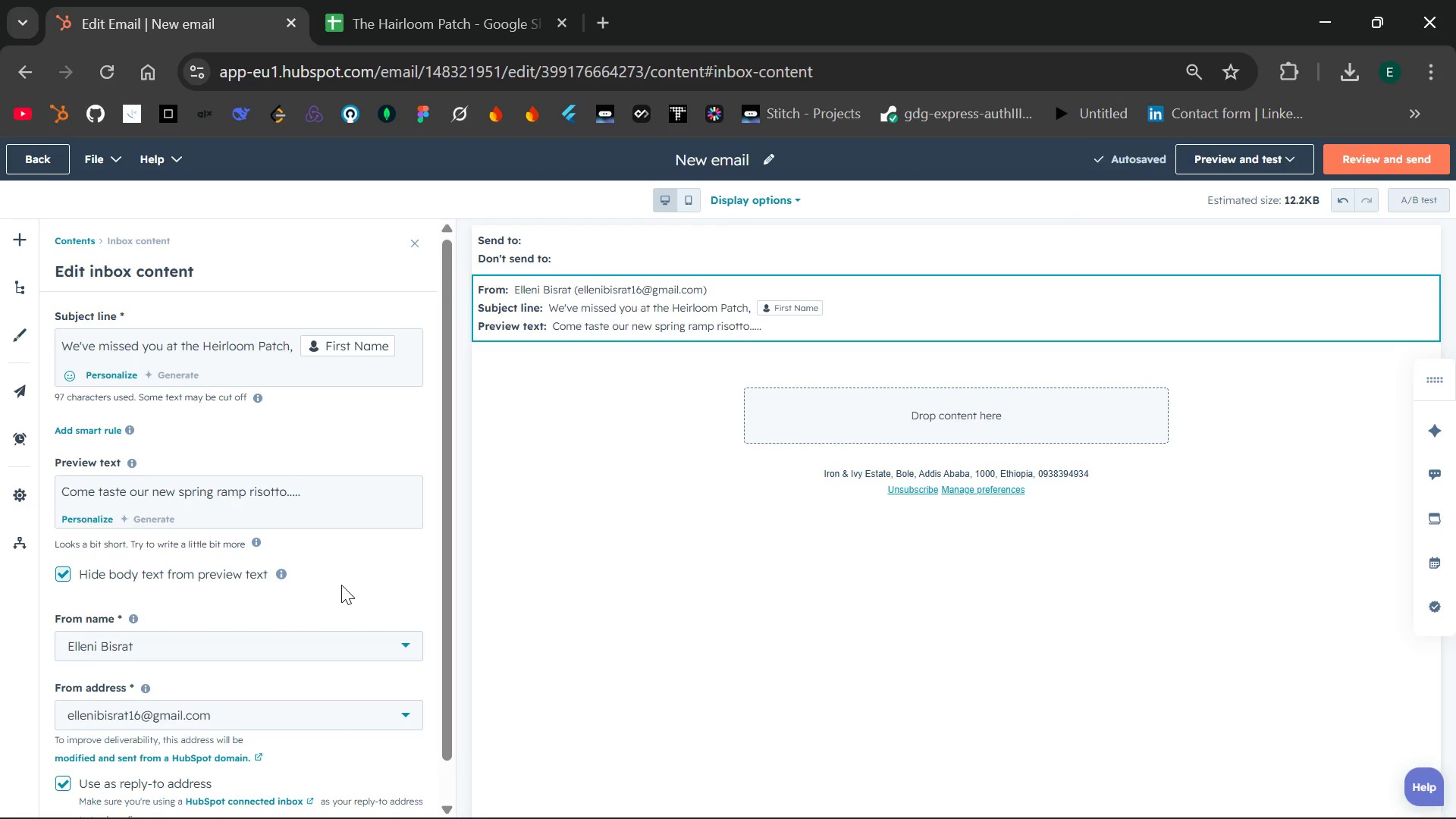 
left_click([923, 410])
 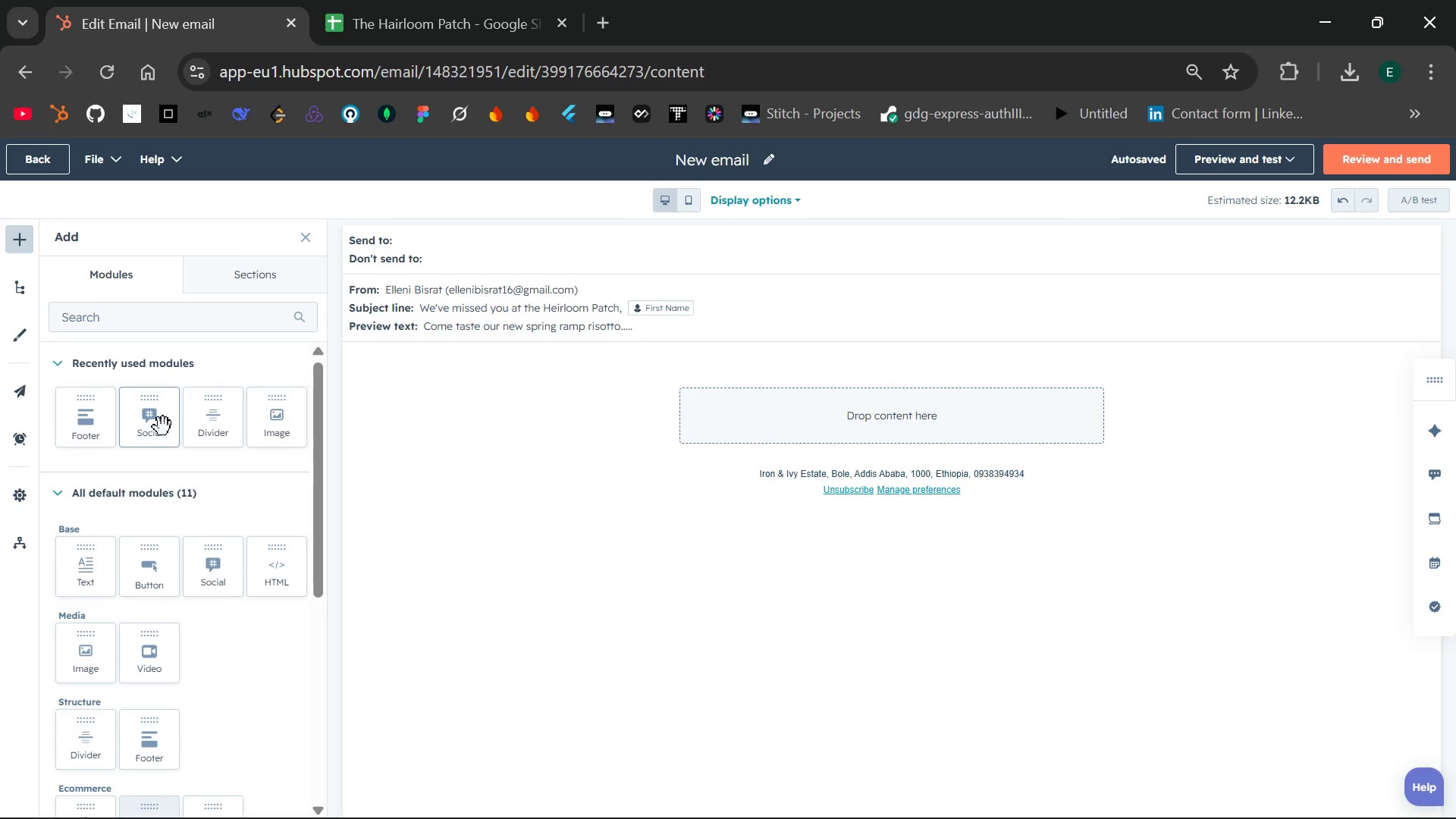 
wait(6.31)
 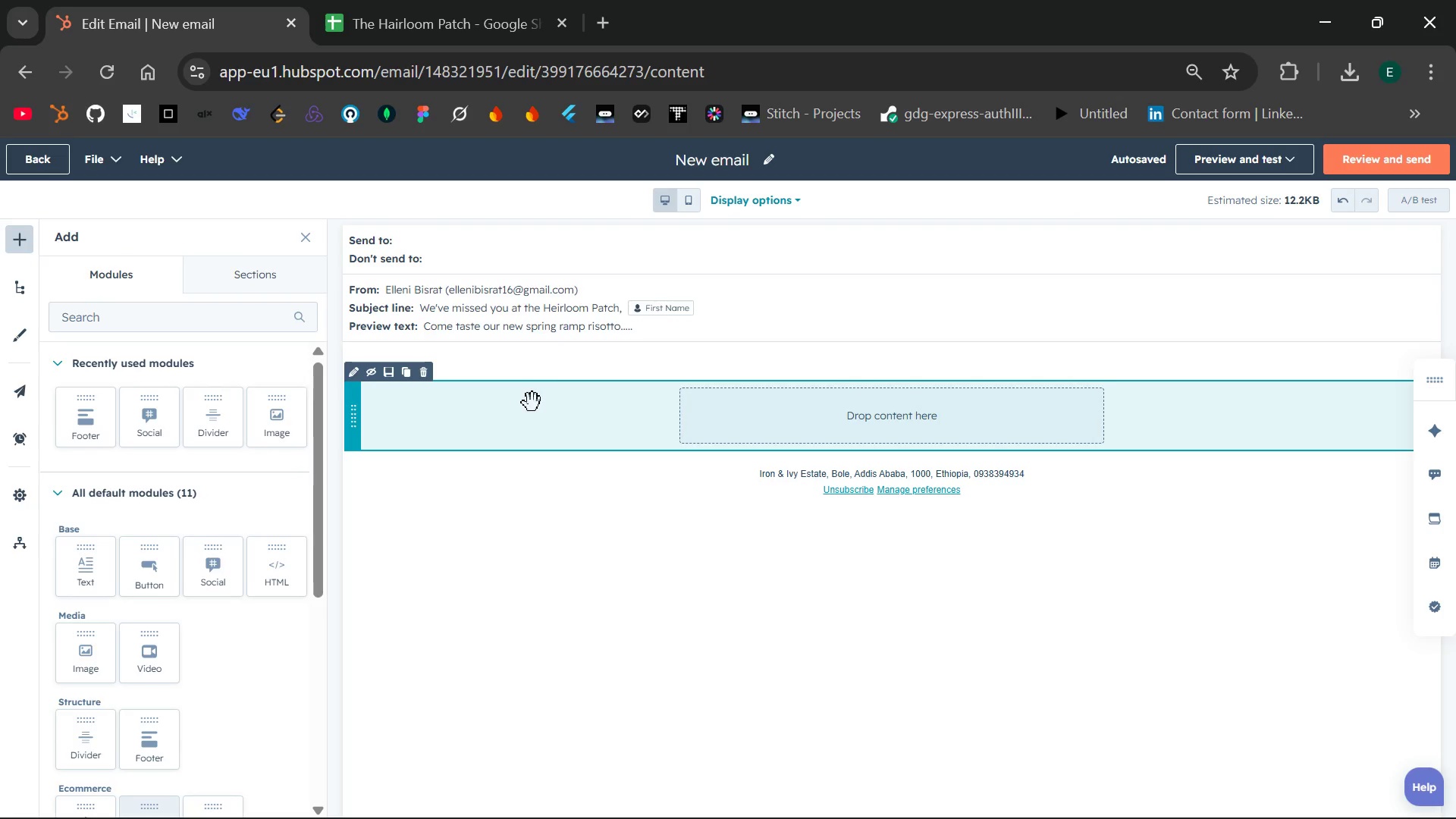 
left_click_drag(start_coordinate=[86, 571], to_coordinate=[736, 413])
 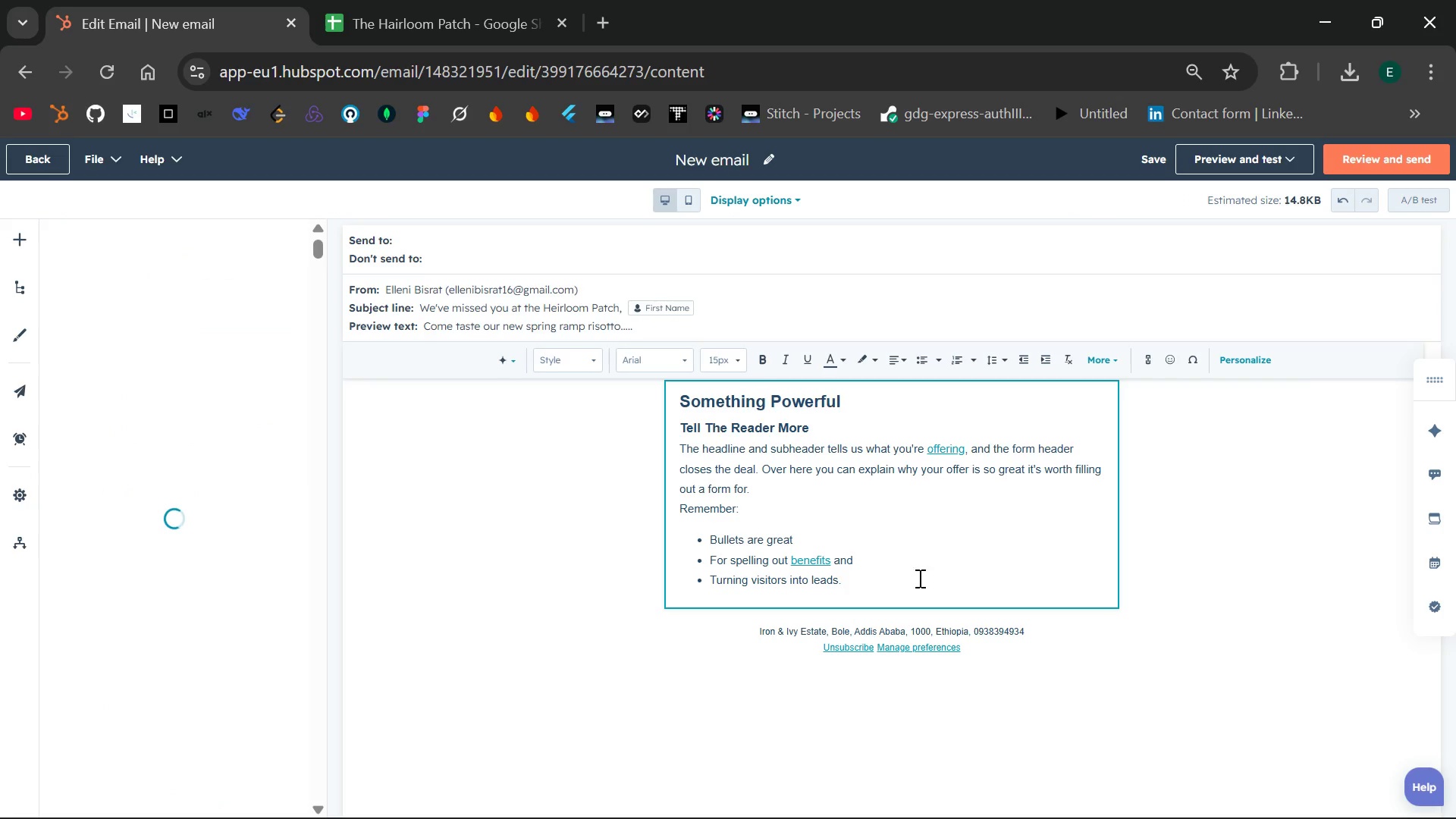 
left_click_drag(start_coordinate=[895, 587], to_coordinate=[591, 345])
 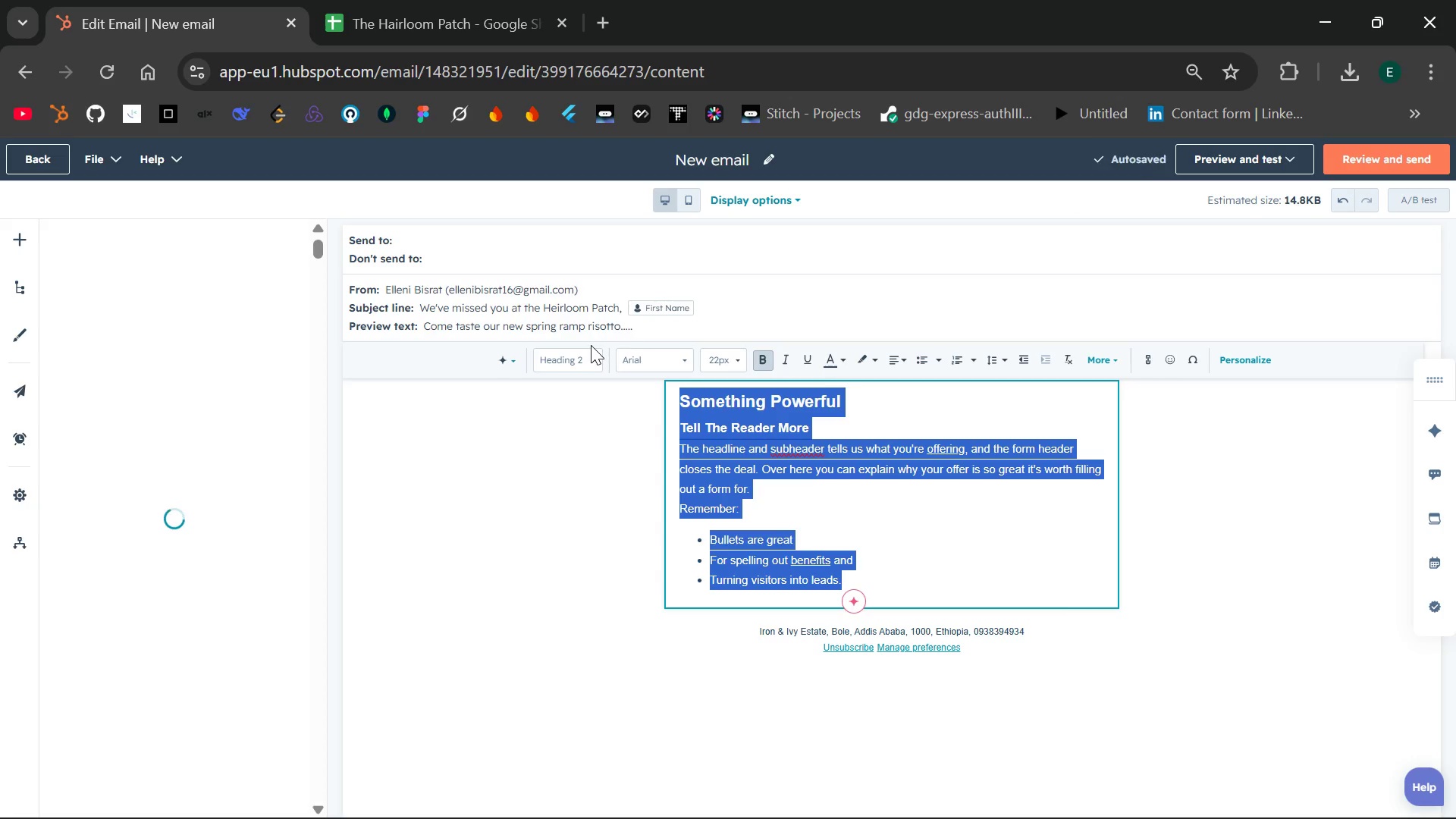 
key(Backspace)
 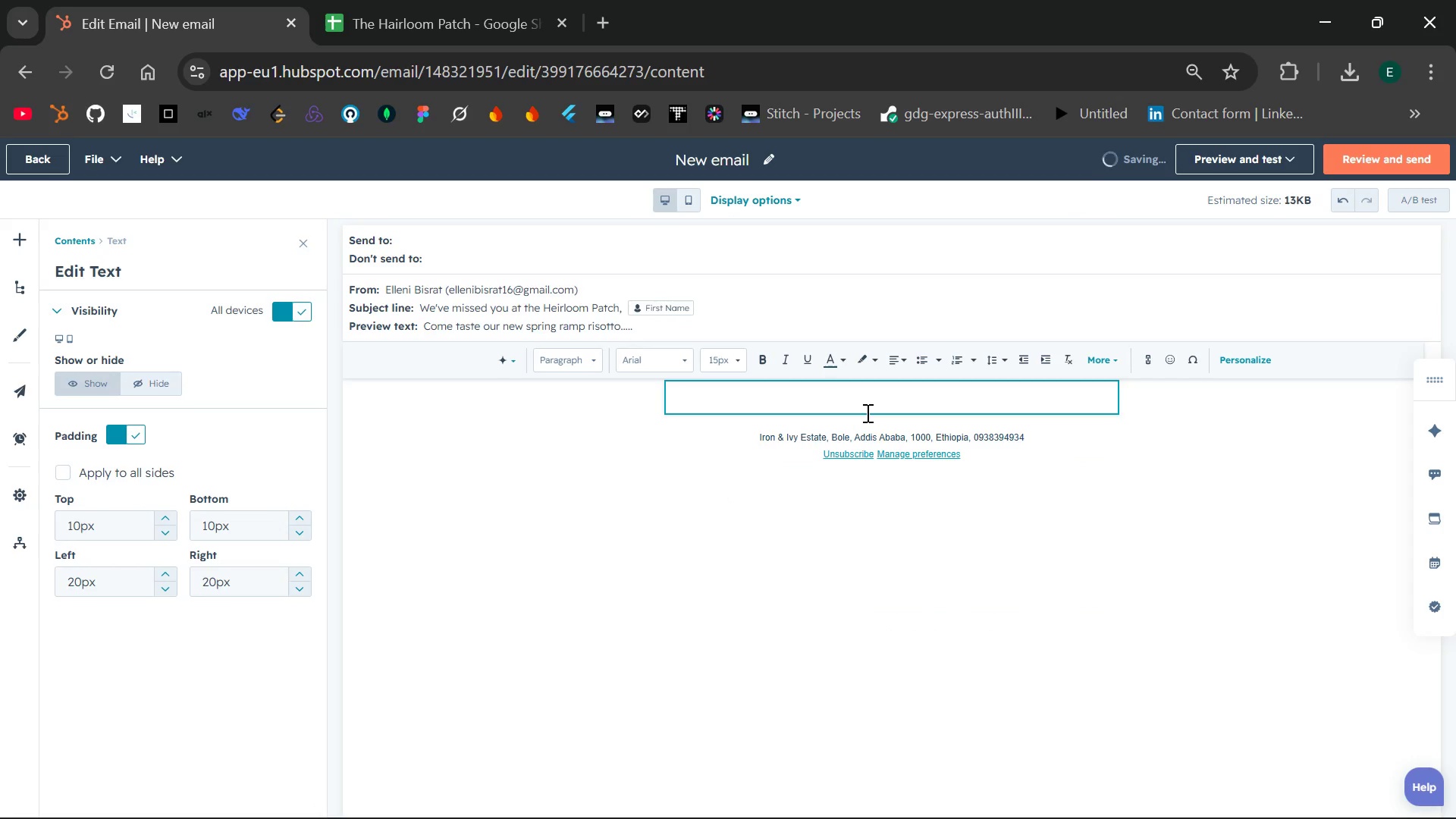 
wait(5.44)
 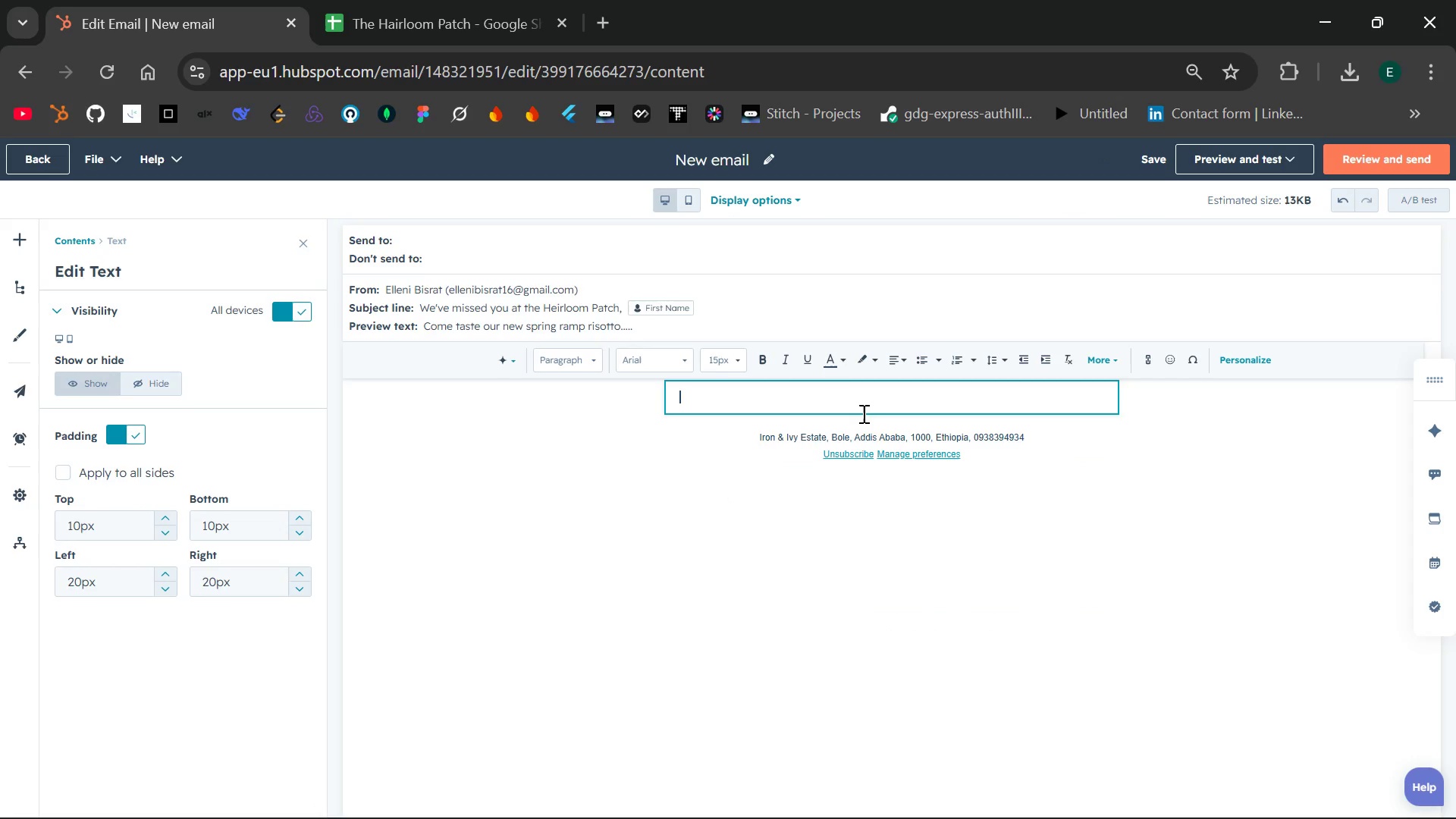 
type(Hi {{contact.firstname}})
 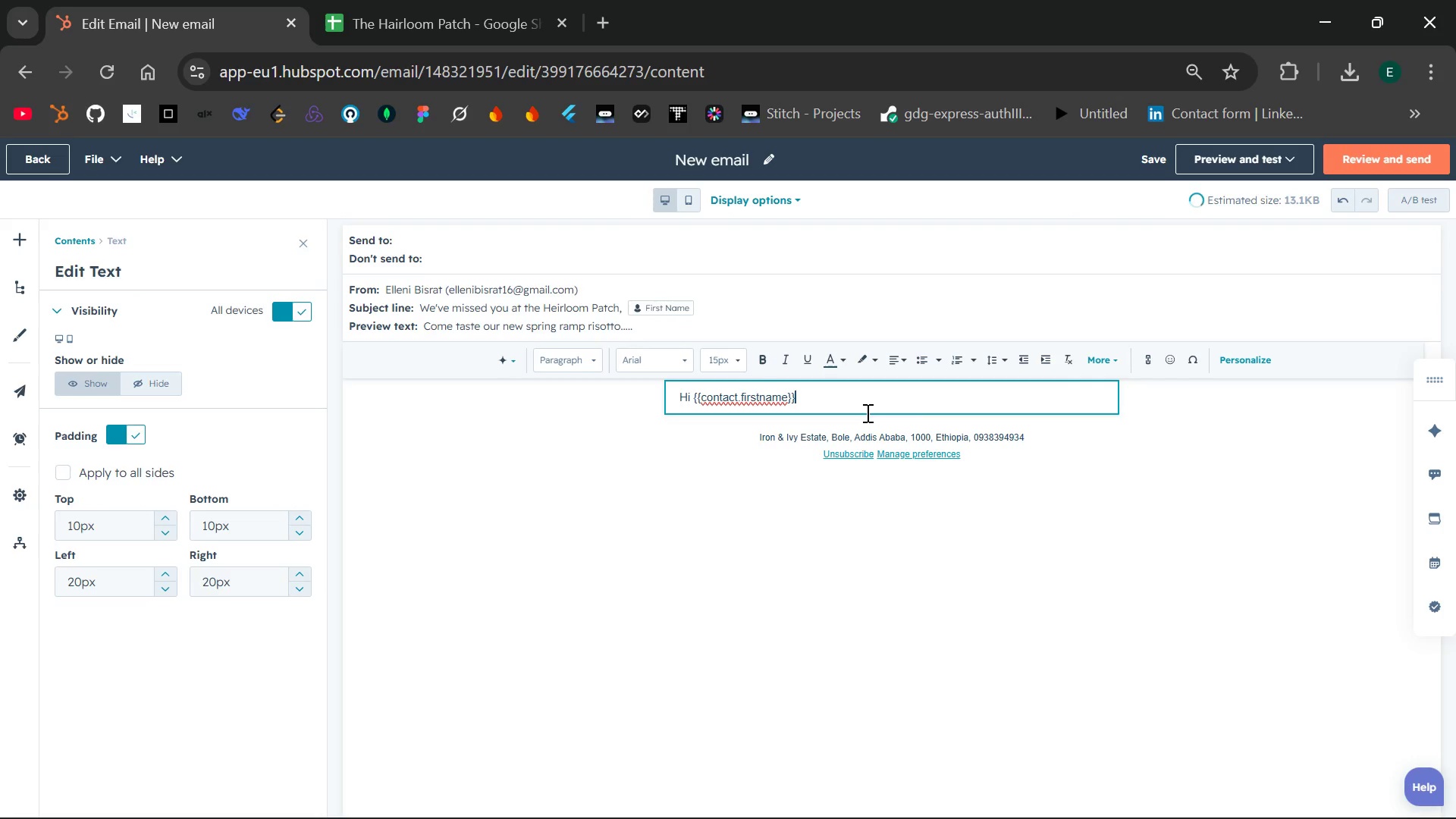 
left_click_drag(start_coordinate=[820, 394], to_coordinate=[689, 397])
 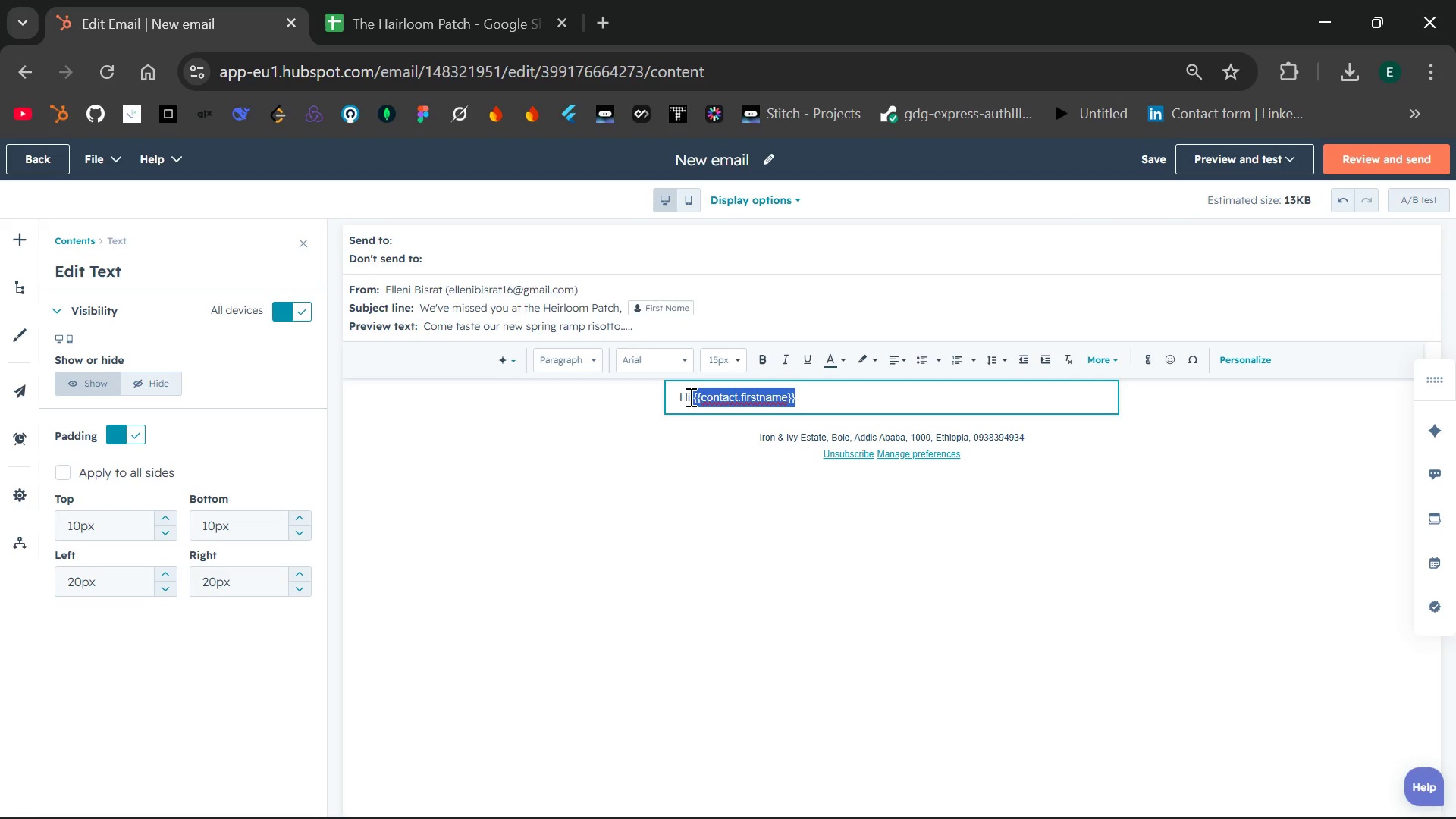 
key(Control+ControlLeft)
 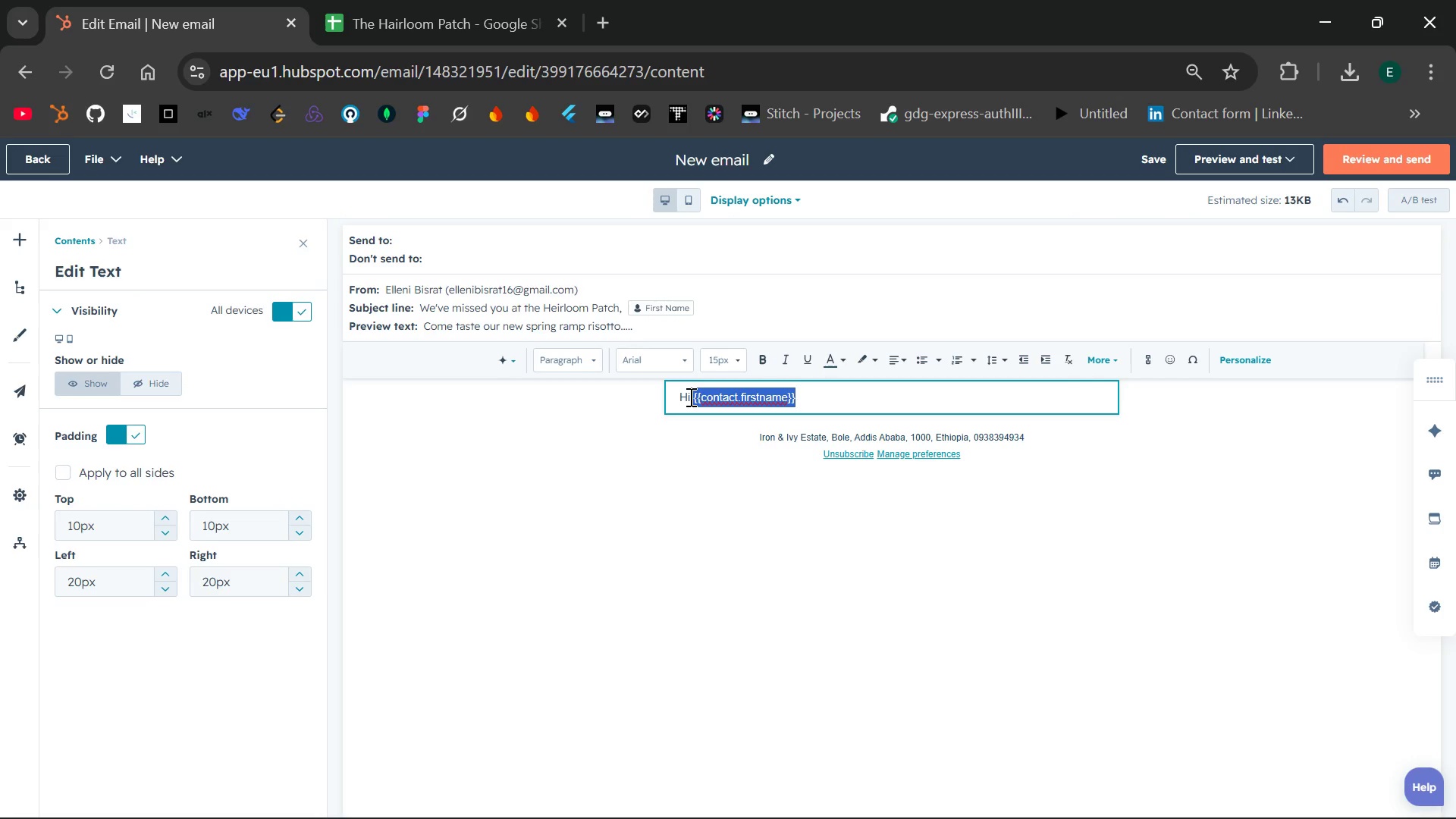 
key(Control+X)
 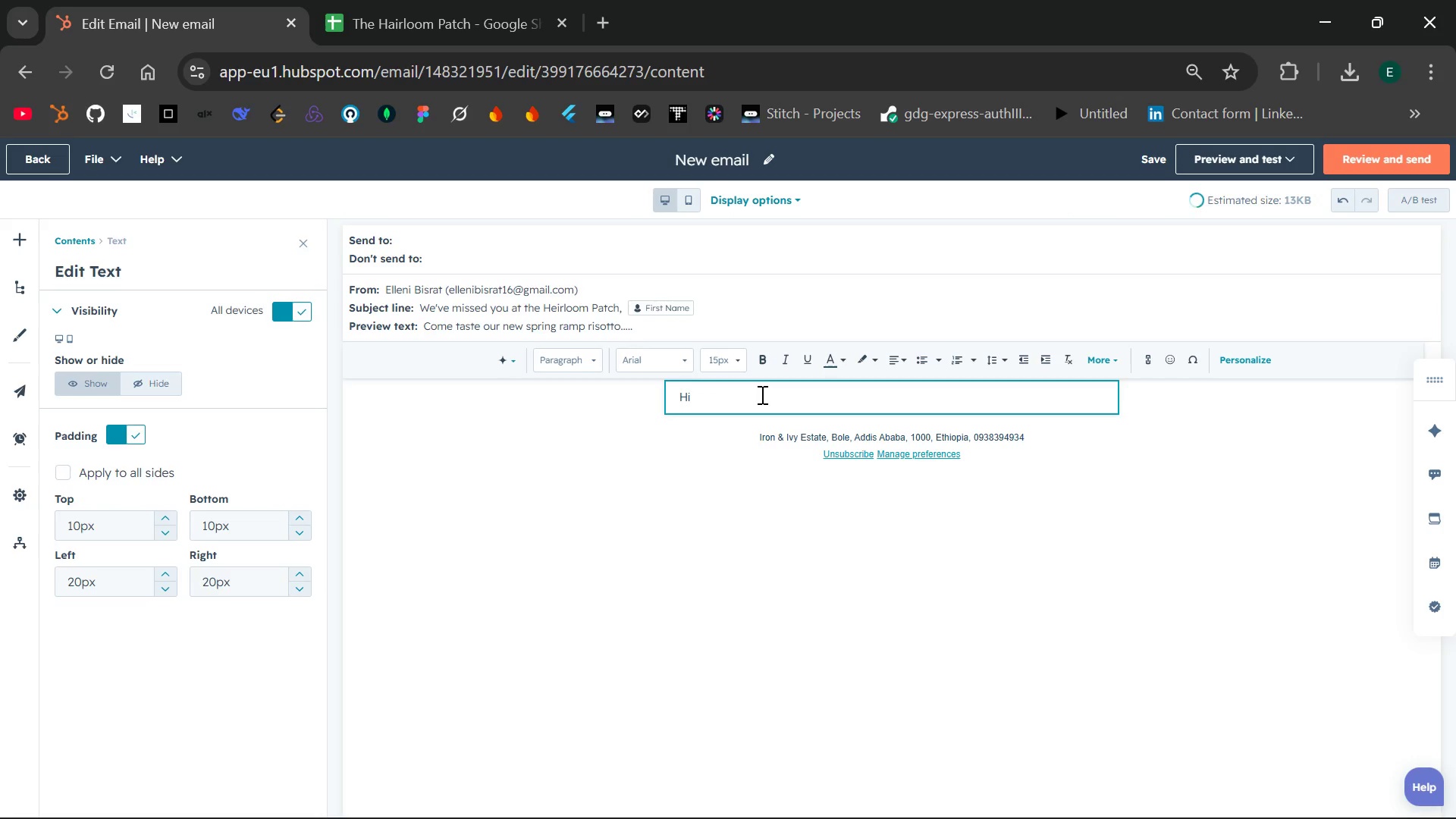 
key(Space)
 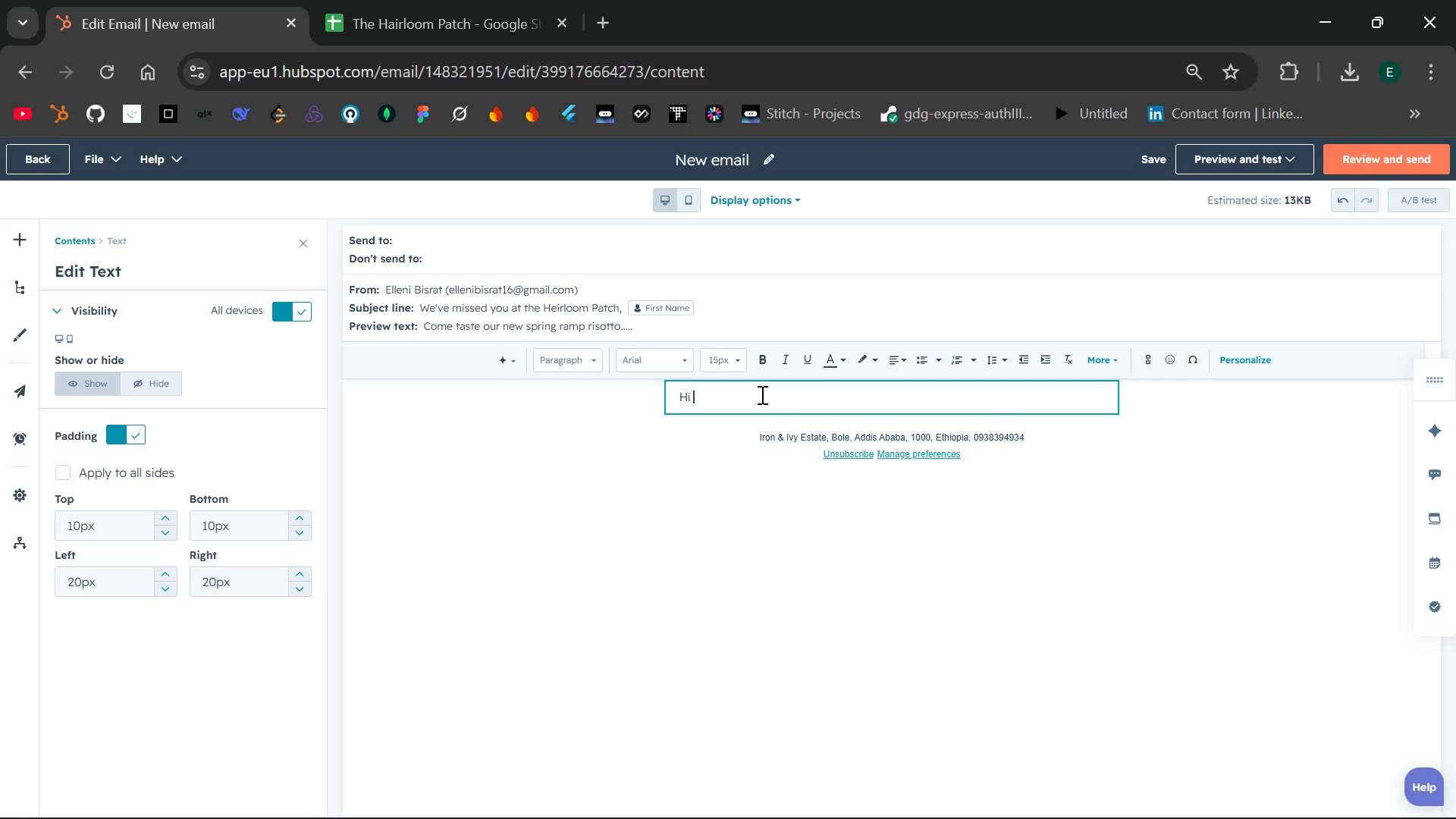 
key(Control+V)
 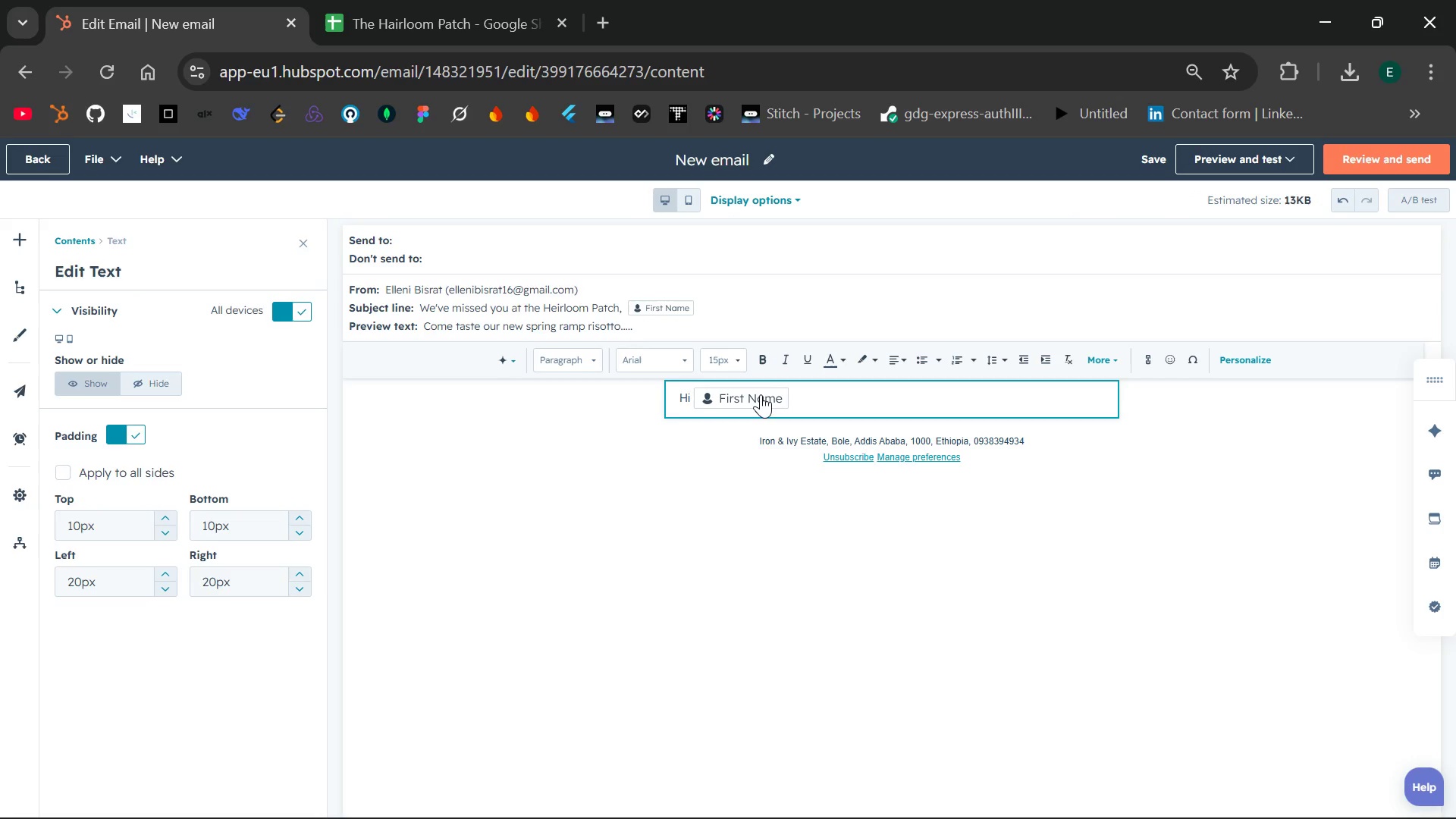 
key(Comma)
 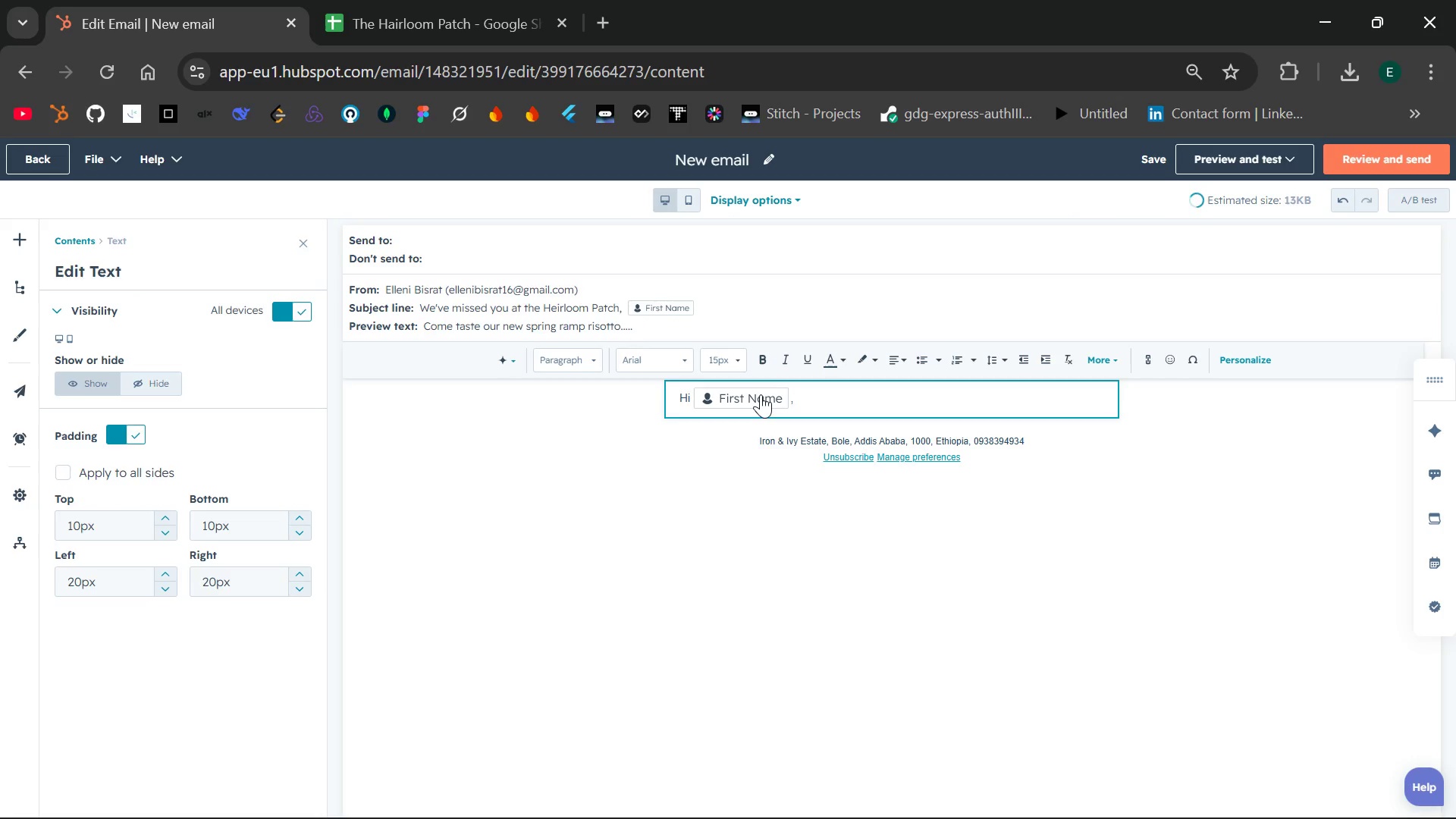 
key(Enter)
 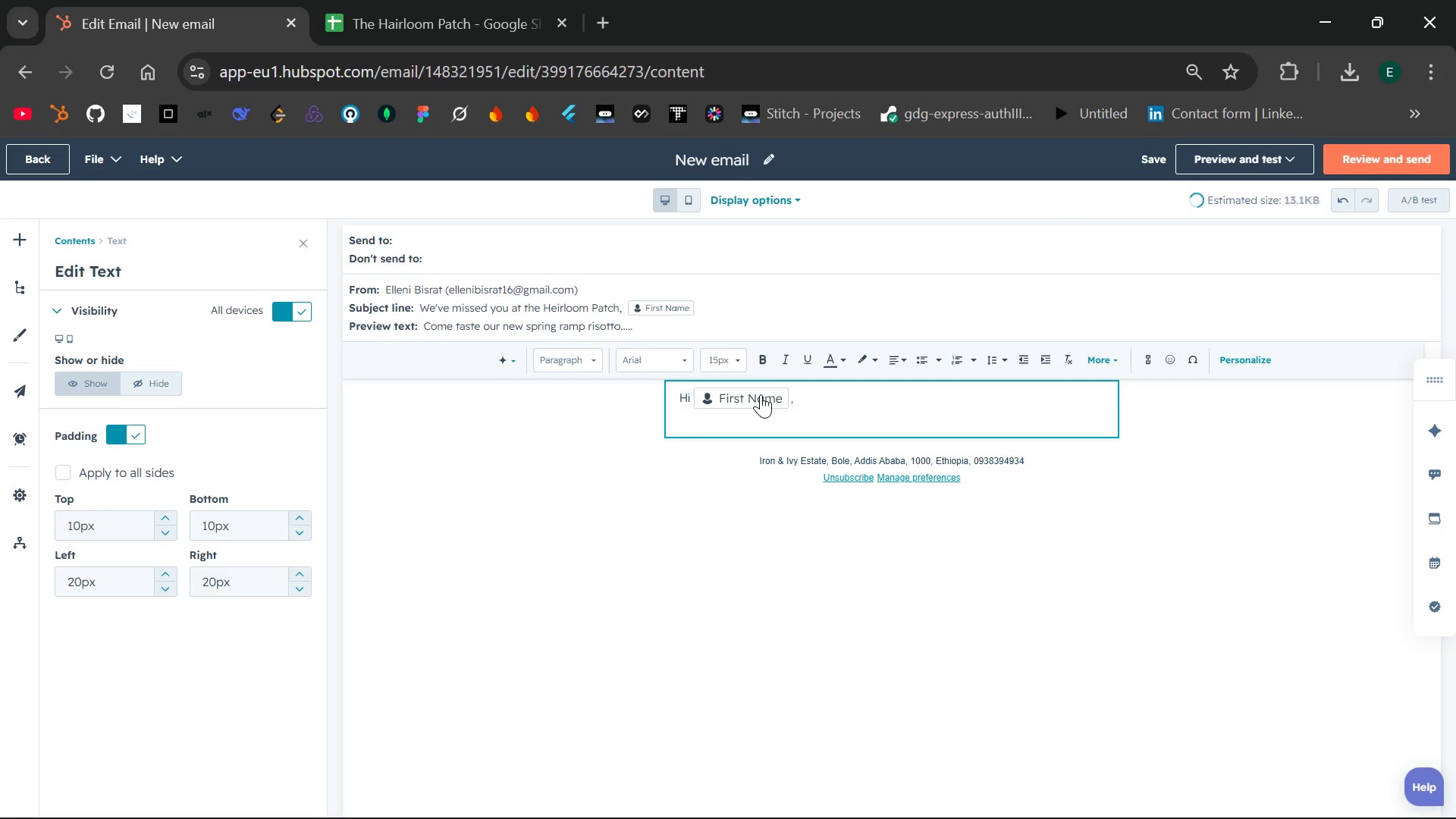 
type(We noticed it is been a while )
 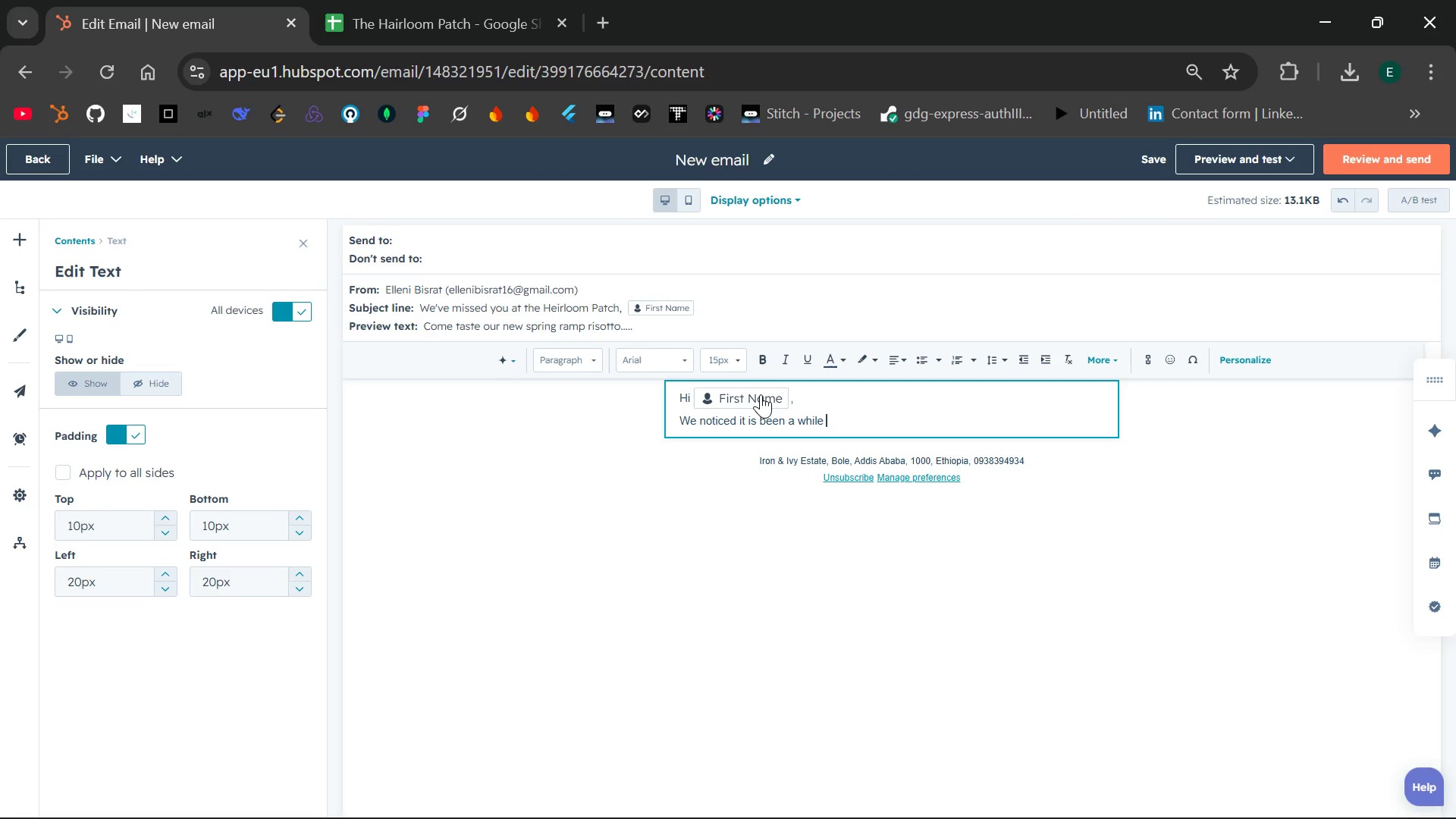 
type(since you last dined with us and we hace msi)
key(Backspace)
key(Backspace)
key(Backspace)
key(Backspace)
key(Backspace)
key(Backspace)
type(ve missed sharing our tables)
key(Backspace)
type( with you.)
 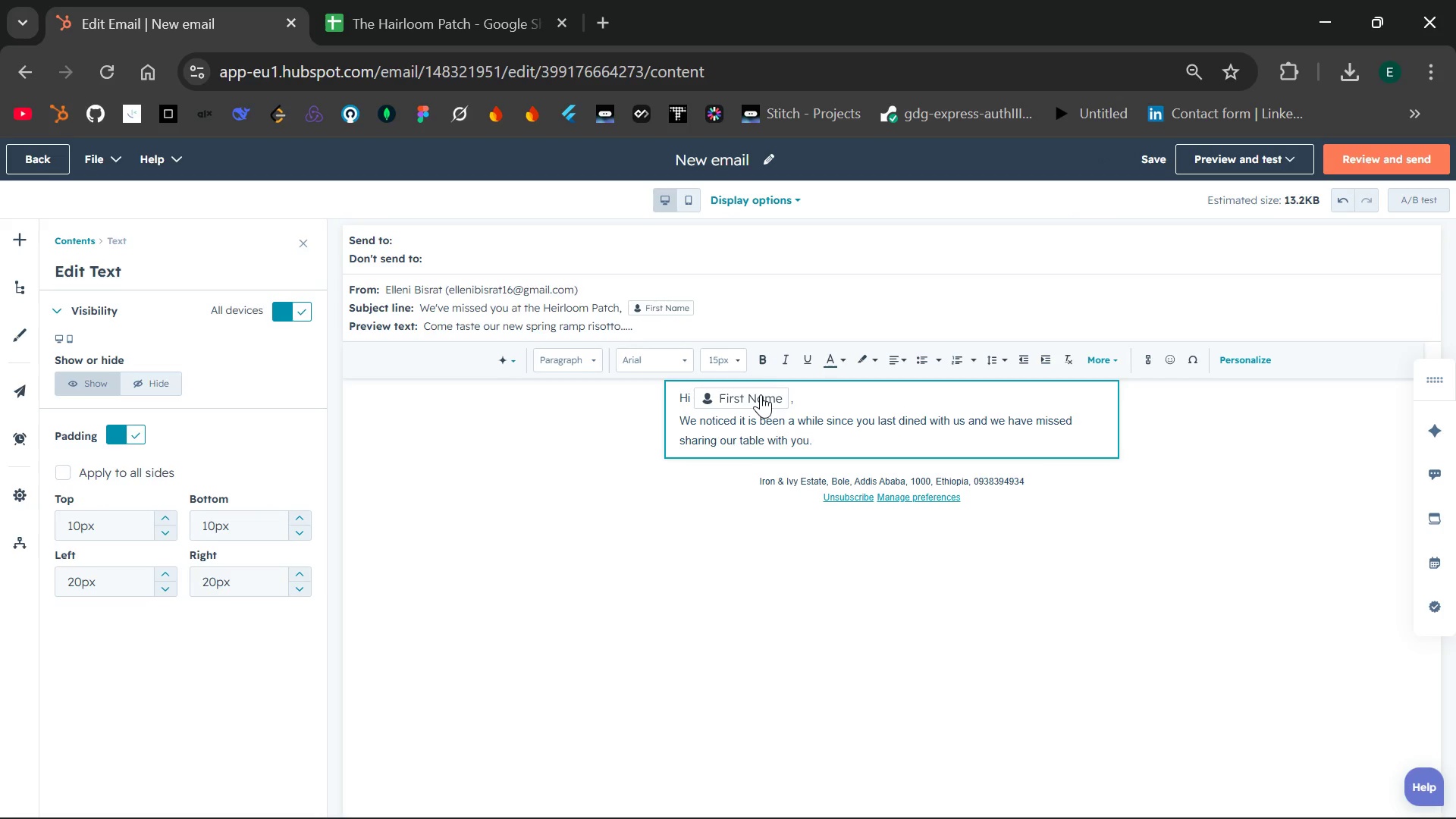 
key(Enter)
 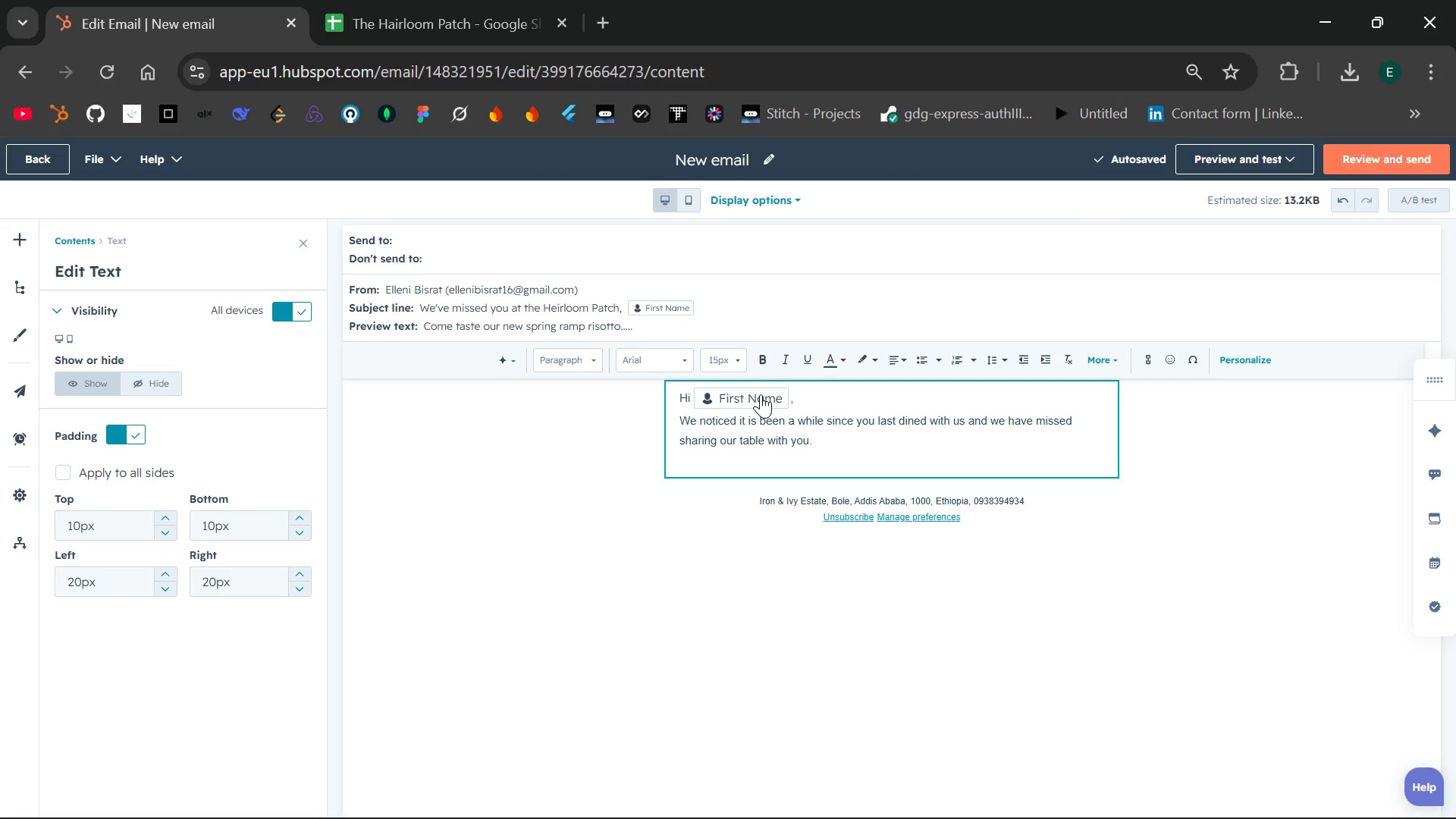 
wait(13.69)
 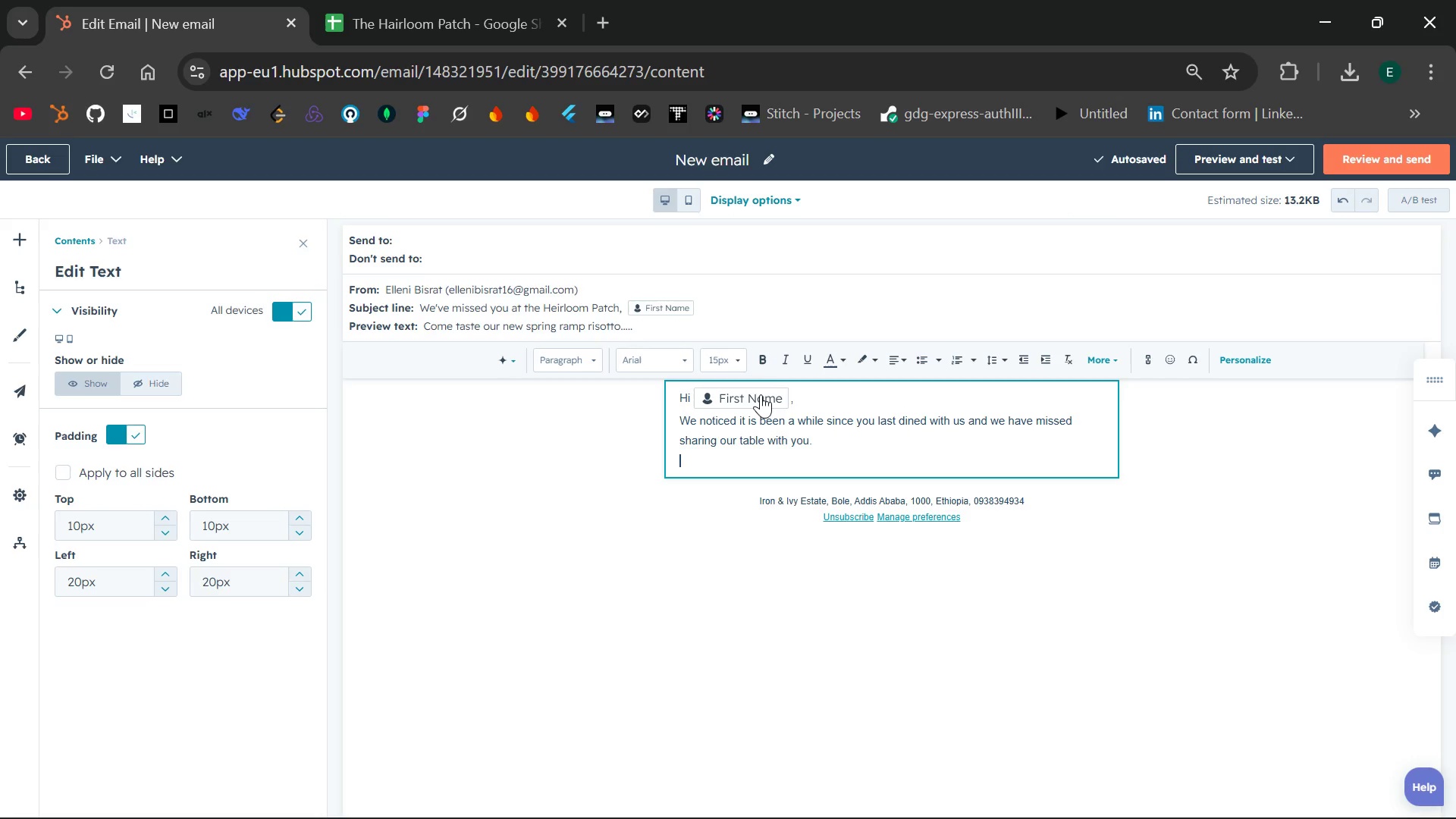 
type(This season, our chef just introduced a stunning Spring Ramp &Morel Risott)
key(Backspace)
type(tt)
key(Backspace)
type(o using ramps foraged from thevalley and locally gro)
 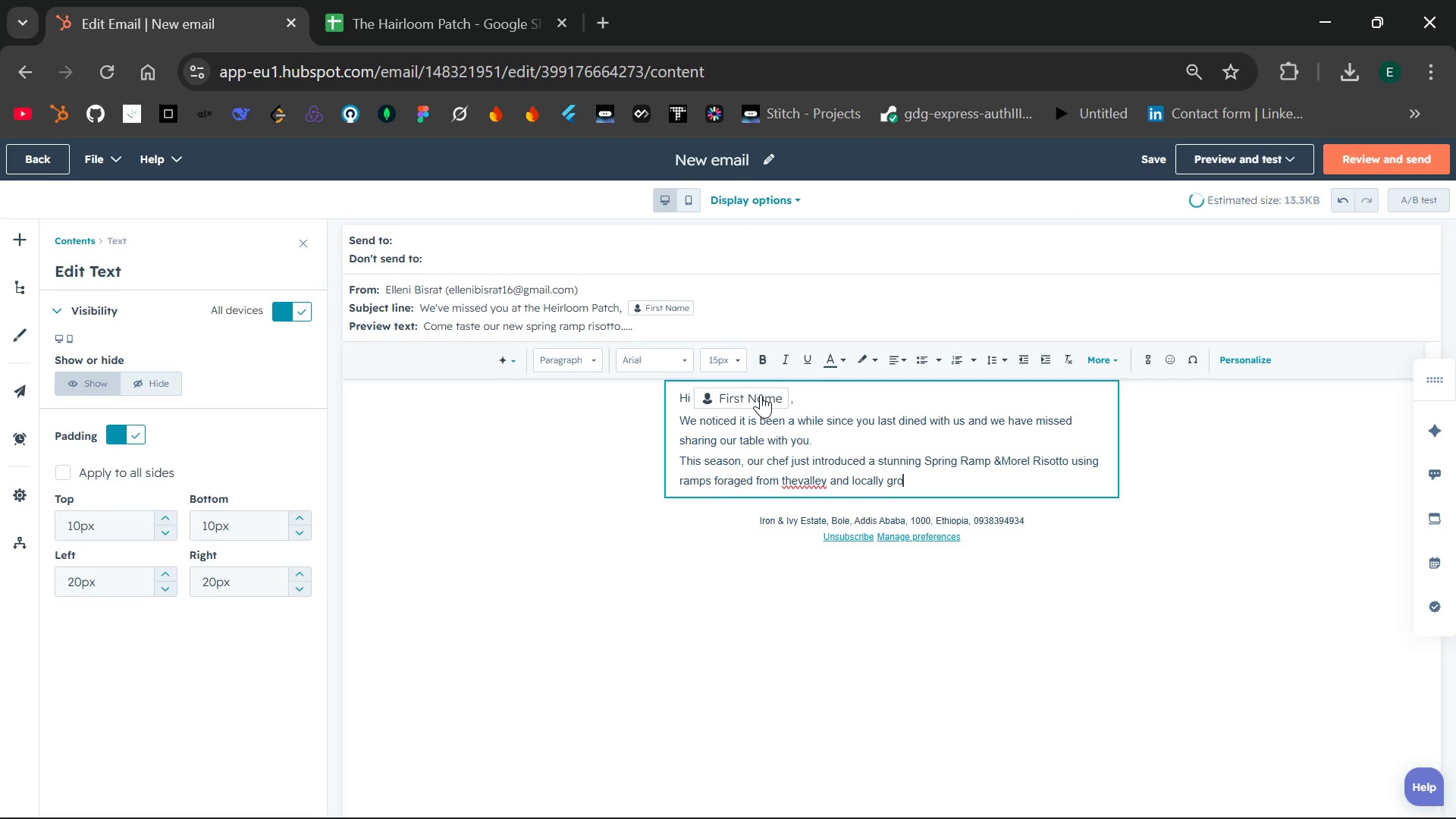 
left_click([799, 483])
 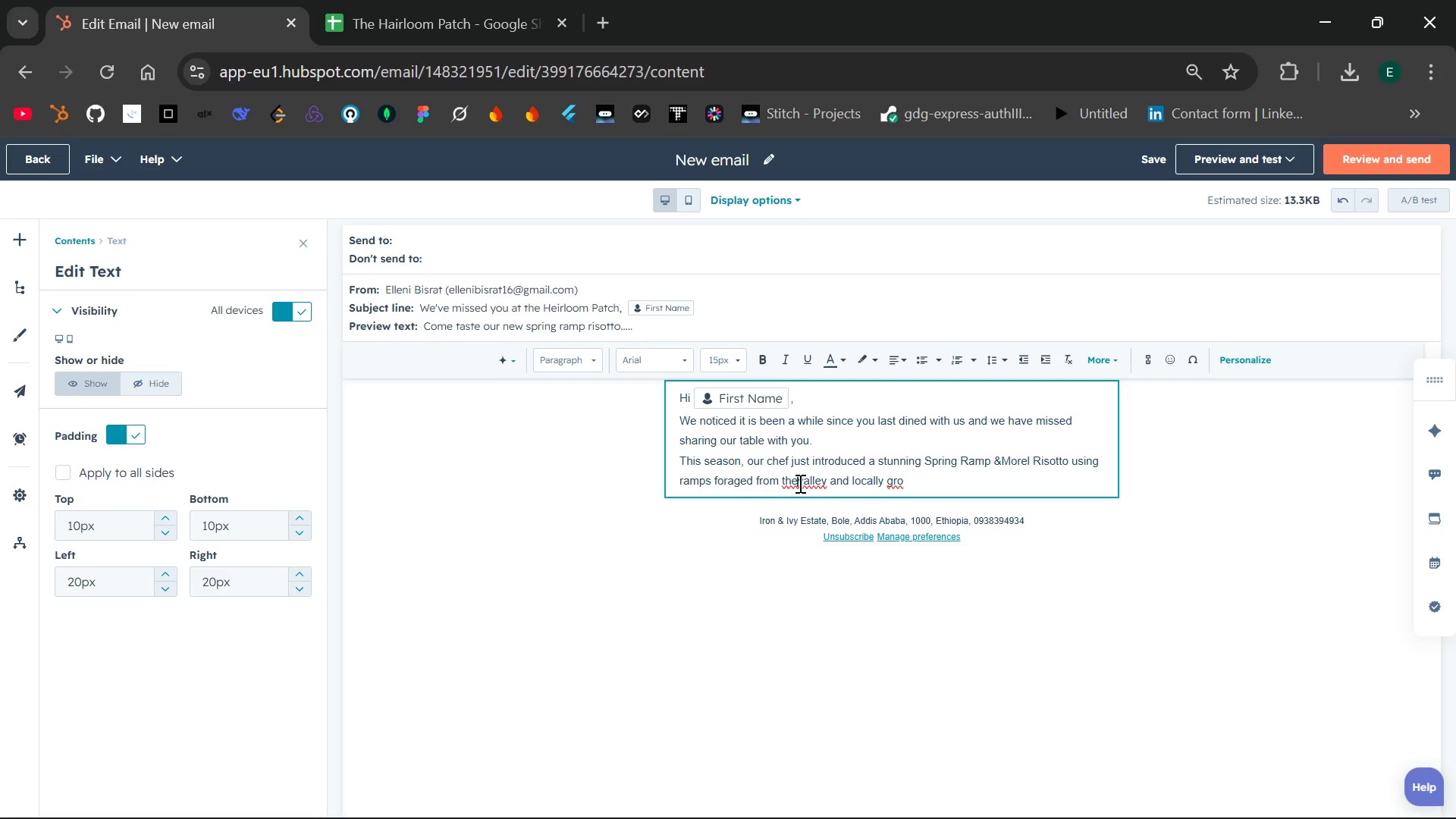 
key(Space)
 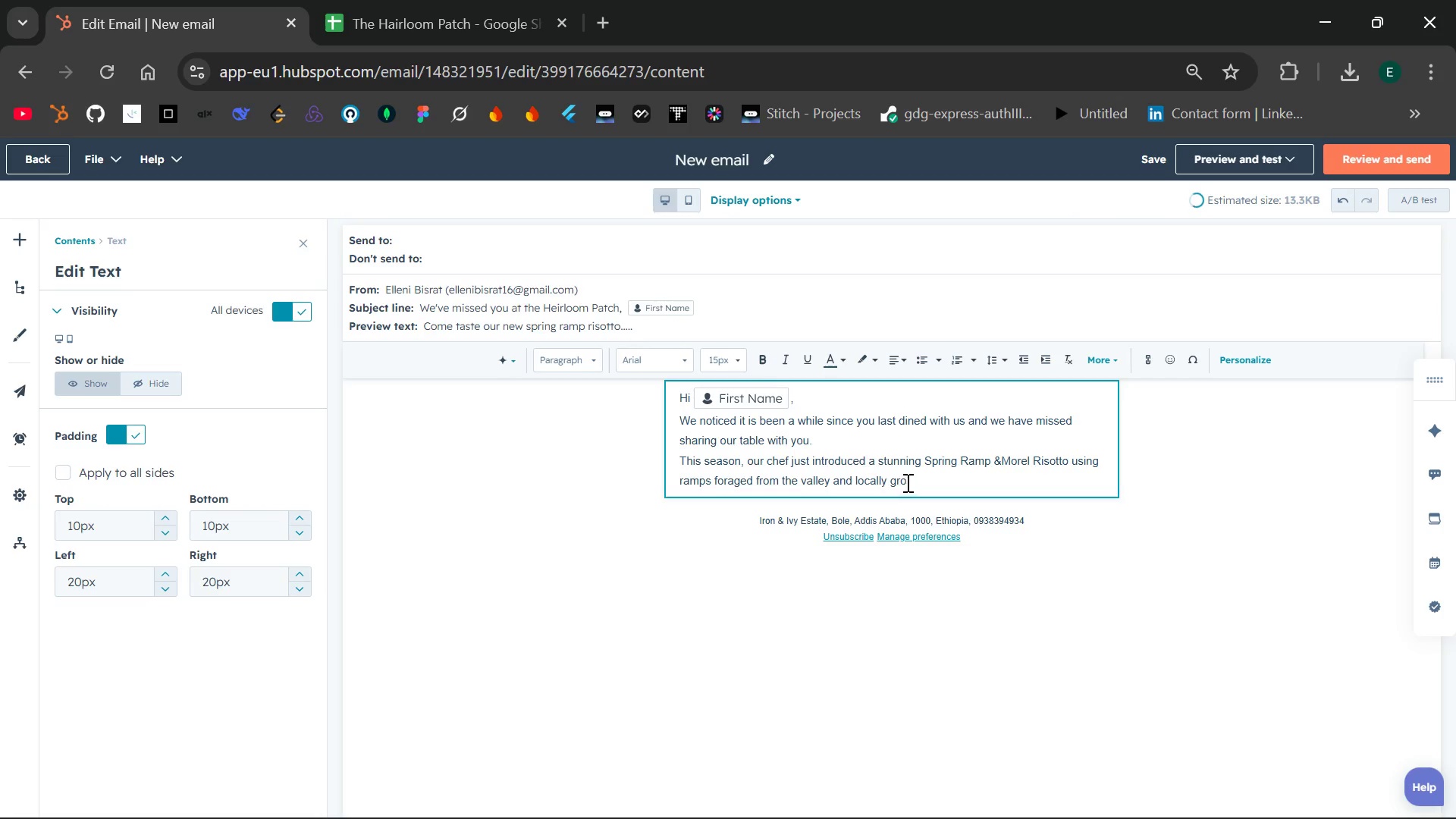 
left_click([906, 482])
 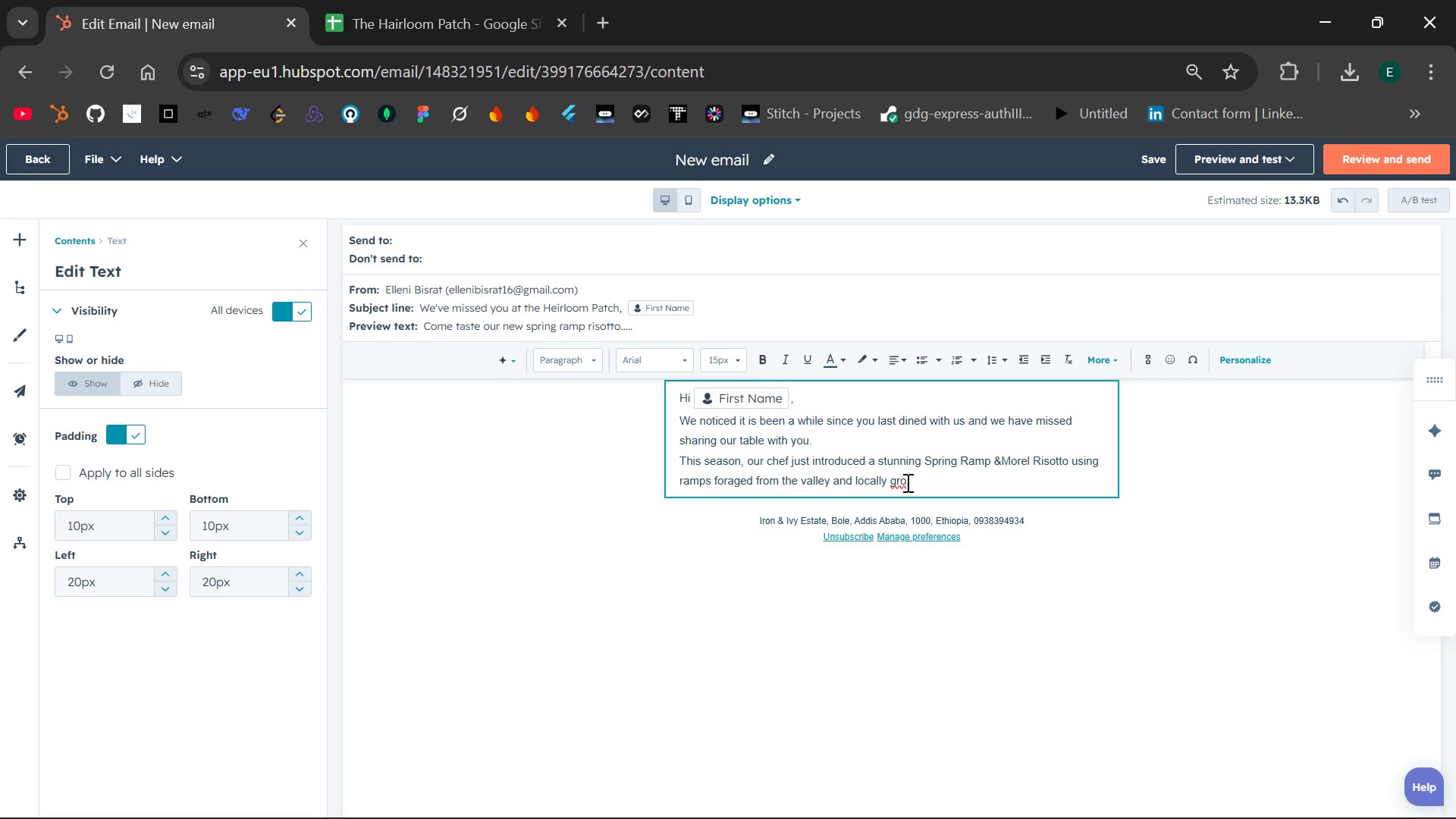 
type(we)
key(Backspace)
 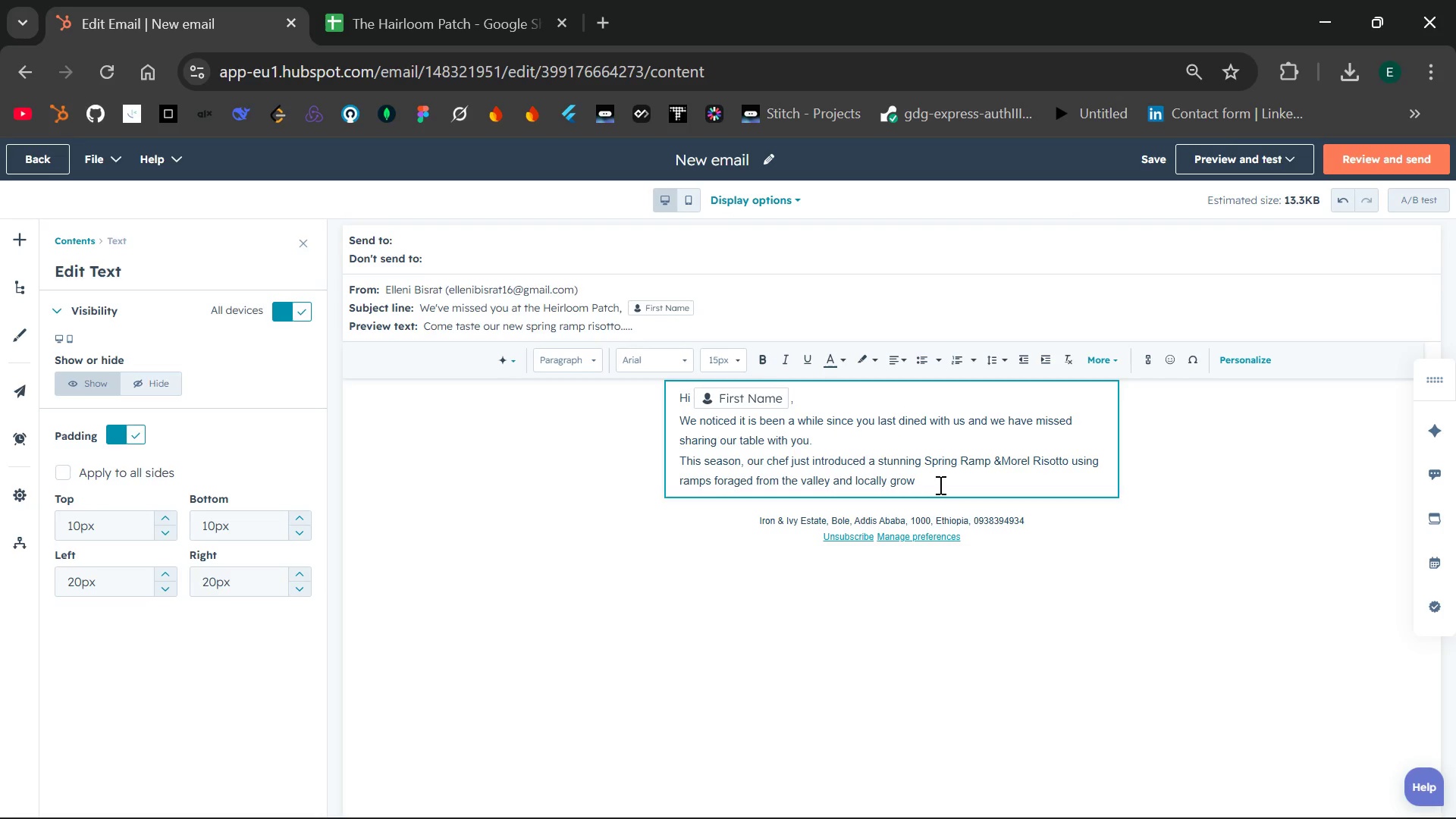 
type(n mushrooms.)
 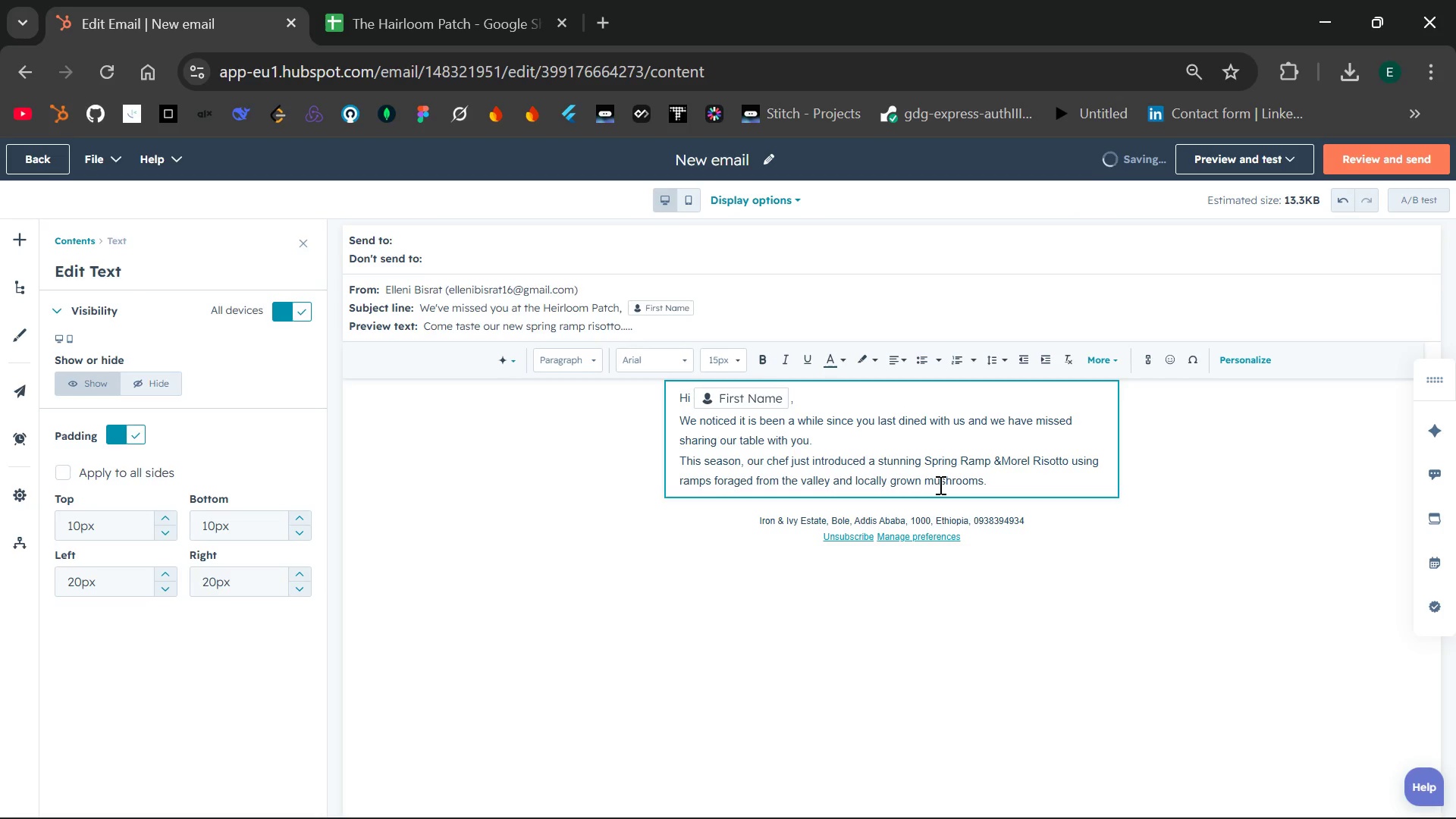 
key(Enter)
 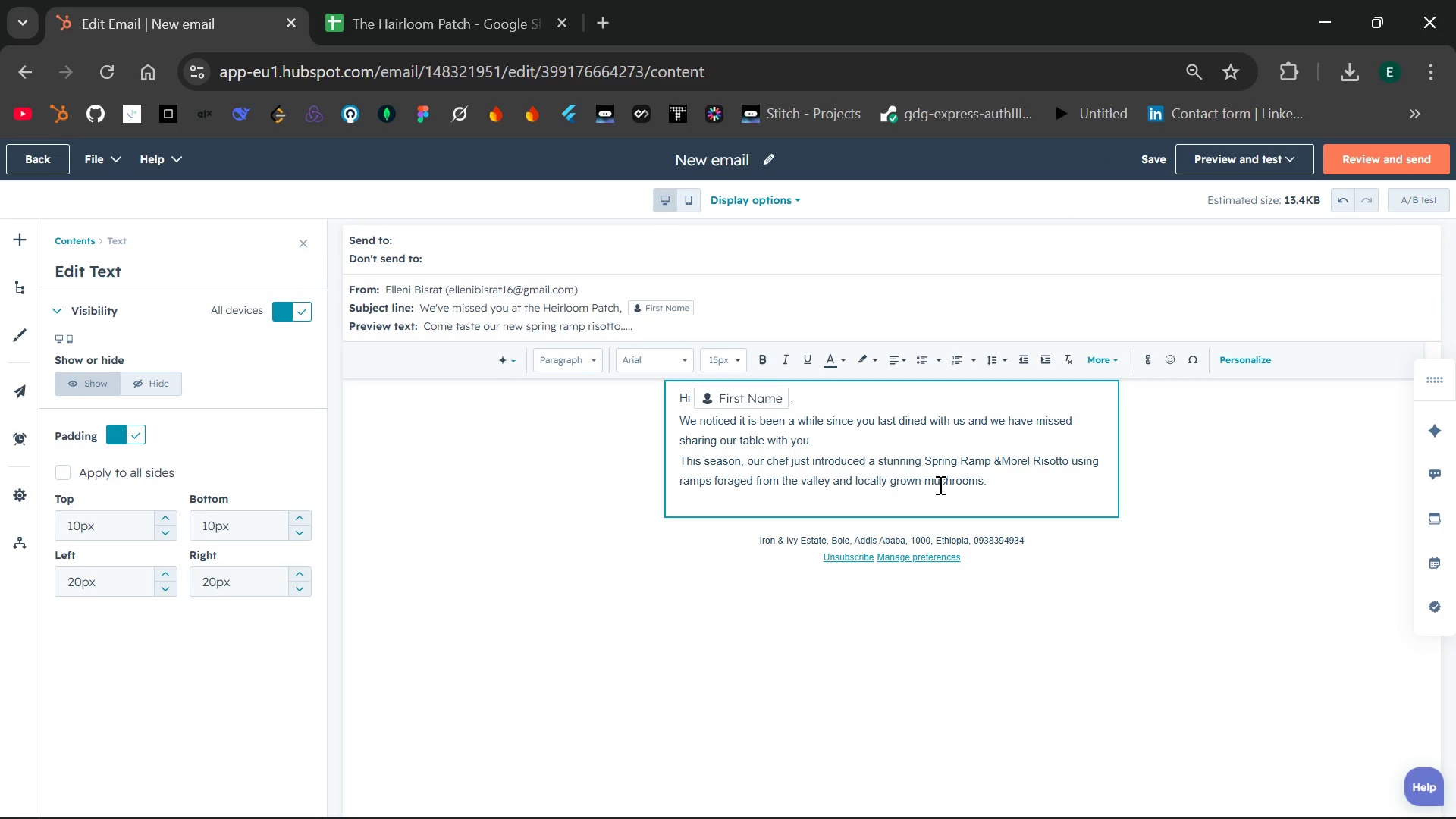 
type(We remember how much )
 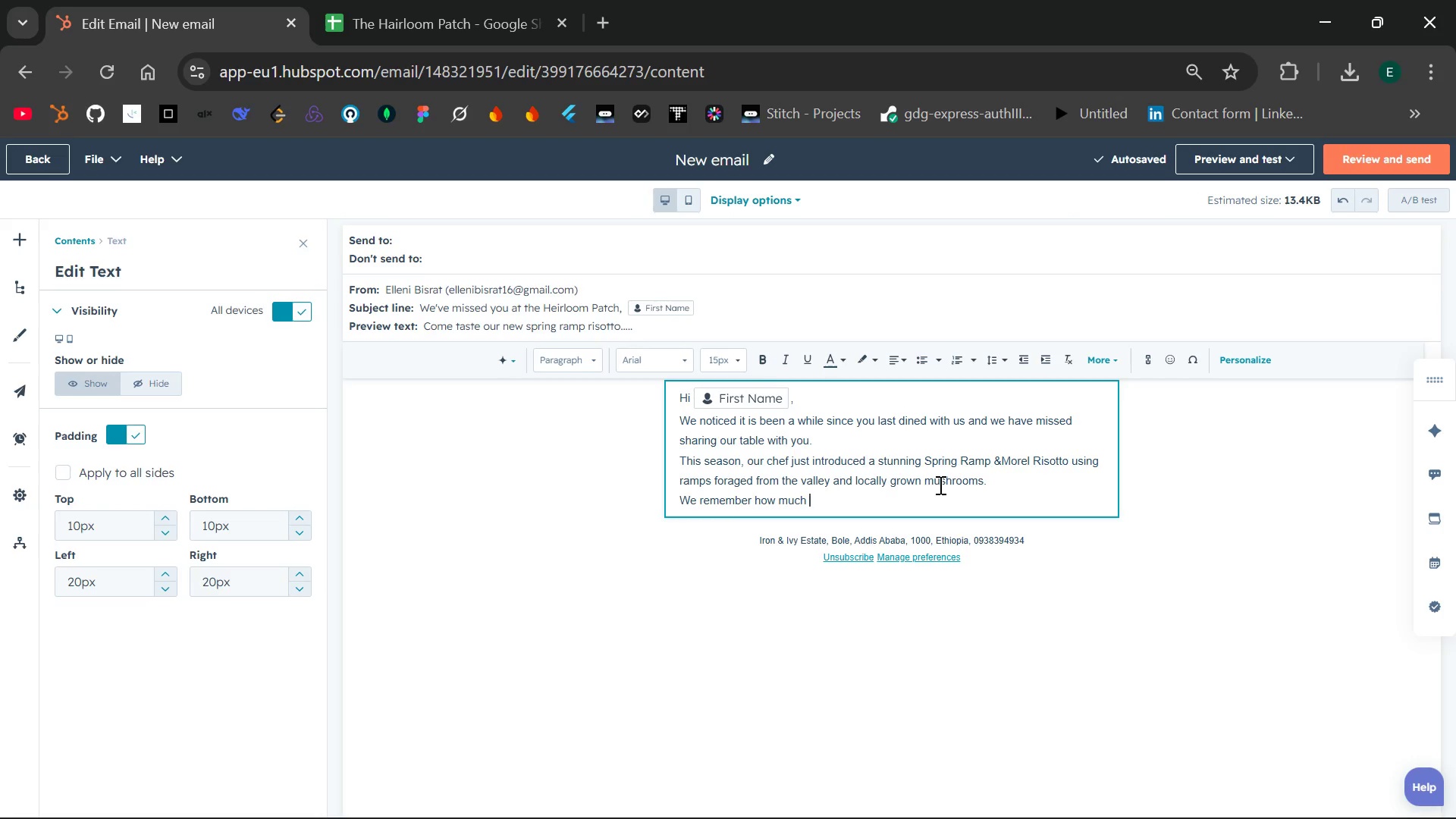 
wait(9.23)
 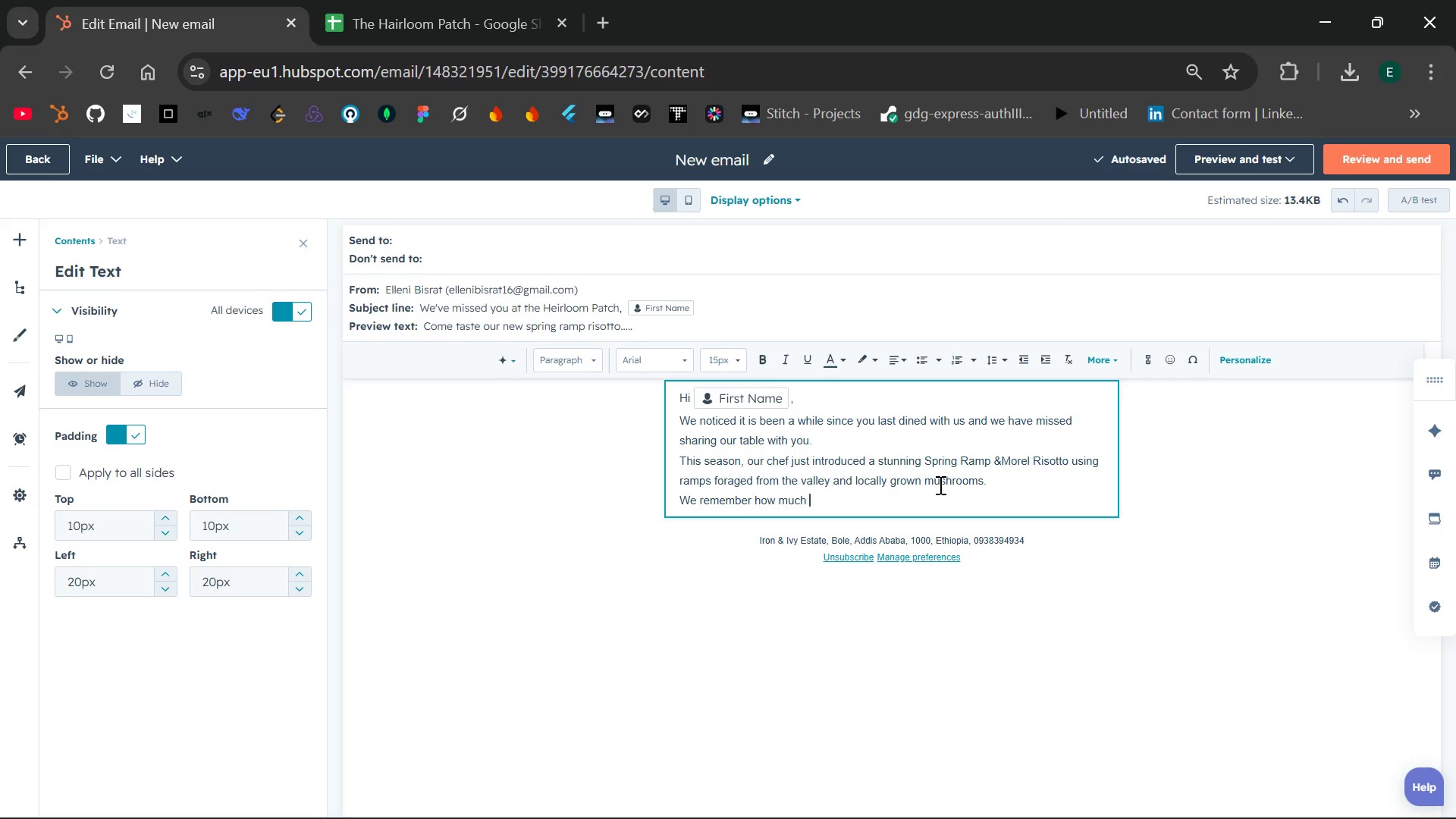 
type(you loved your )
 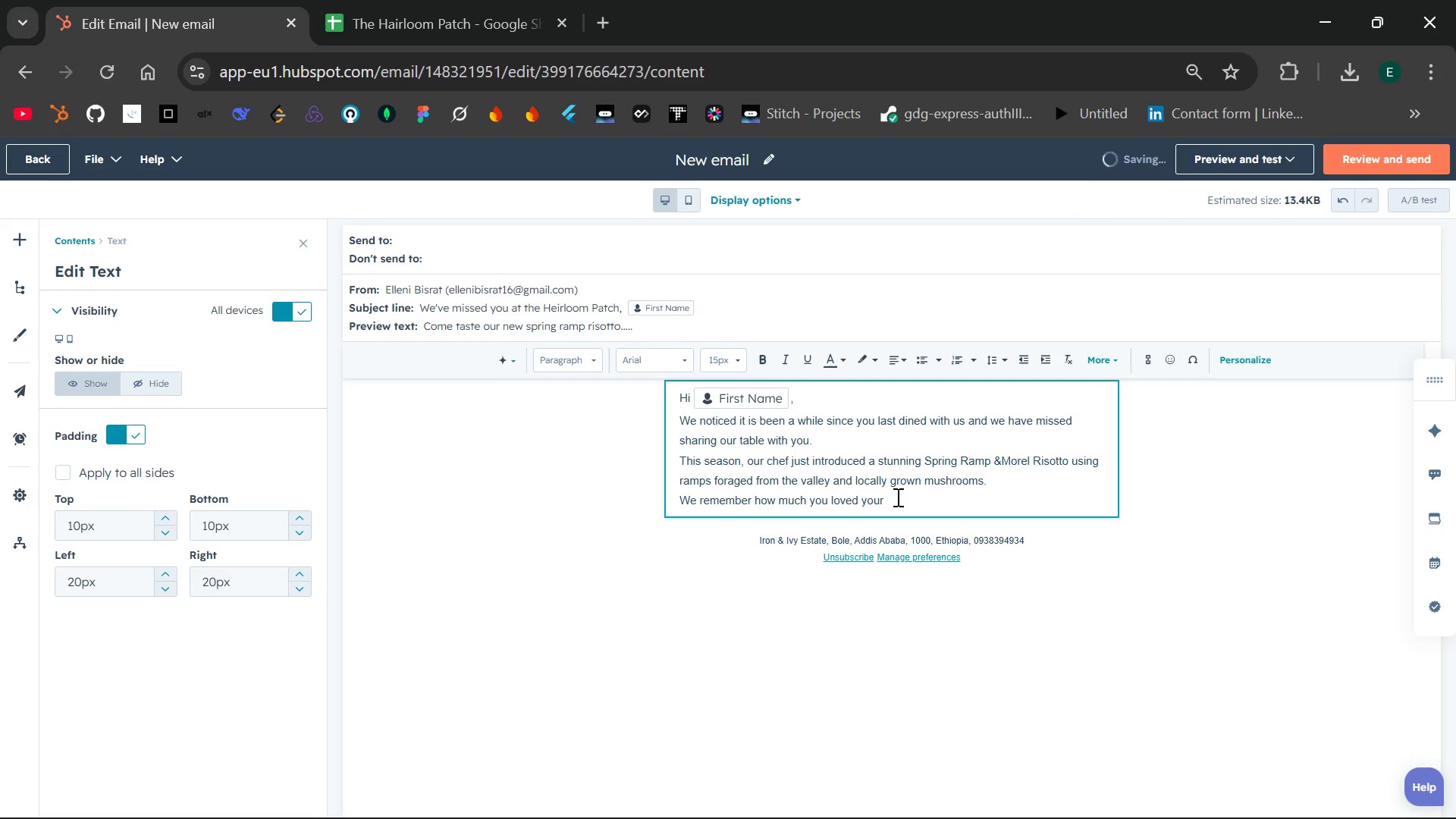 
wait(5.52)
 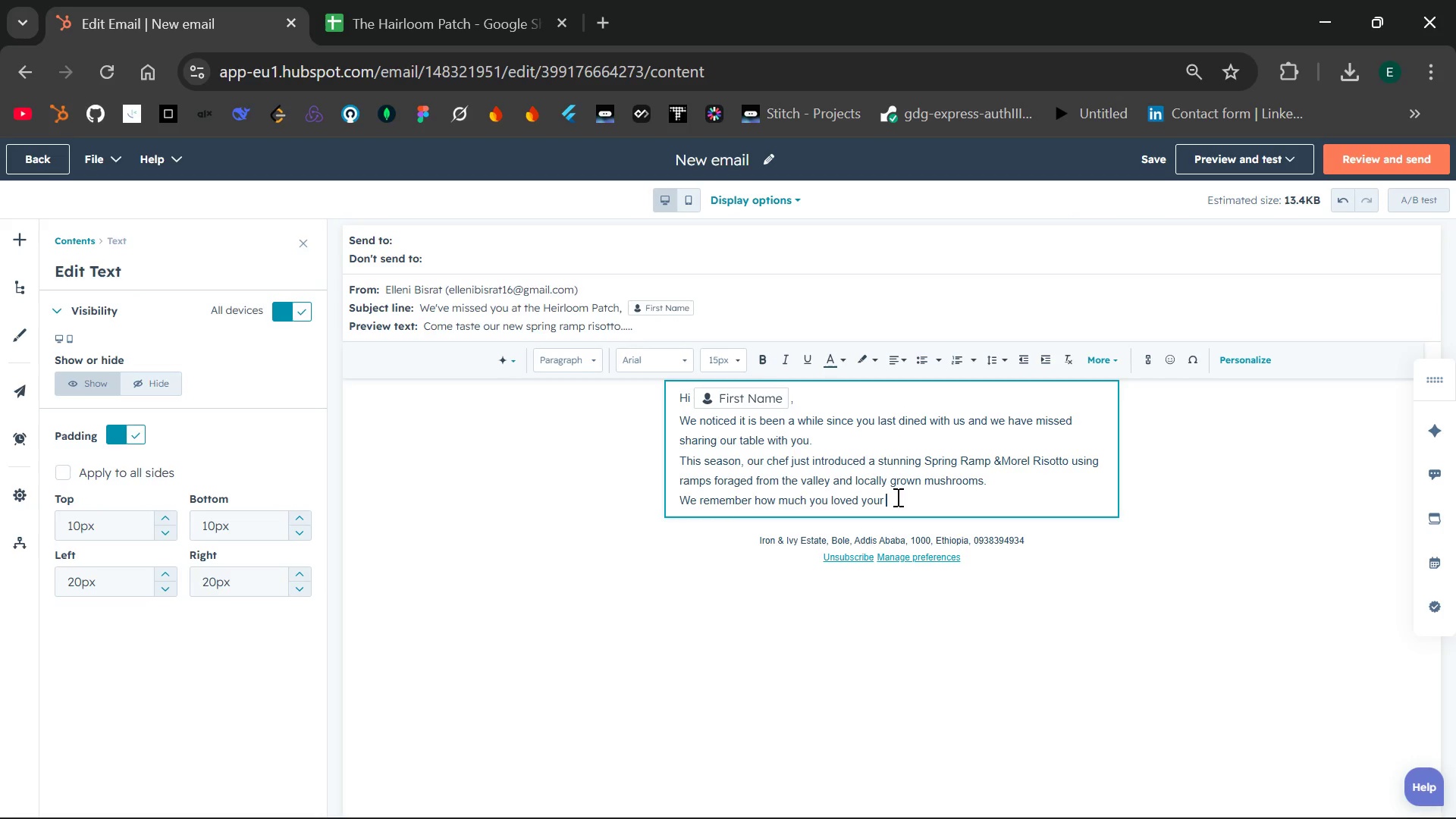 
type({{favorite_dish }})
 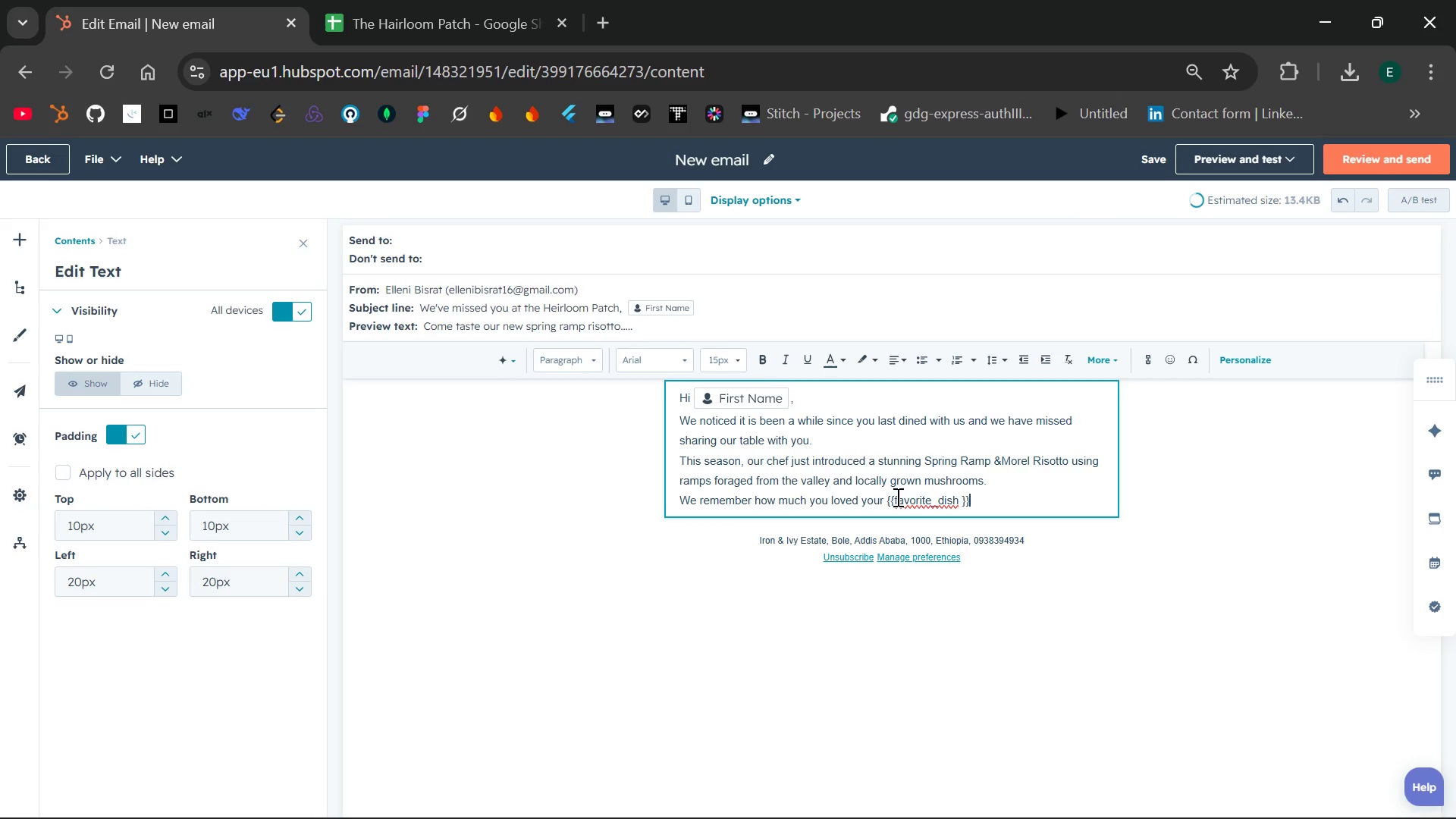 
left_click([896, 497])
 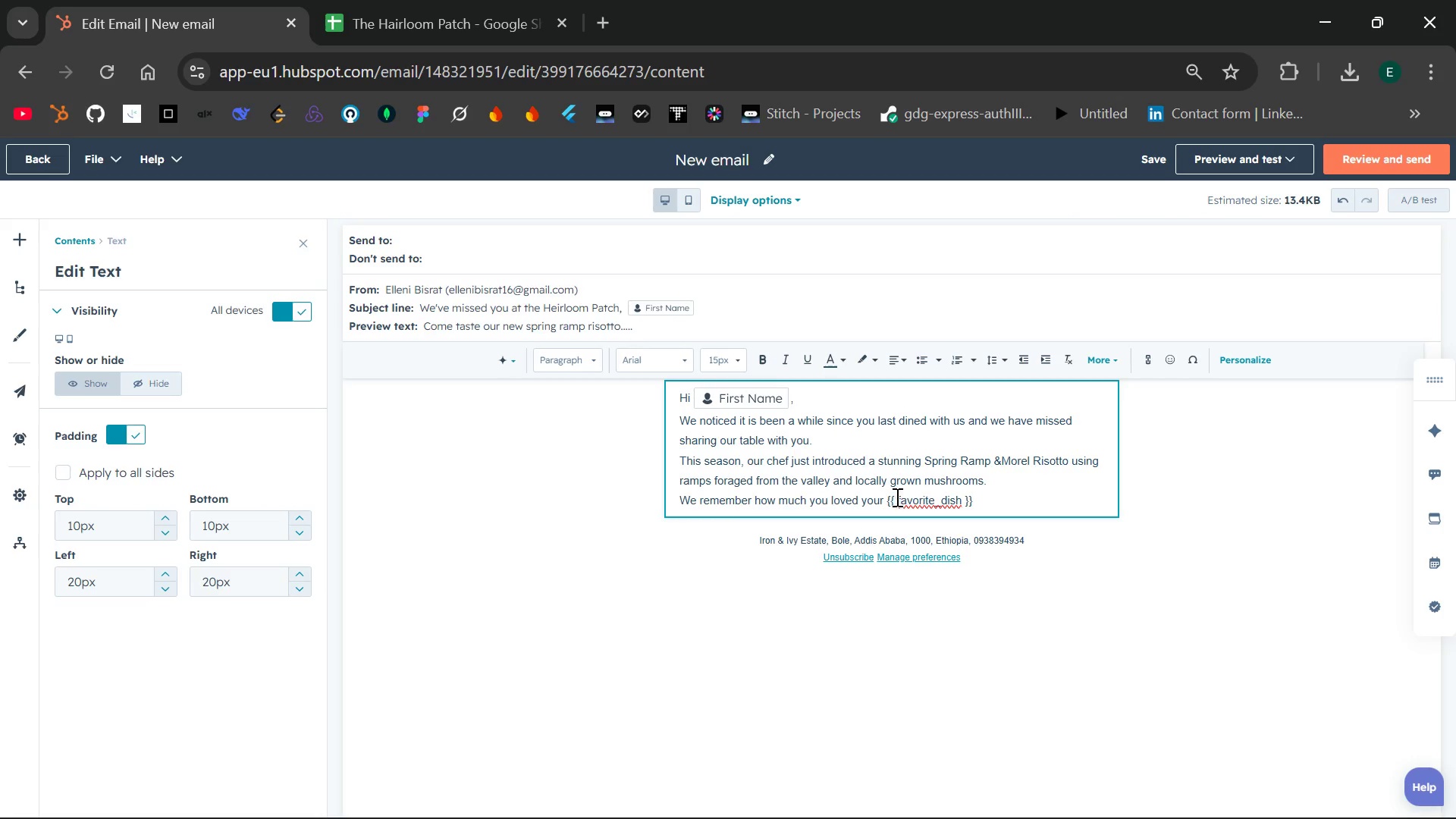 
key(Space)
 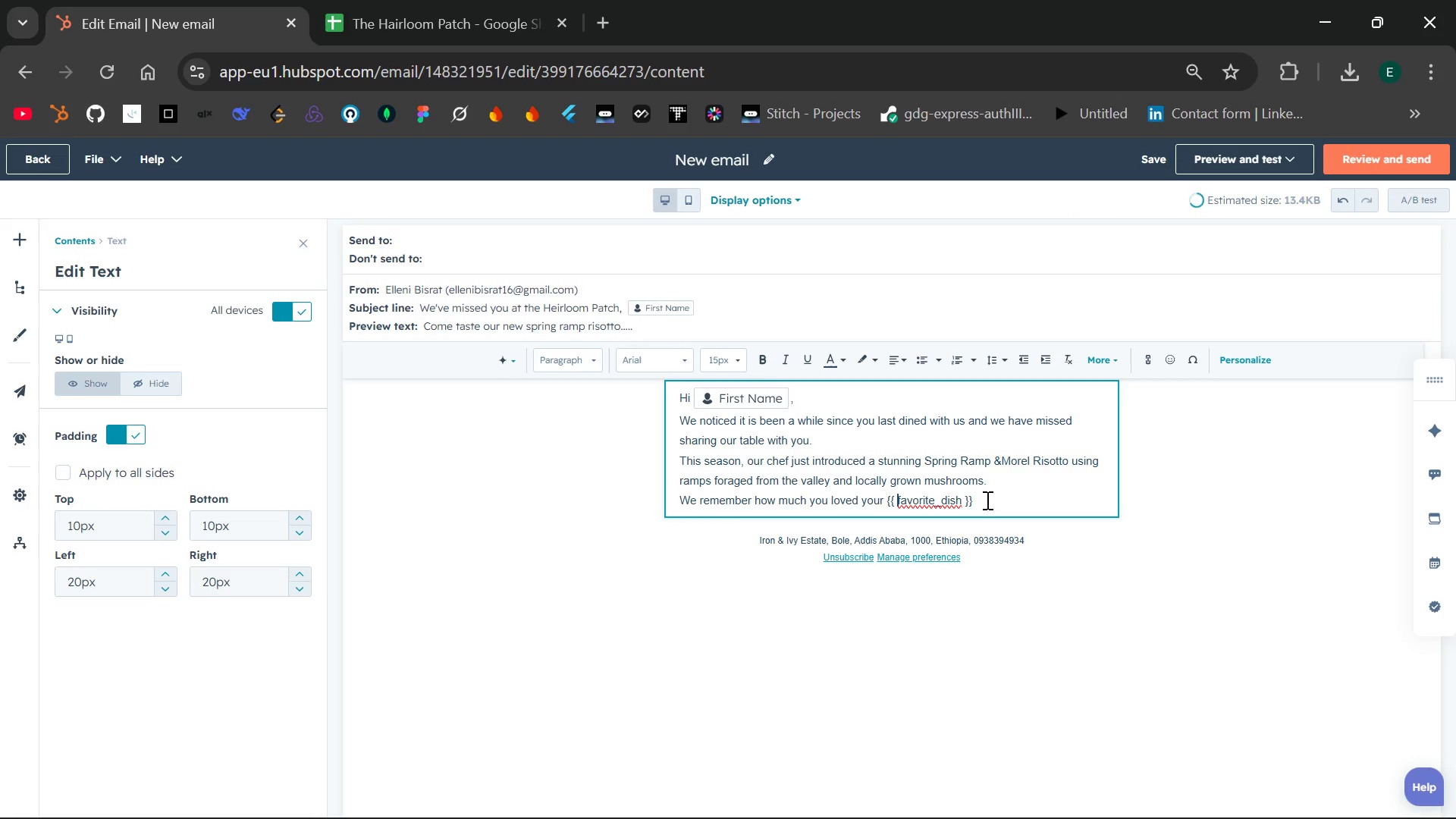 
left_click_drag(start_coordinate=[982, 502], to_coordinate=[886, 502])
 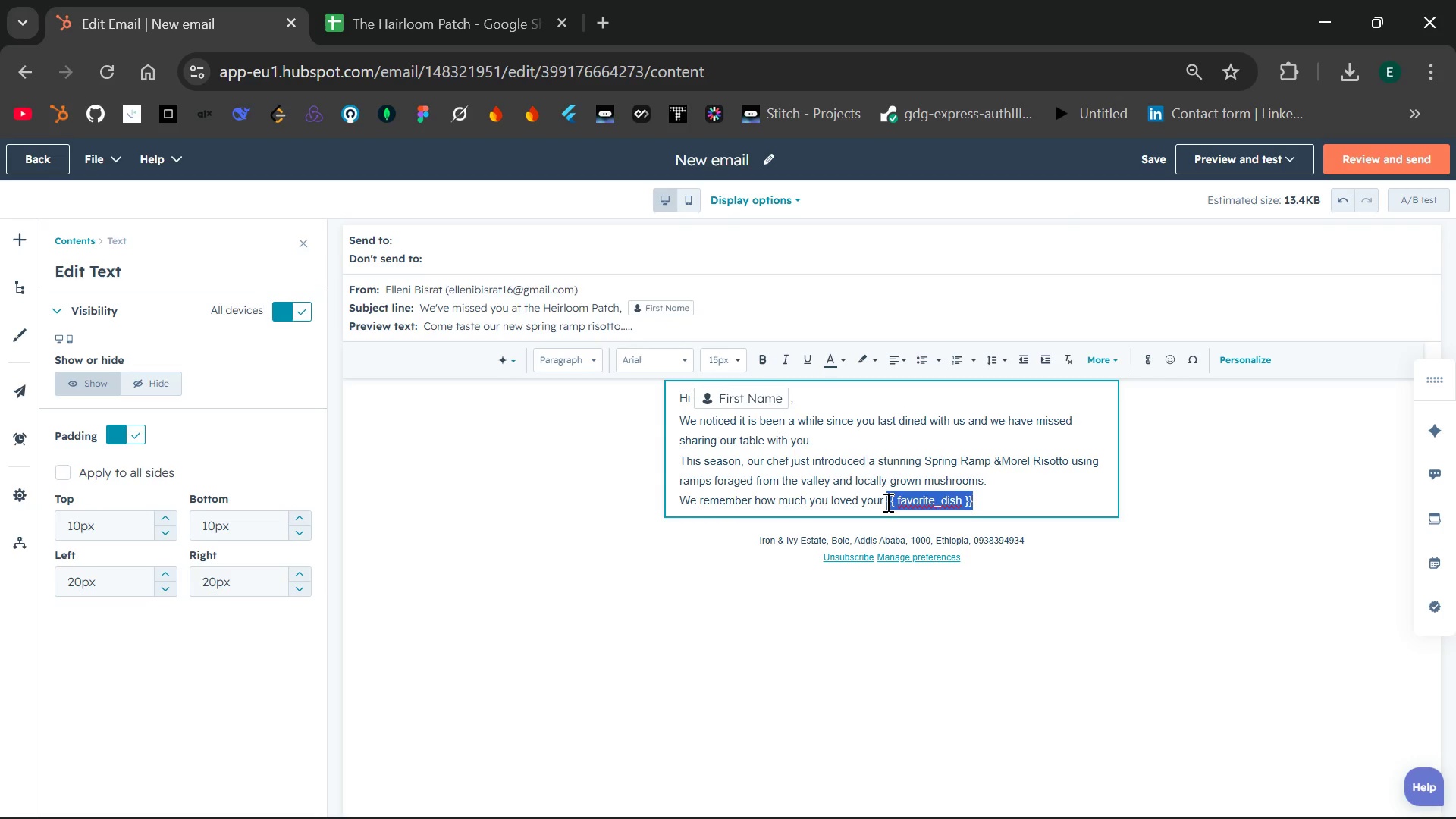 
key(Control+X)
 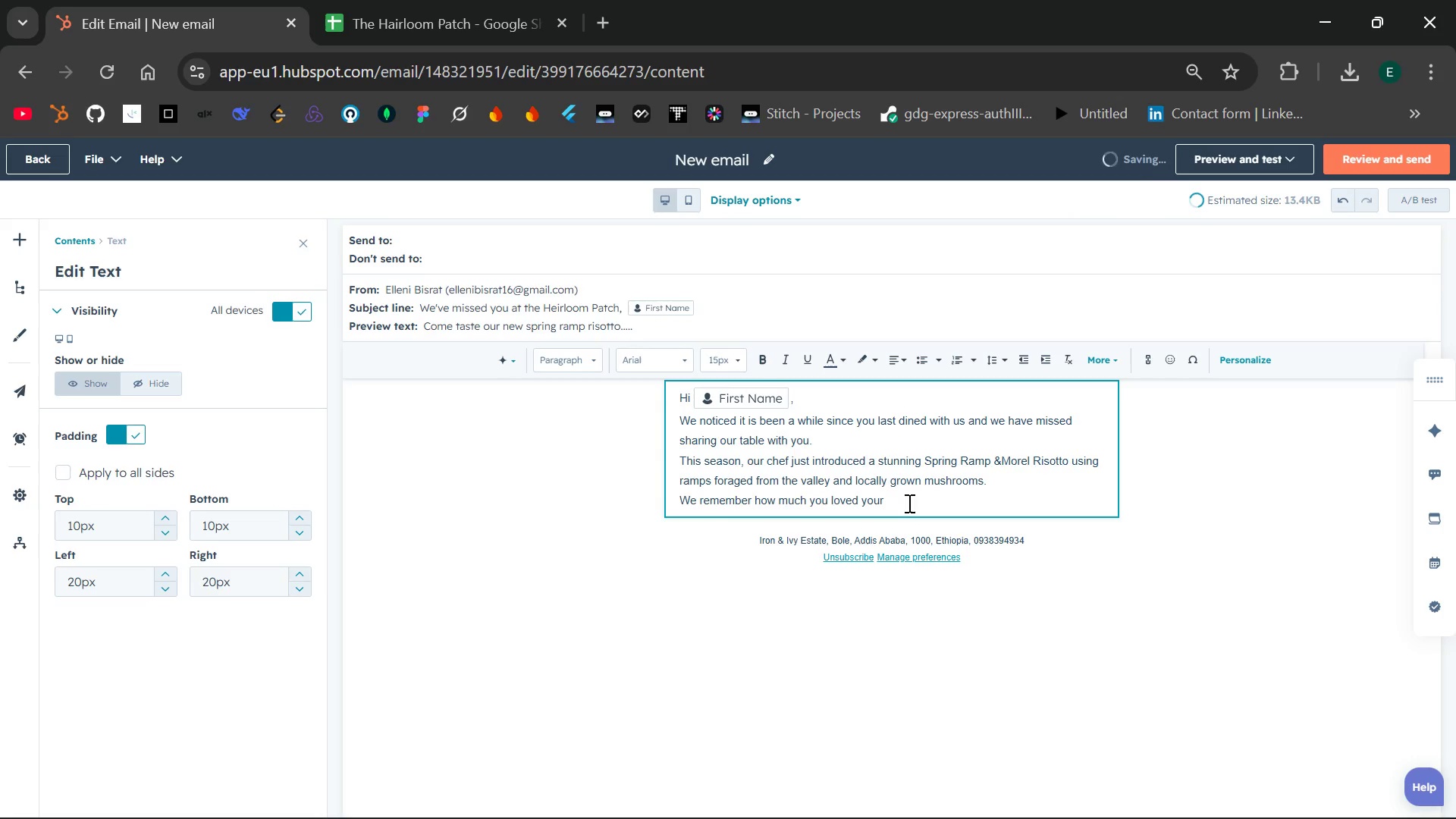 
key(Control+V)
 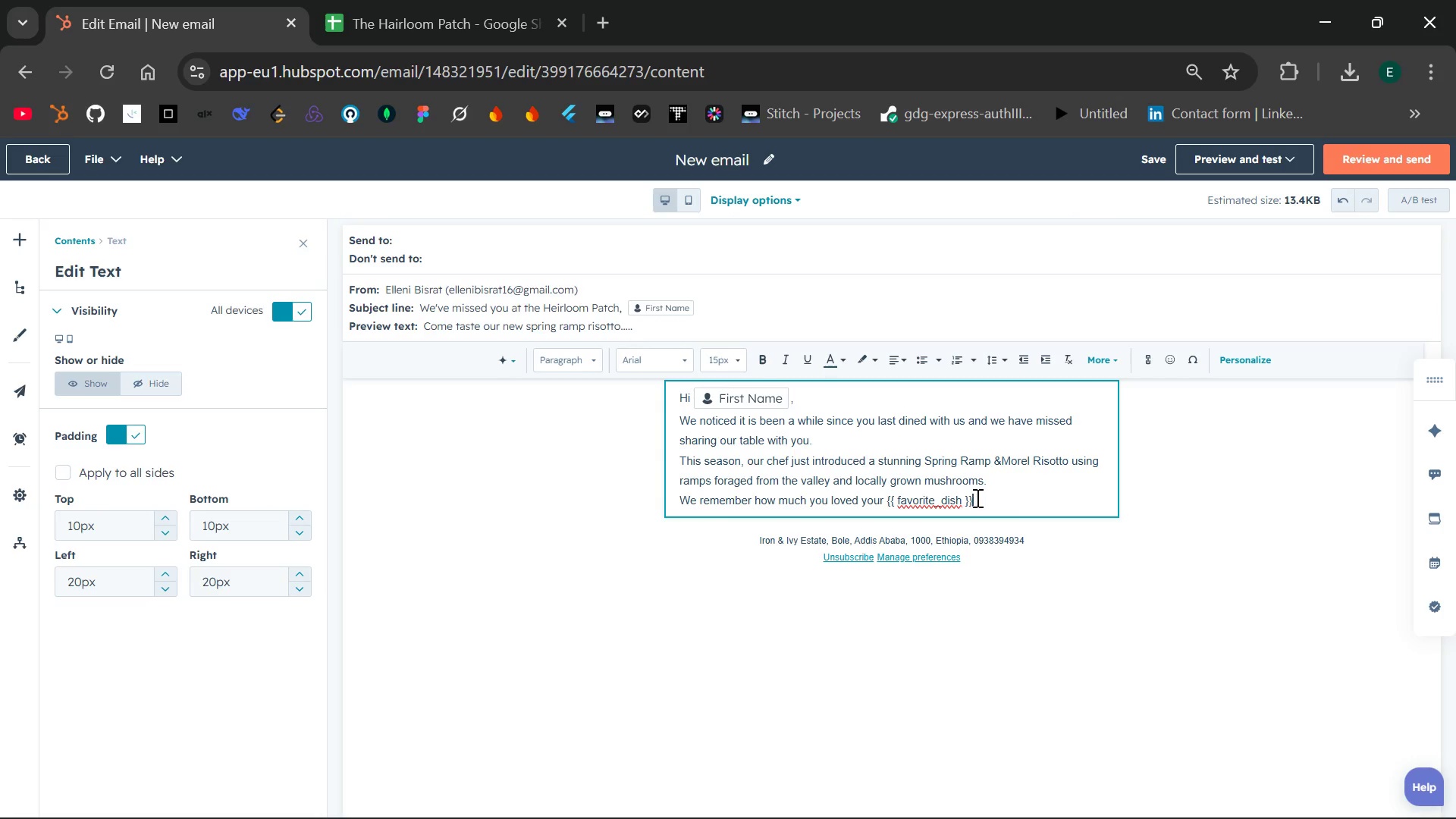 
left_click([977, 497])
 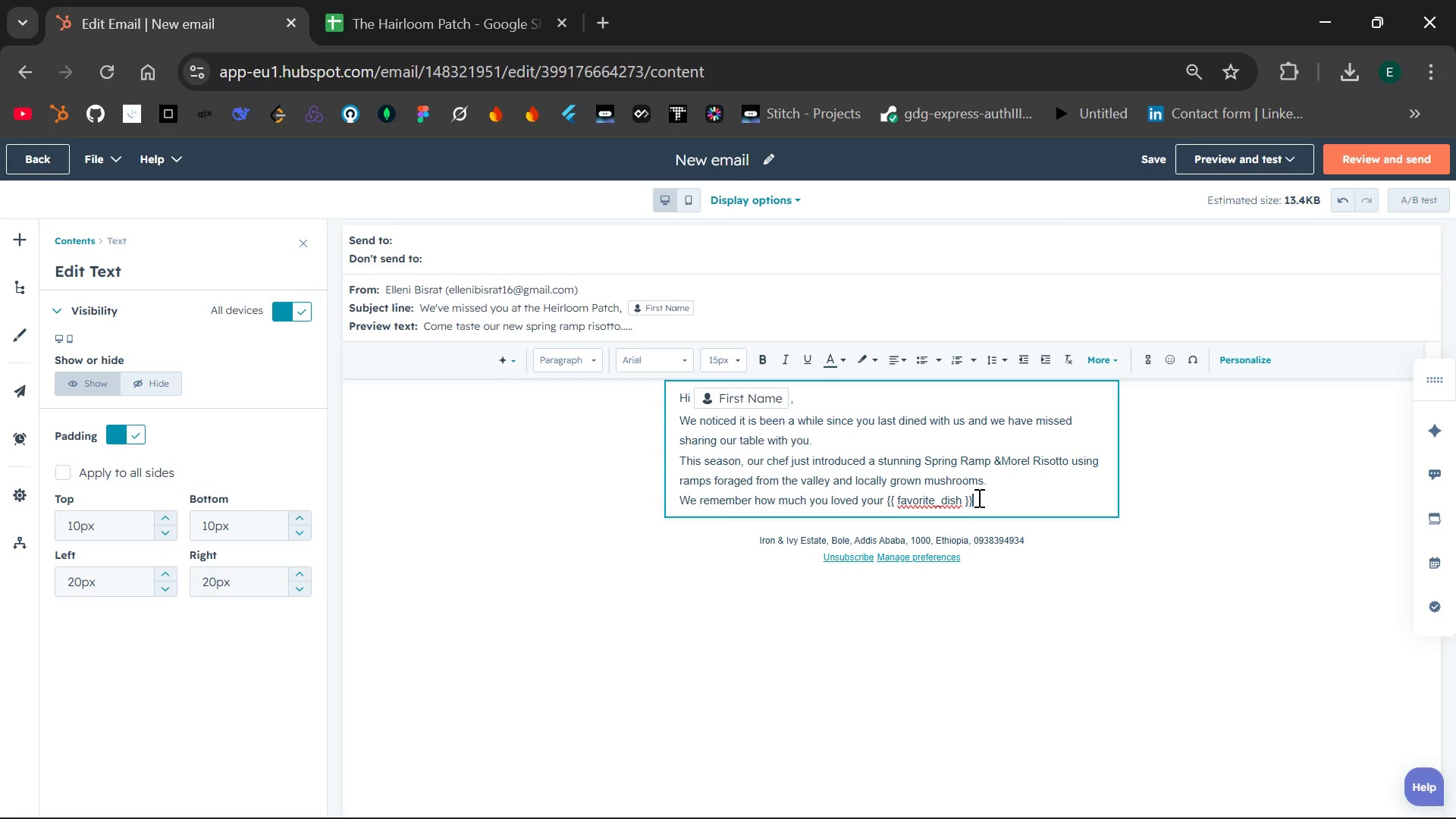 
left_click([977, 497])
 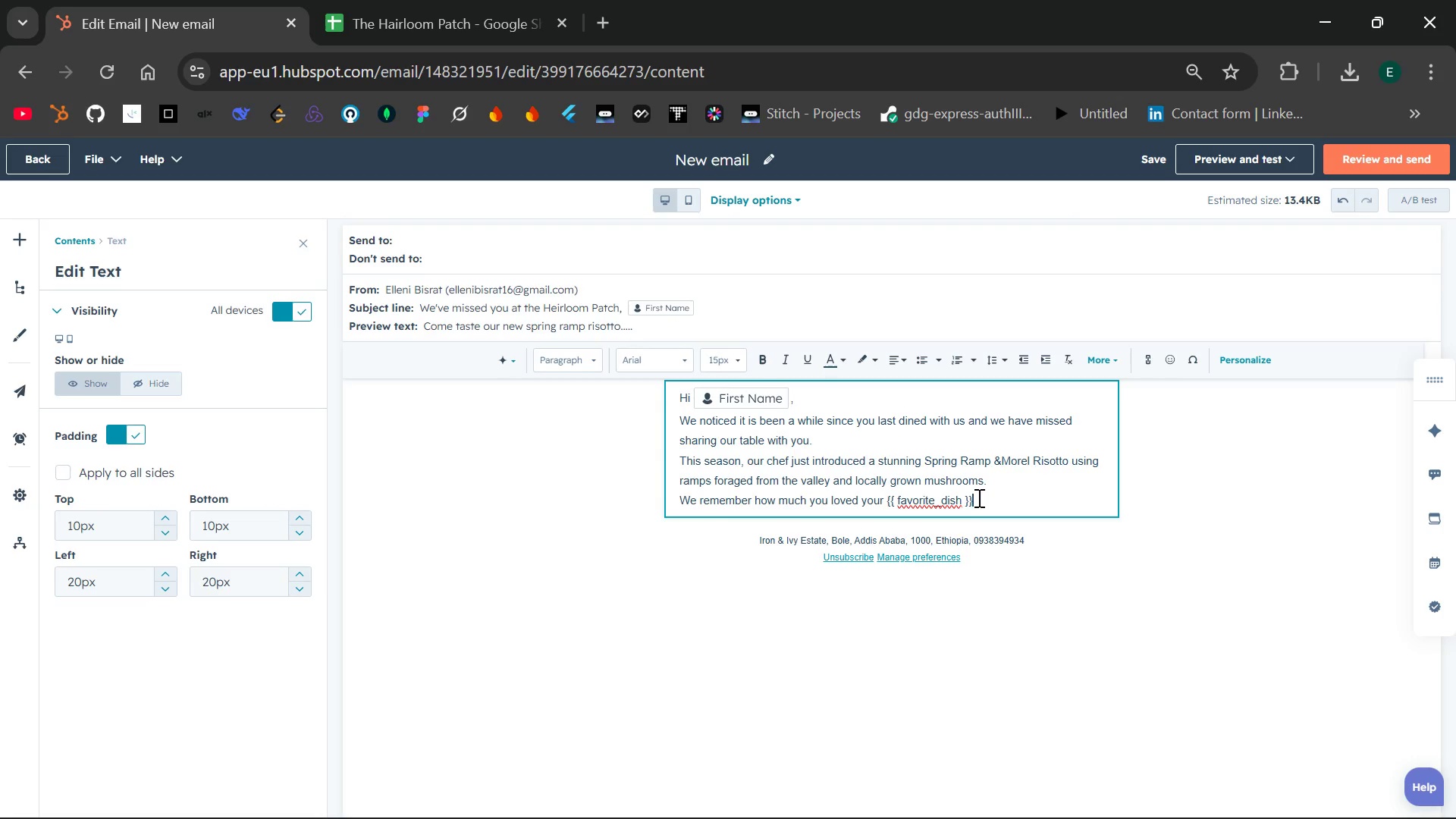 
left_click_drag(start_coordinate=[977, 497], to_coordinate=[888, 499])
 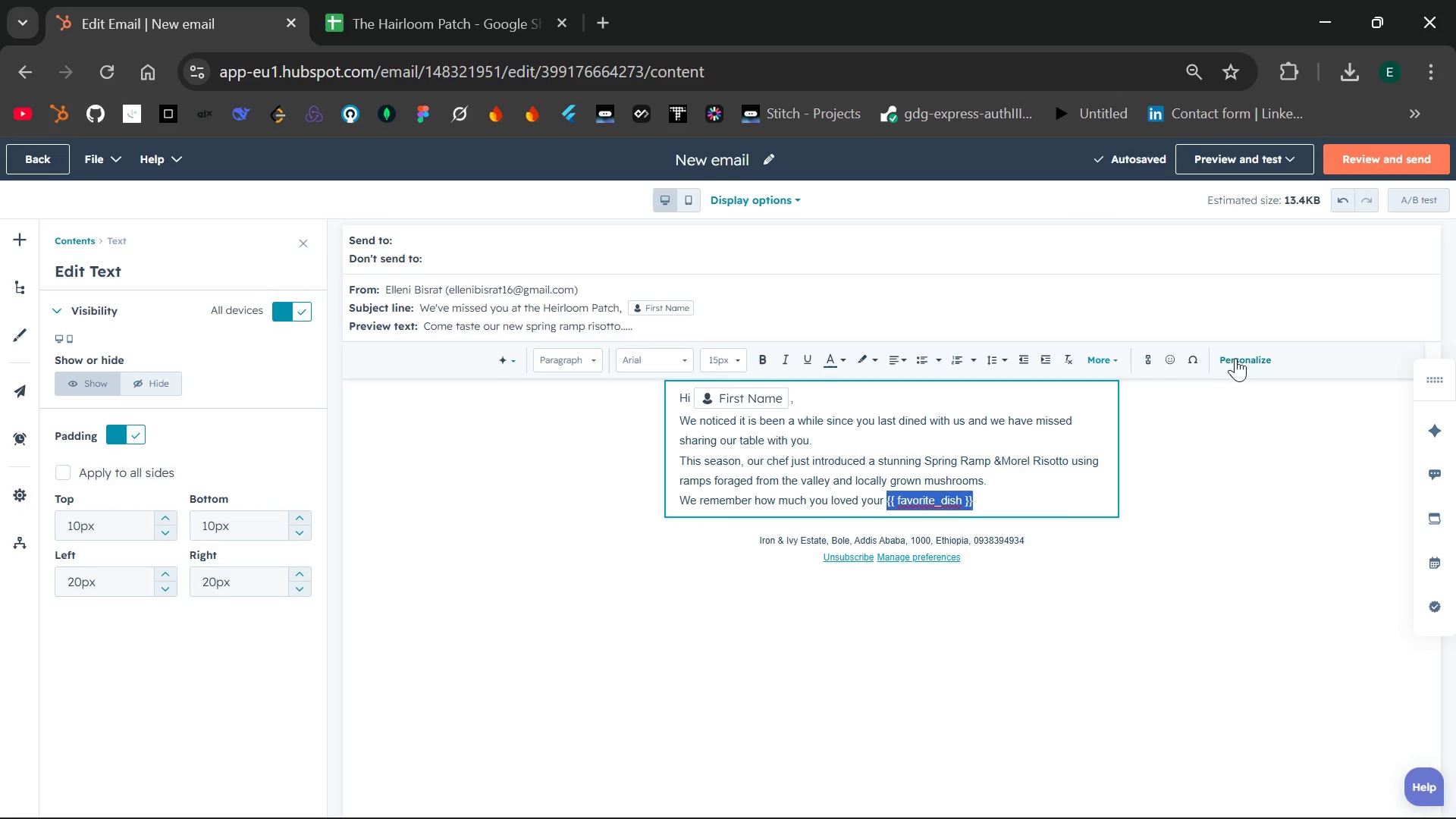 
left_click([1236, 356])
 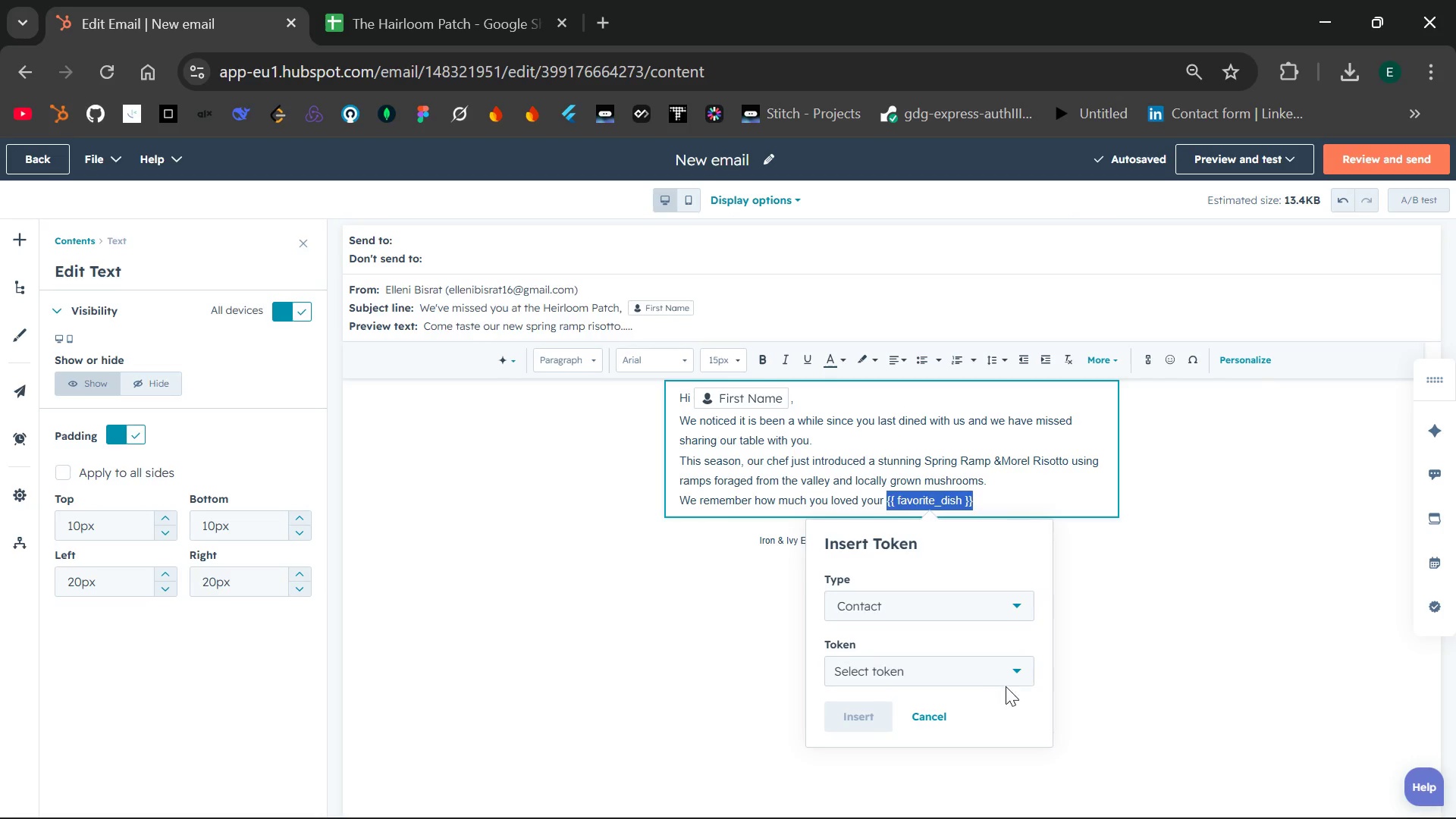 
left_click([1025, 670])
 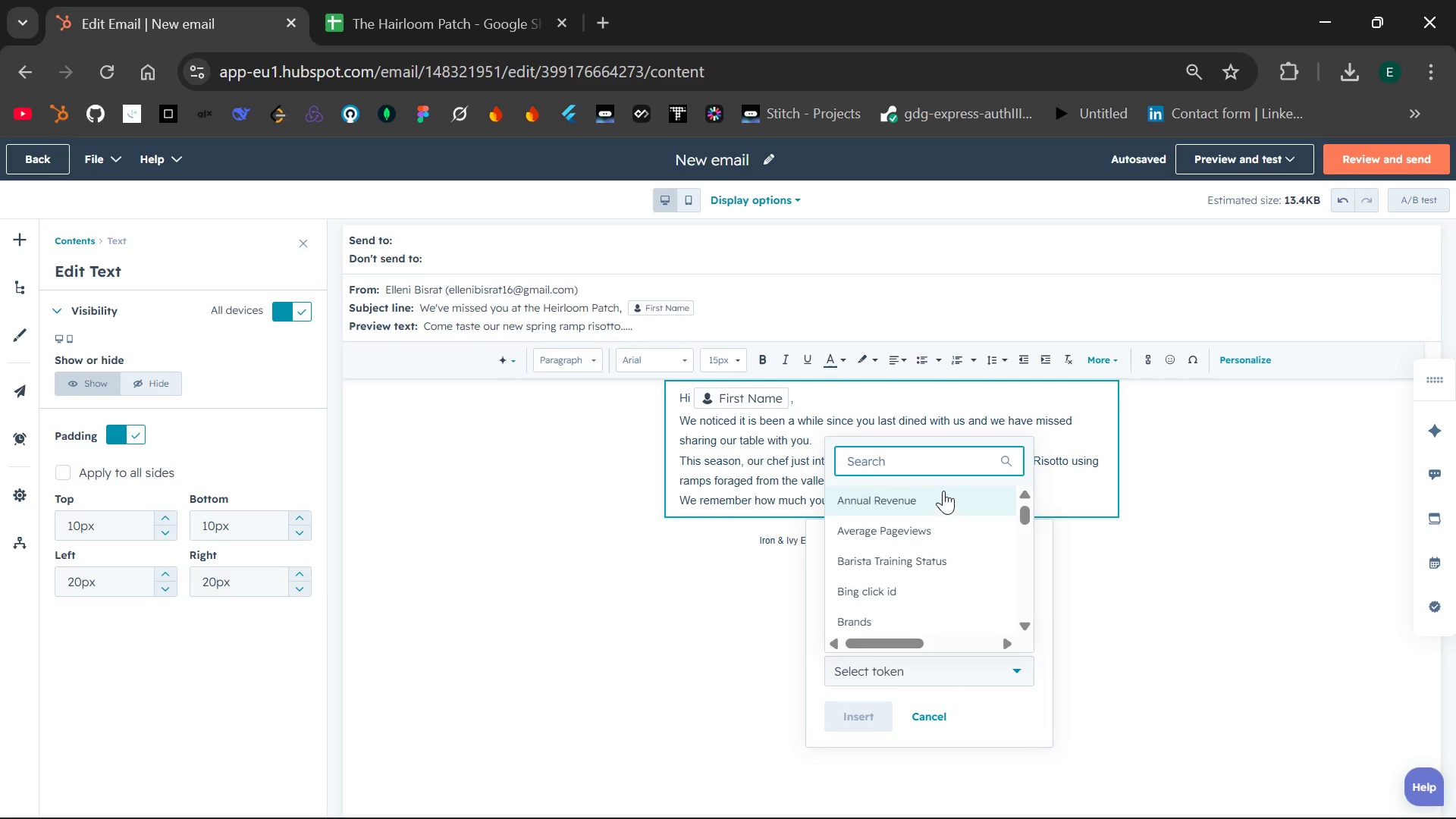 
type(favo)
 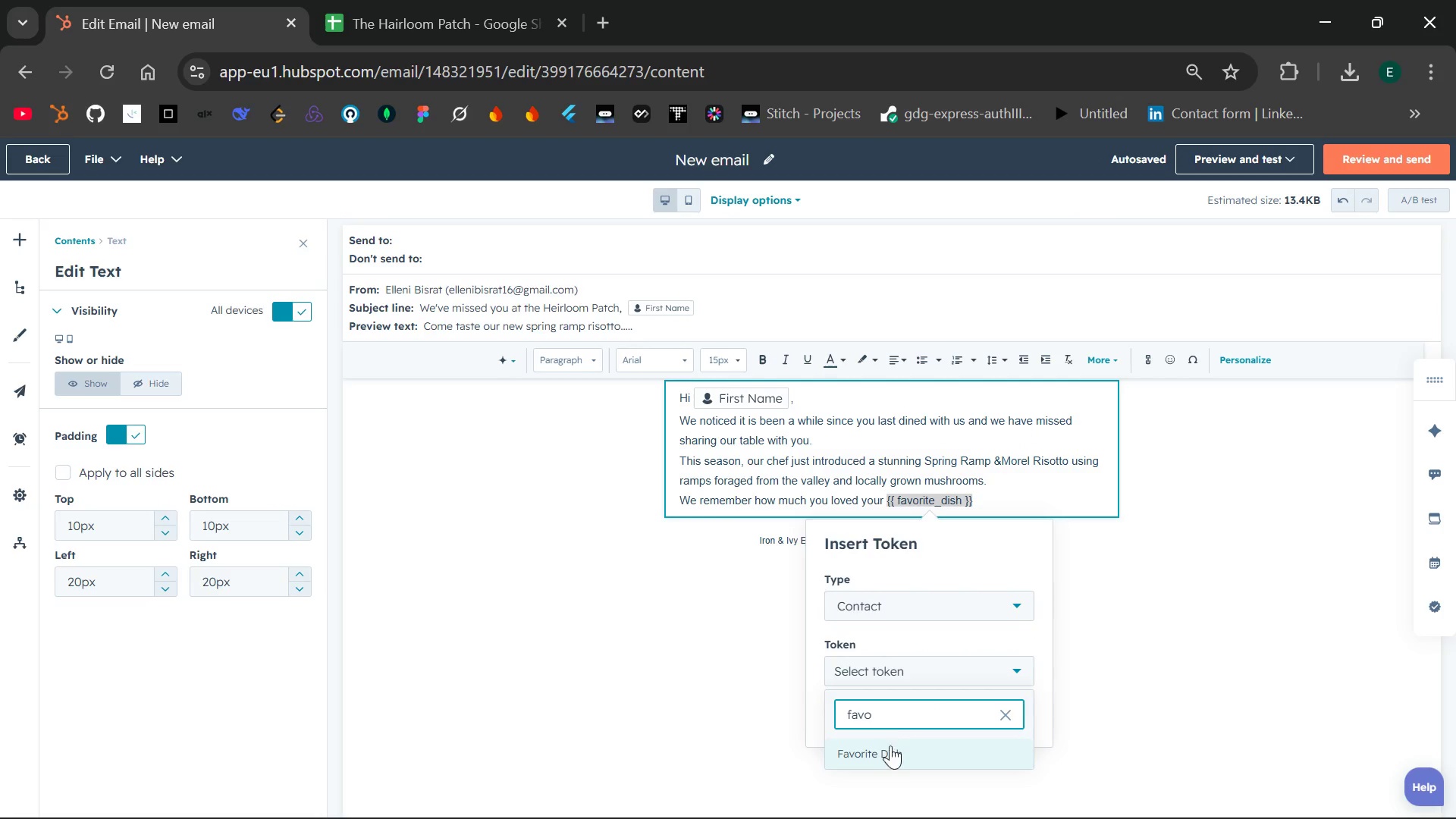 
left_click([880, 761])
 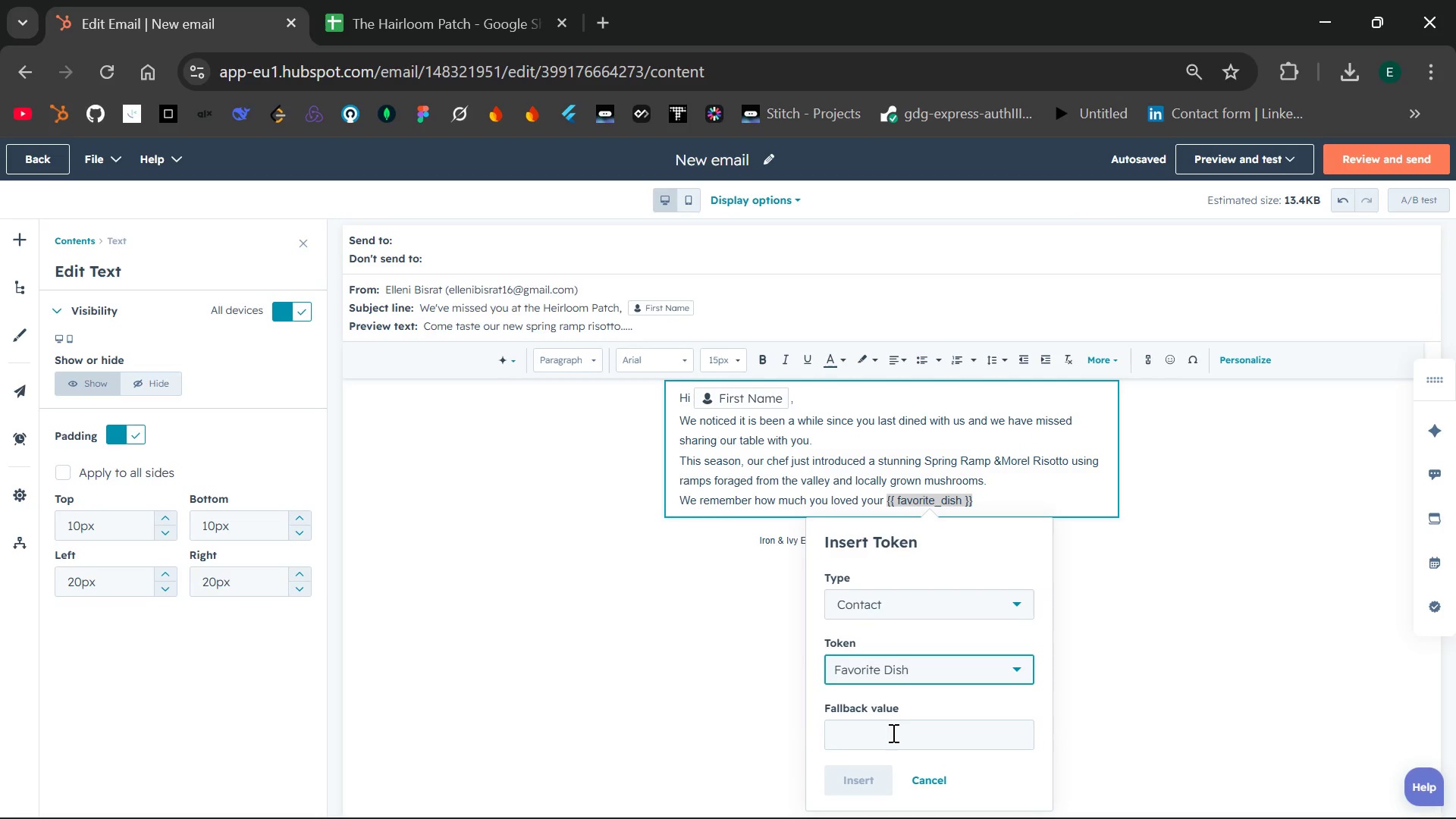 
left_click([892, 733])
 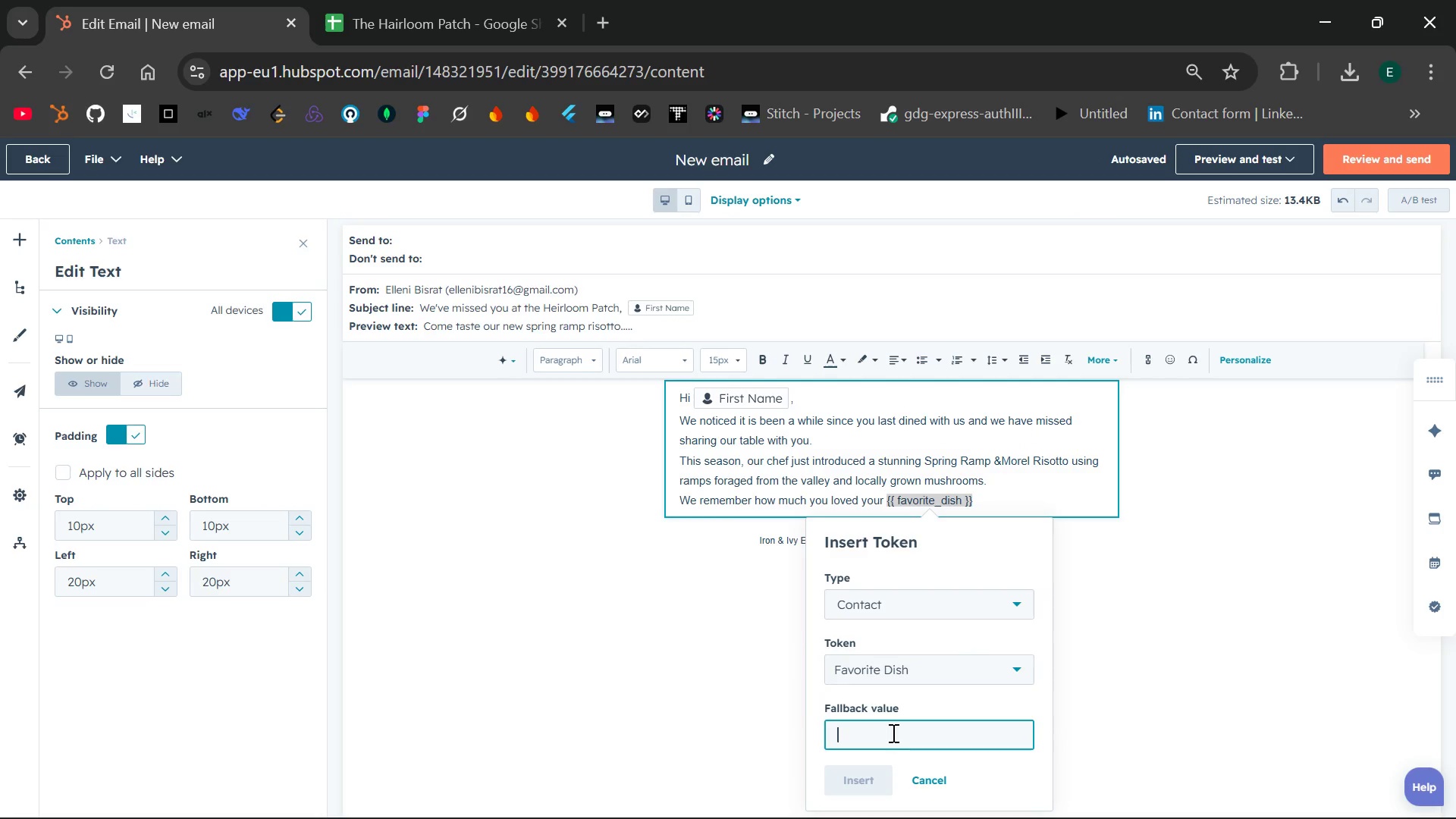 
key(Shift+R)
 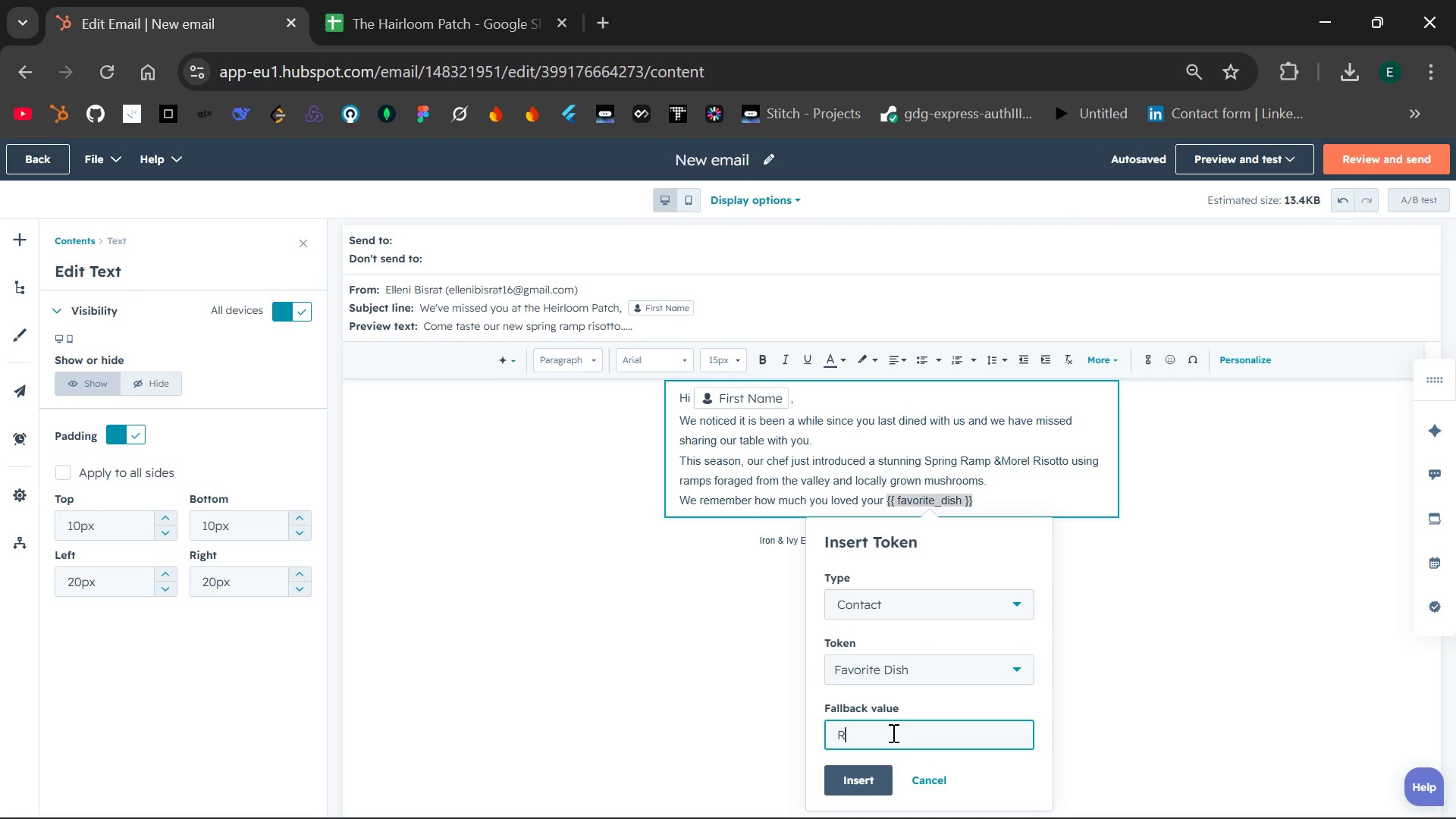 
type(isottoo)
key(Backspace)
key(Backspace)
type(oMorel )
 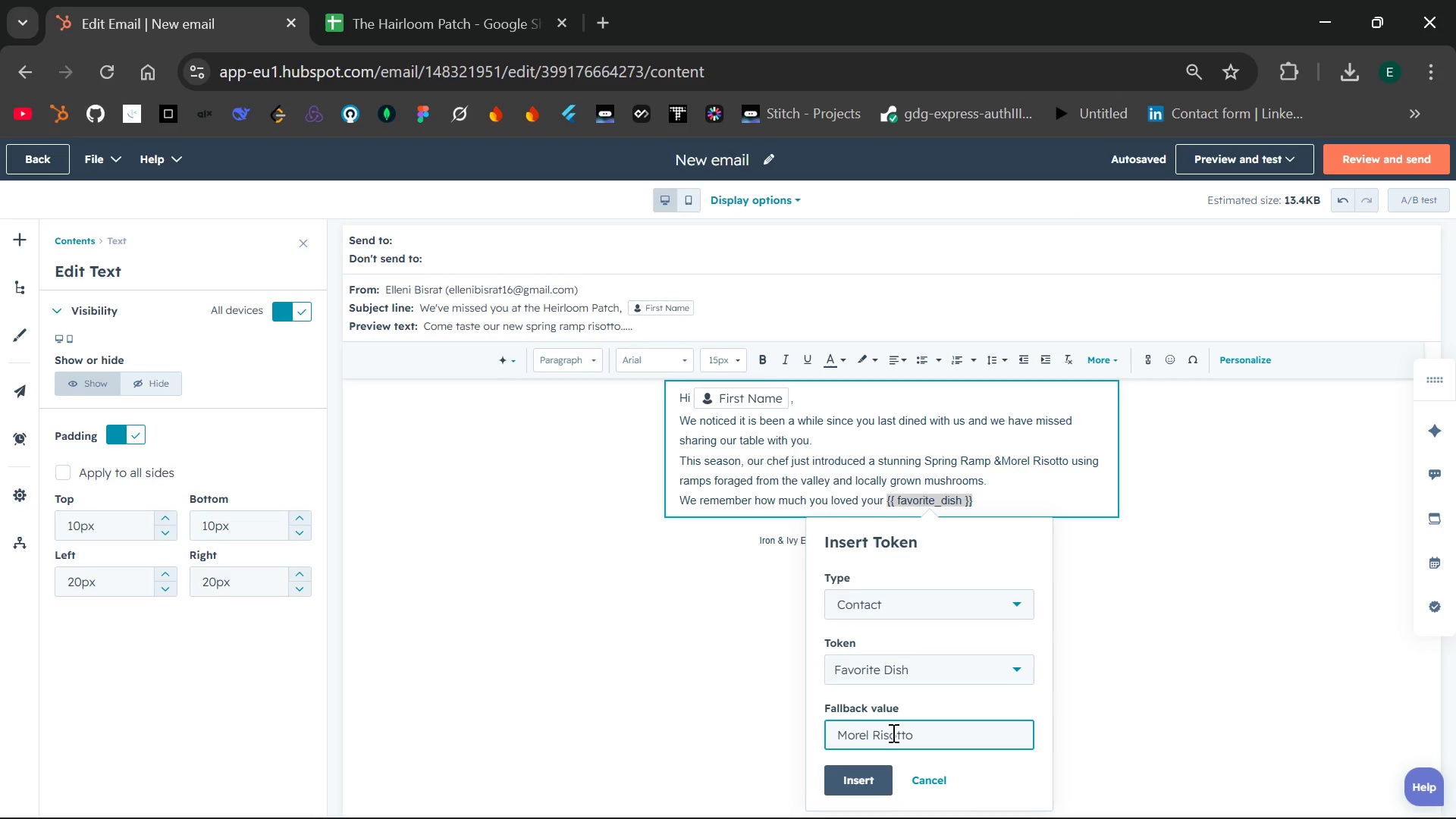 
hold_key(key=ArrowLeft, duration=0.77)
 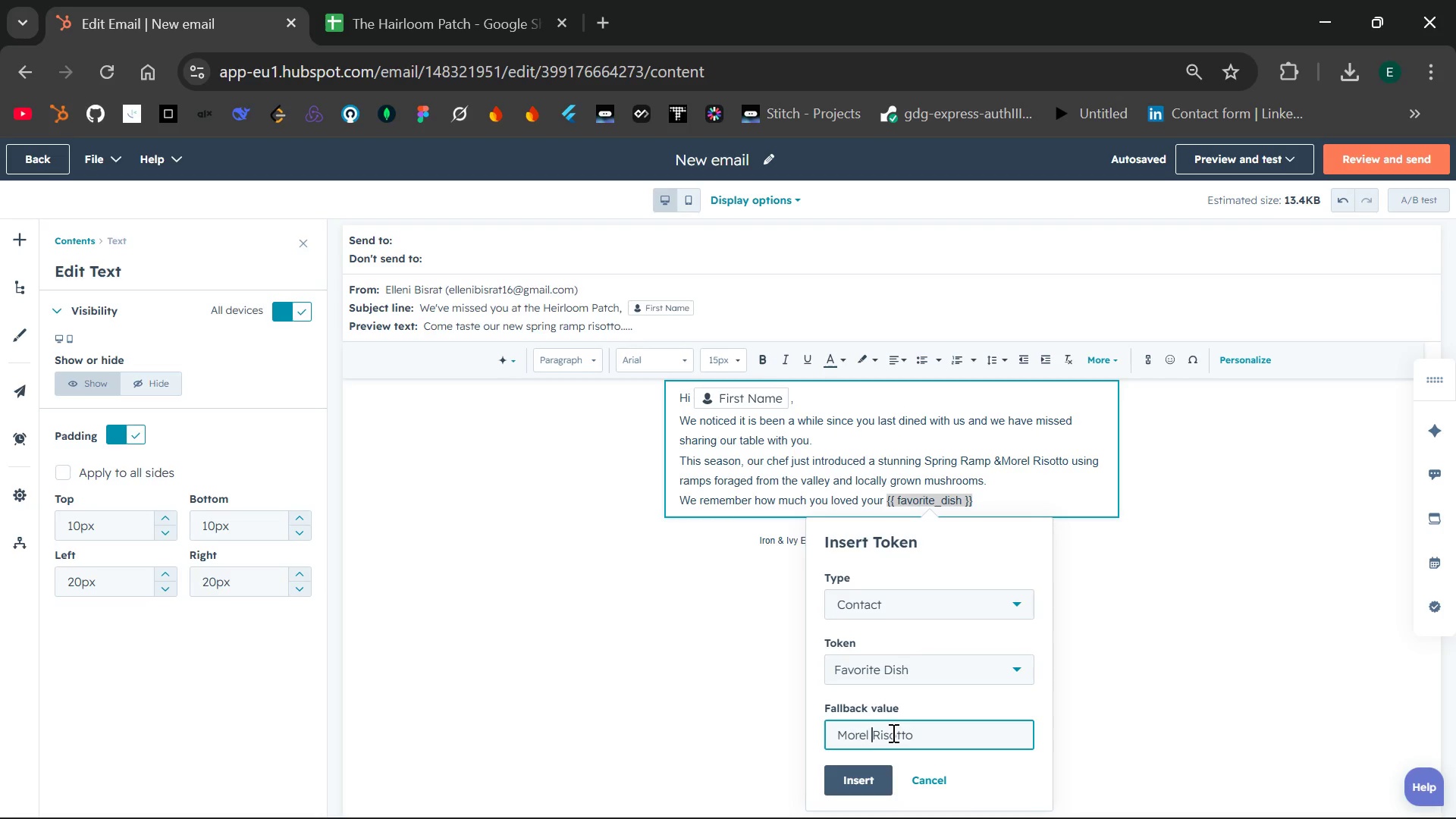 
left_click([424, 0])
 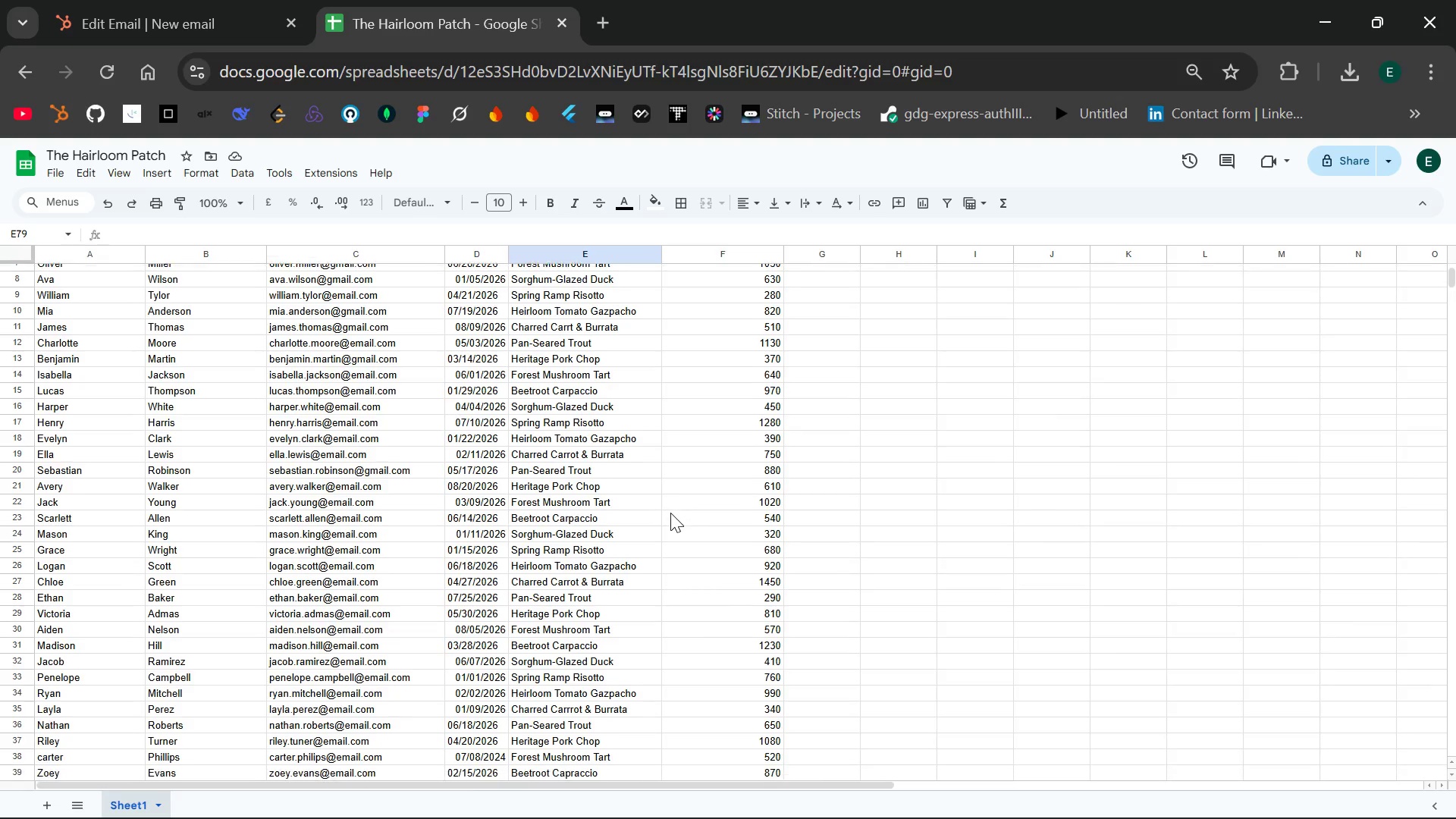 
wait(15.66)
 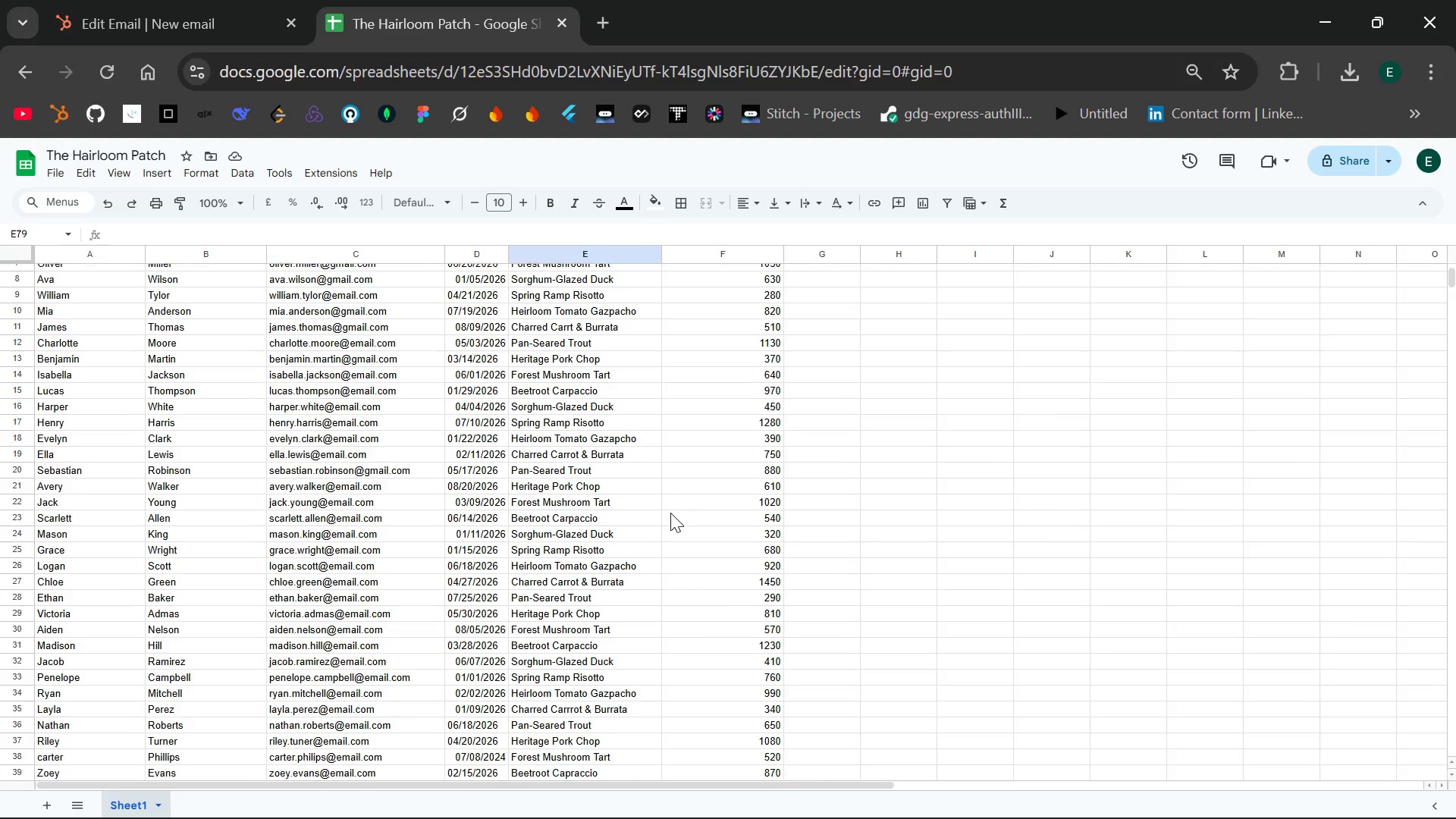 
left_click([184, 0])
 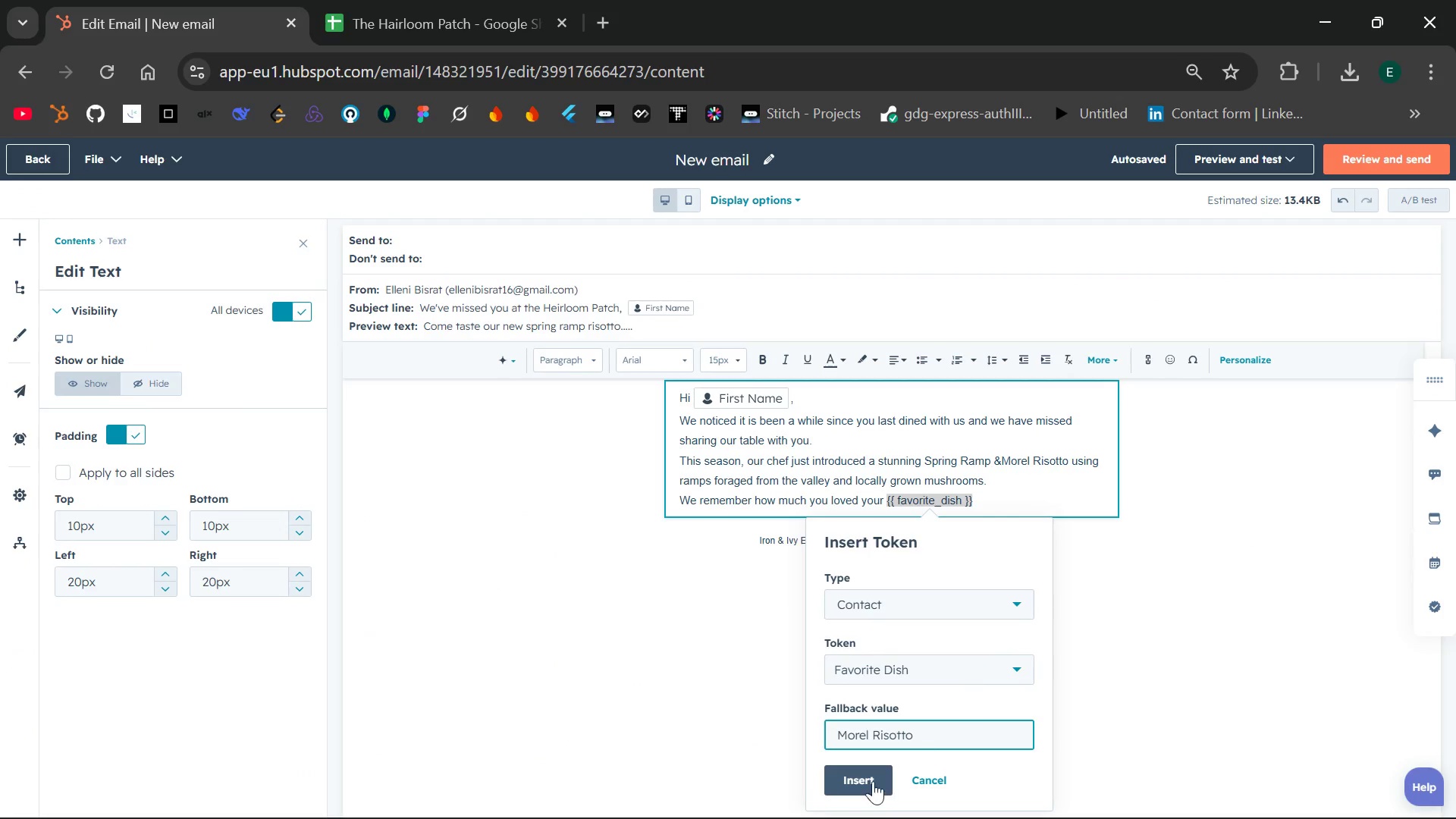 
left_click([861, 785])
 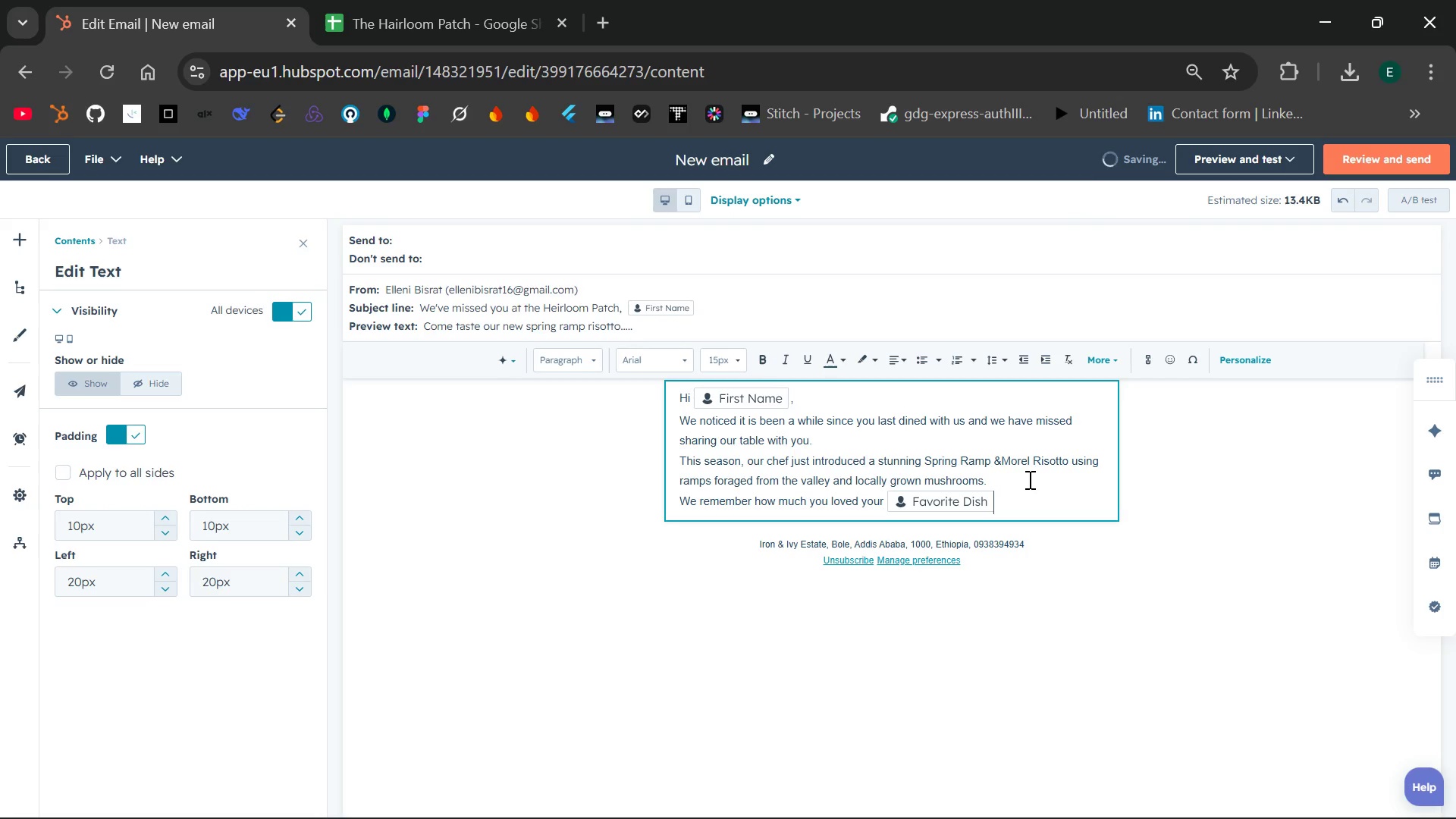 
wait(5.3)
 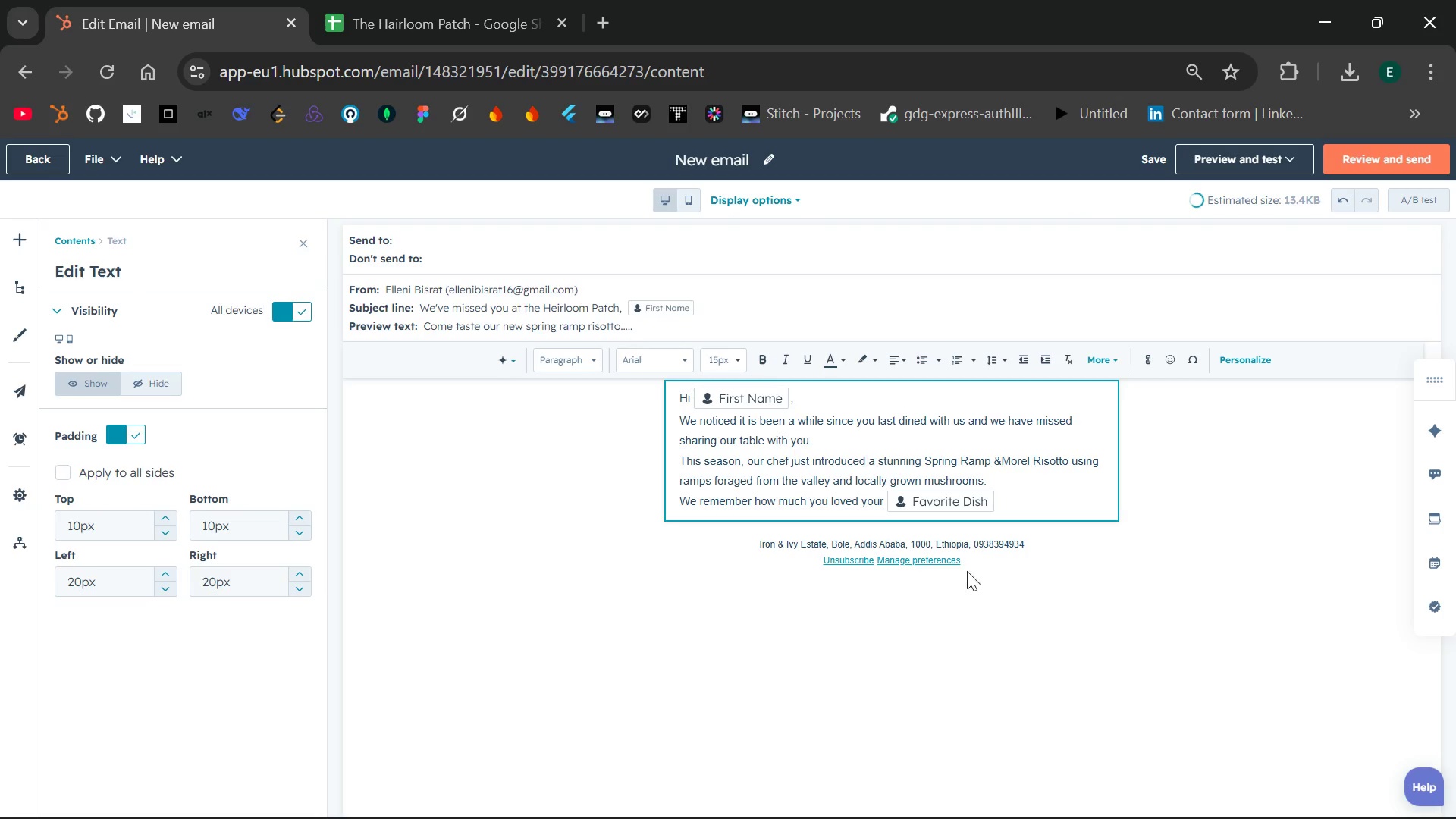 
key(Period)
 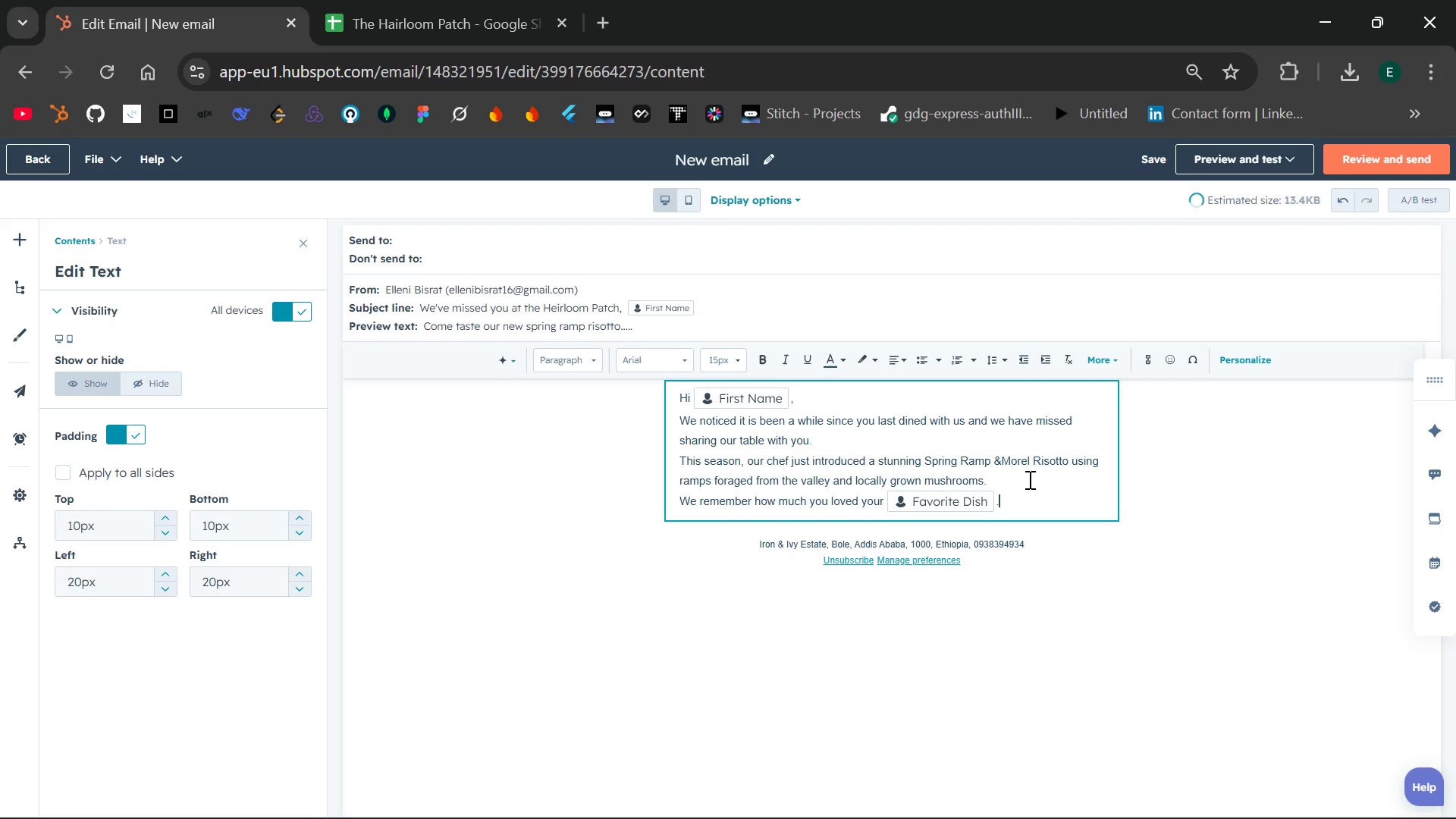 
key(Backspace)
 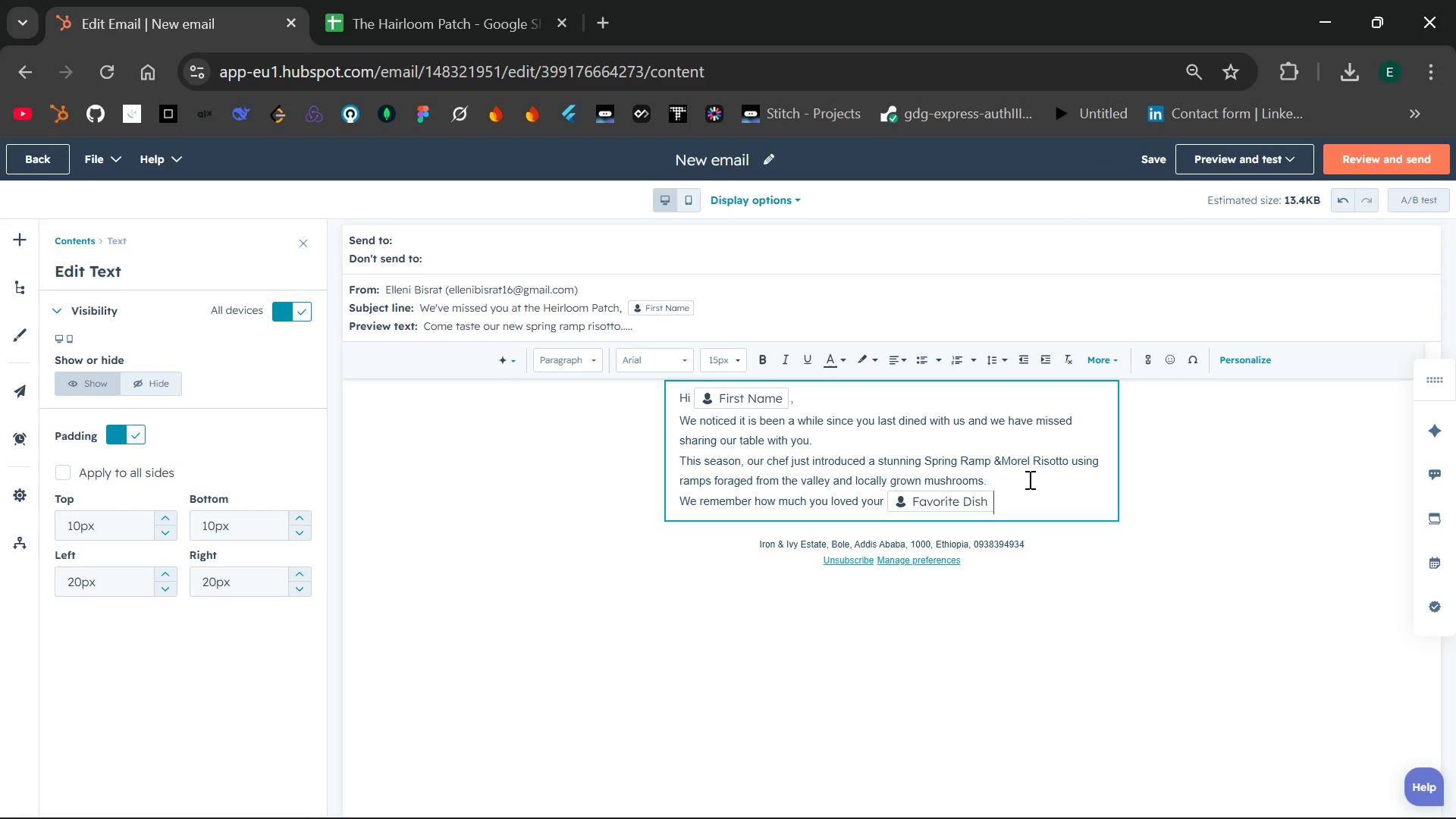 
type(. We think this new dish will sing to the same part of )
 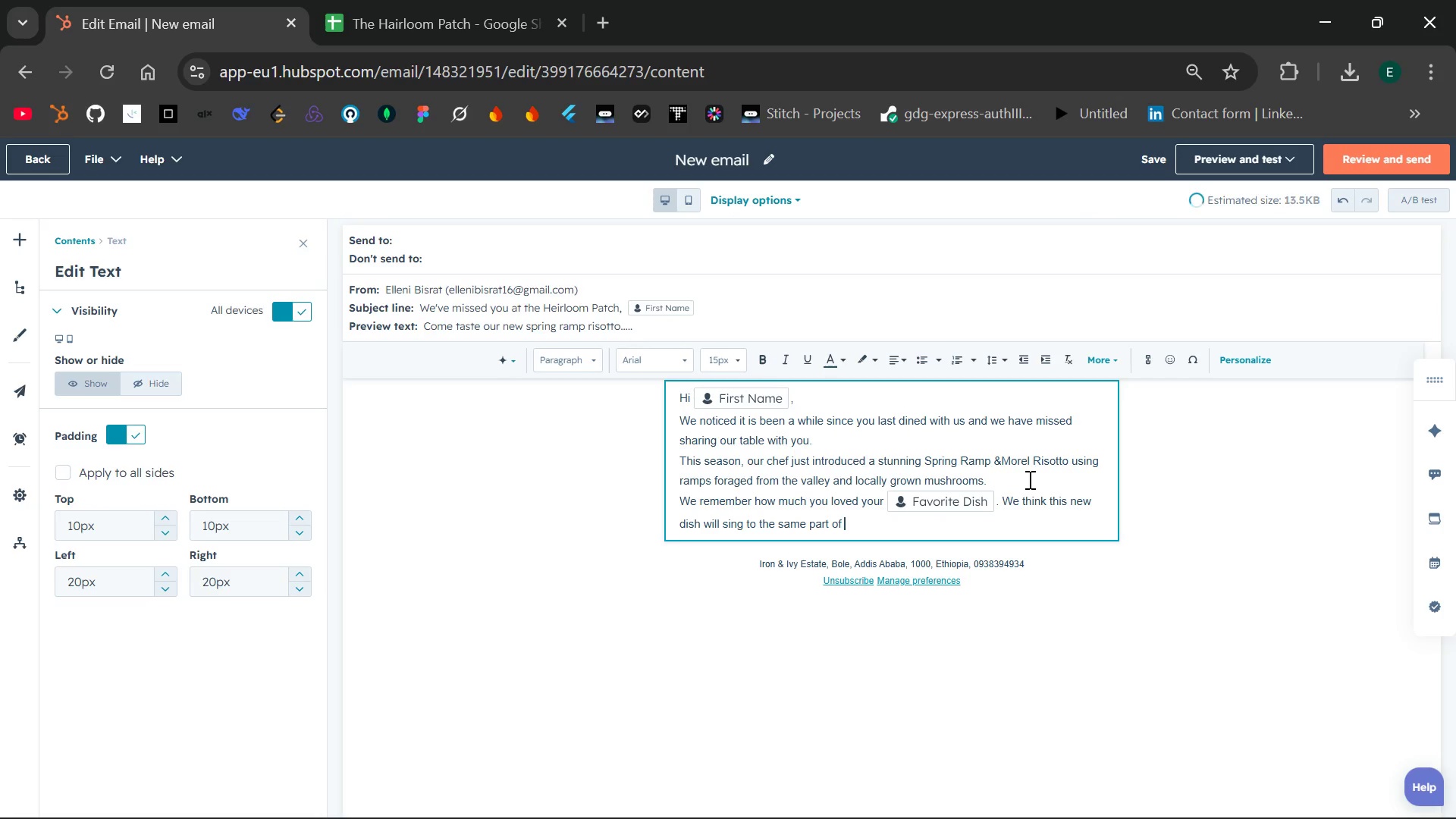 
wait(34.3)
 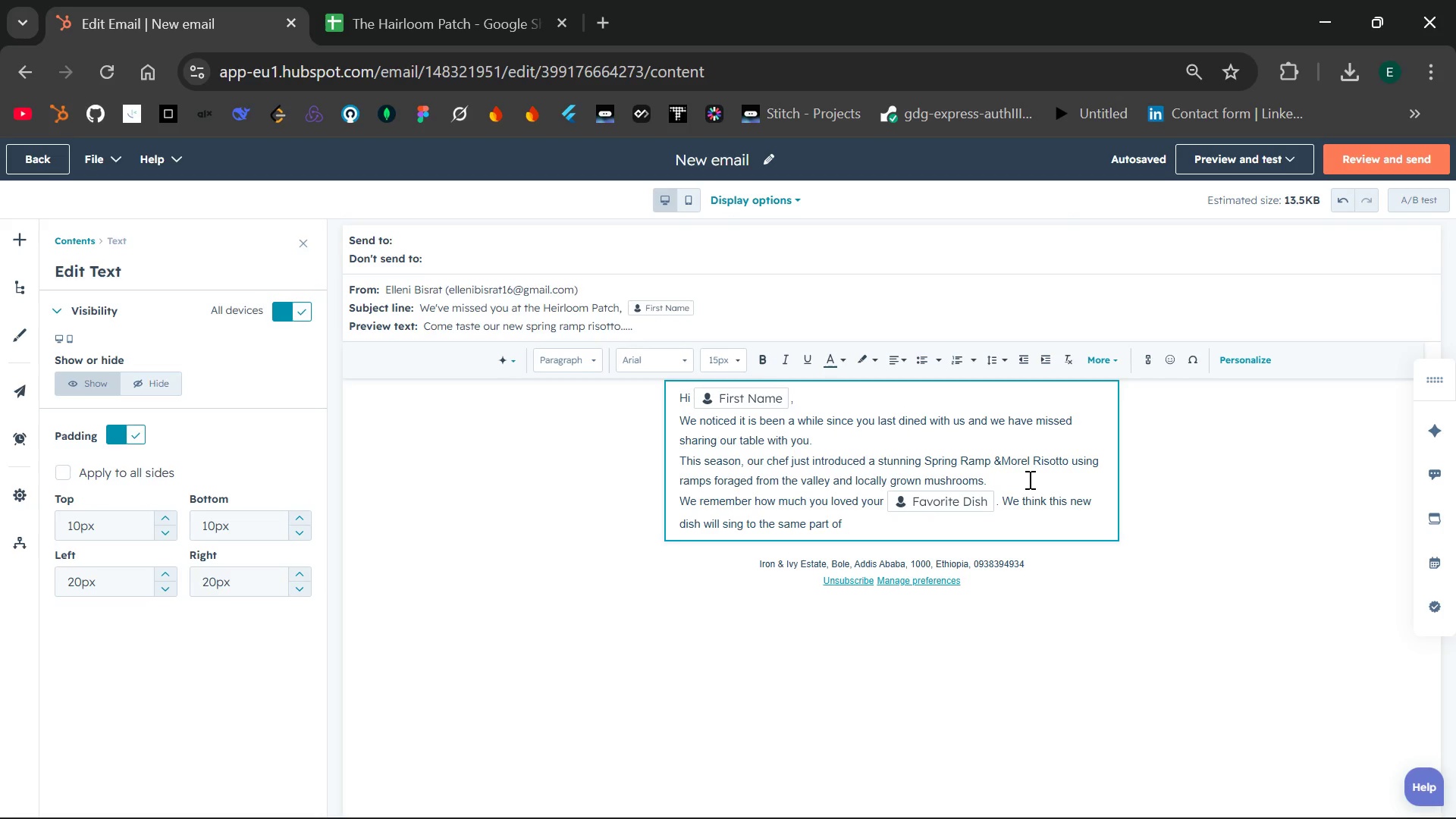 
type(your palate.)
 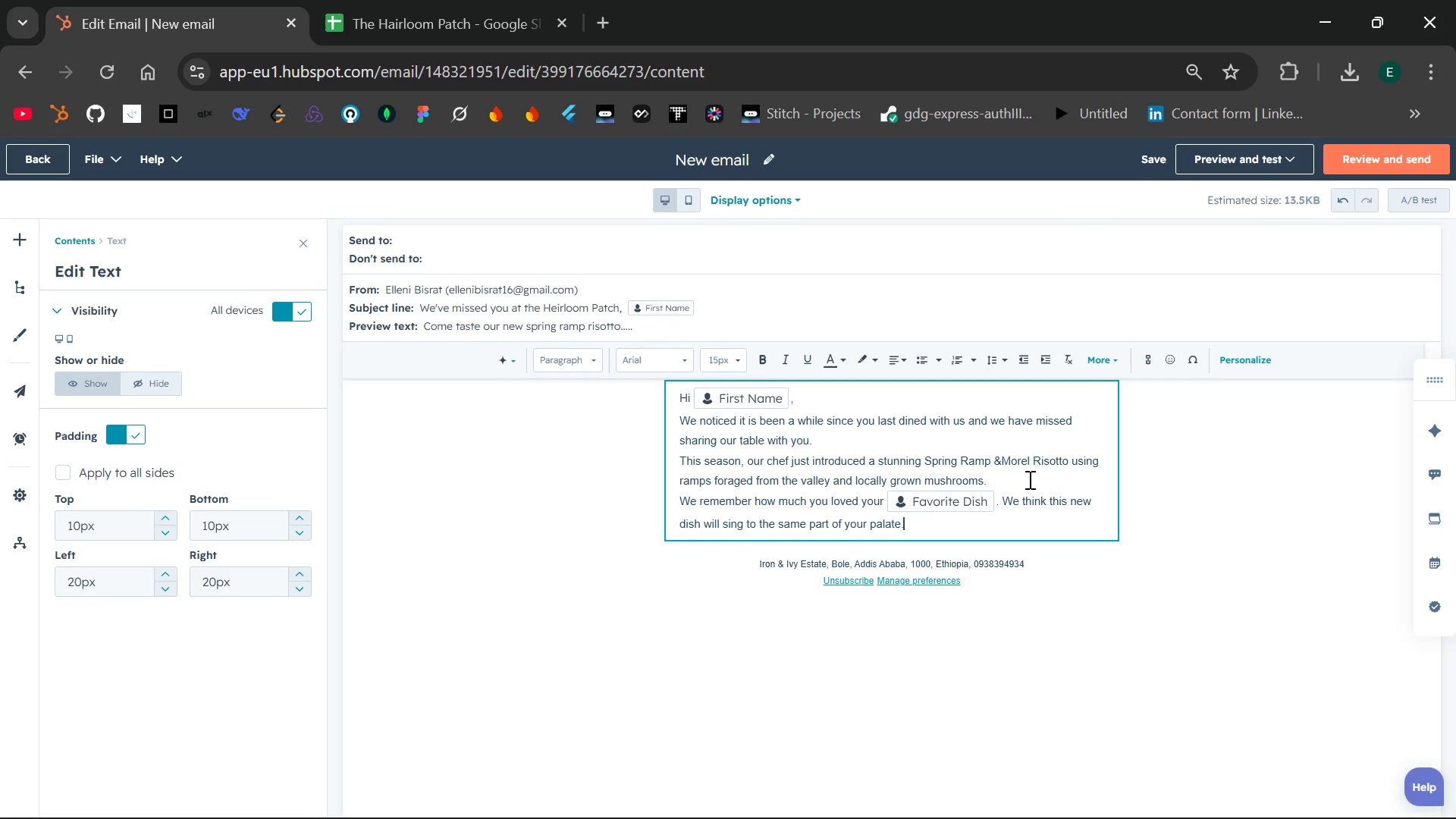 
key(Enter)
 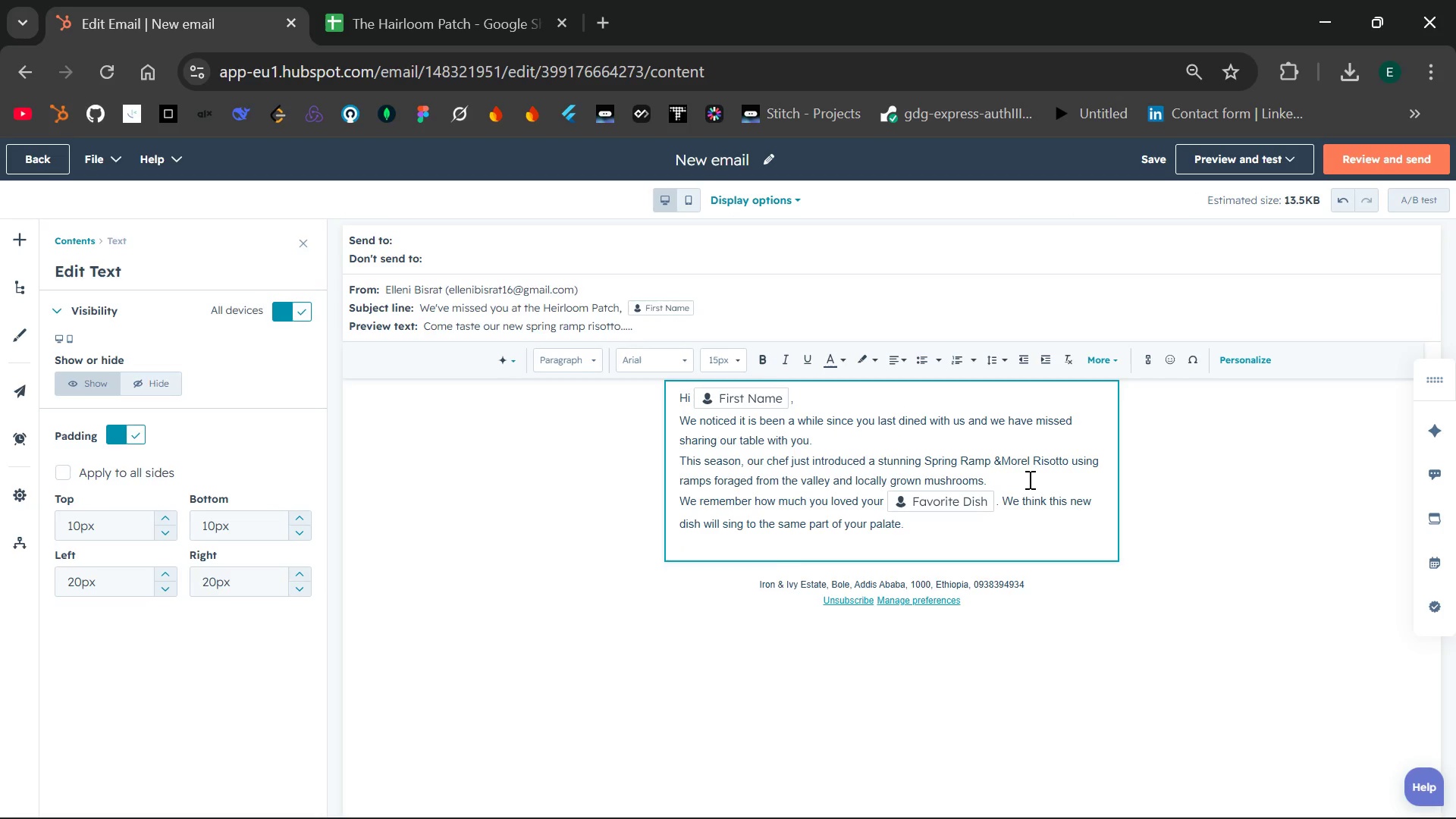 
key(Backspace)
key(Backspace)
type( me b)
 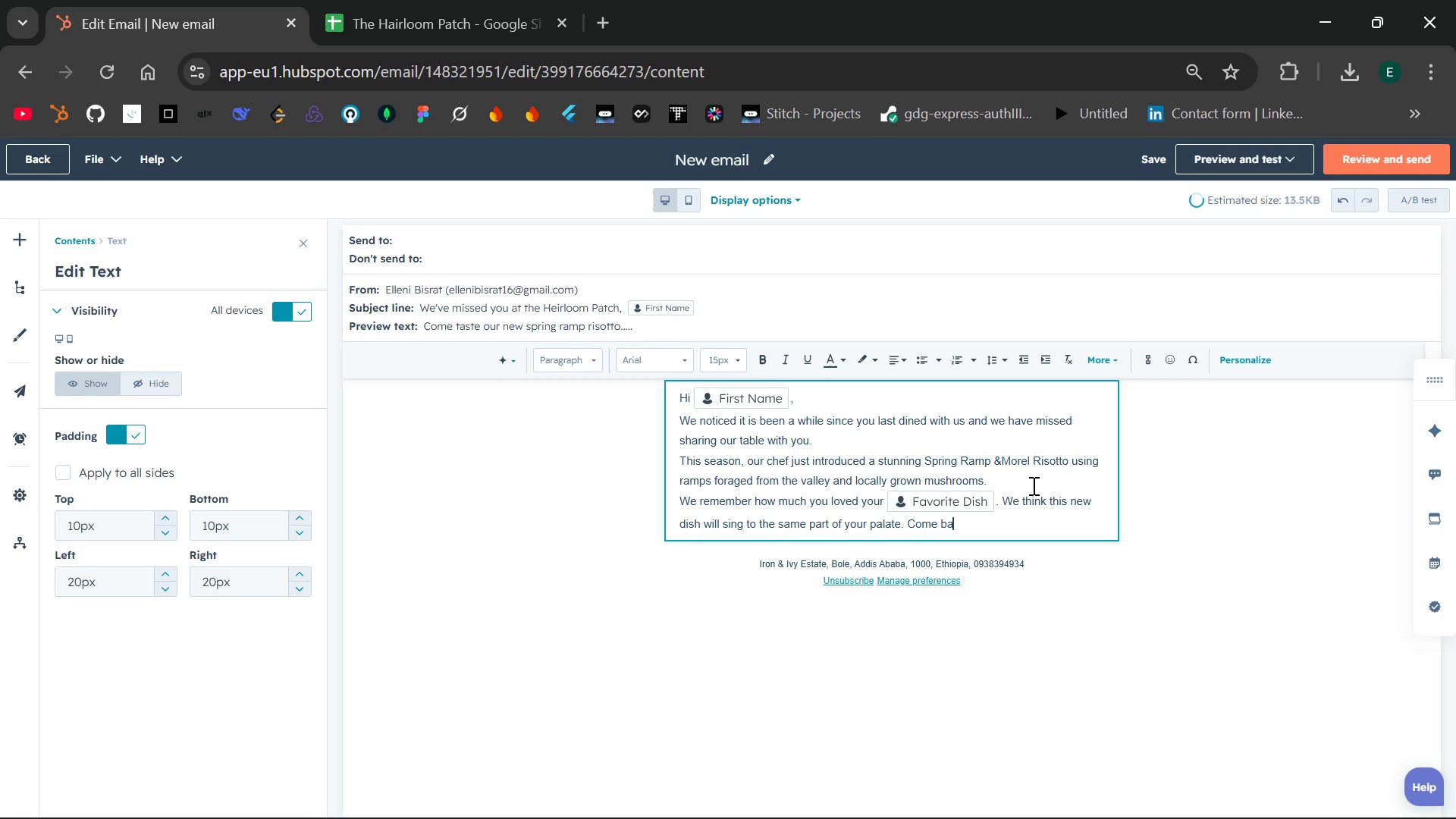 
hold_key(key=Period, duration=17.83)
 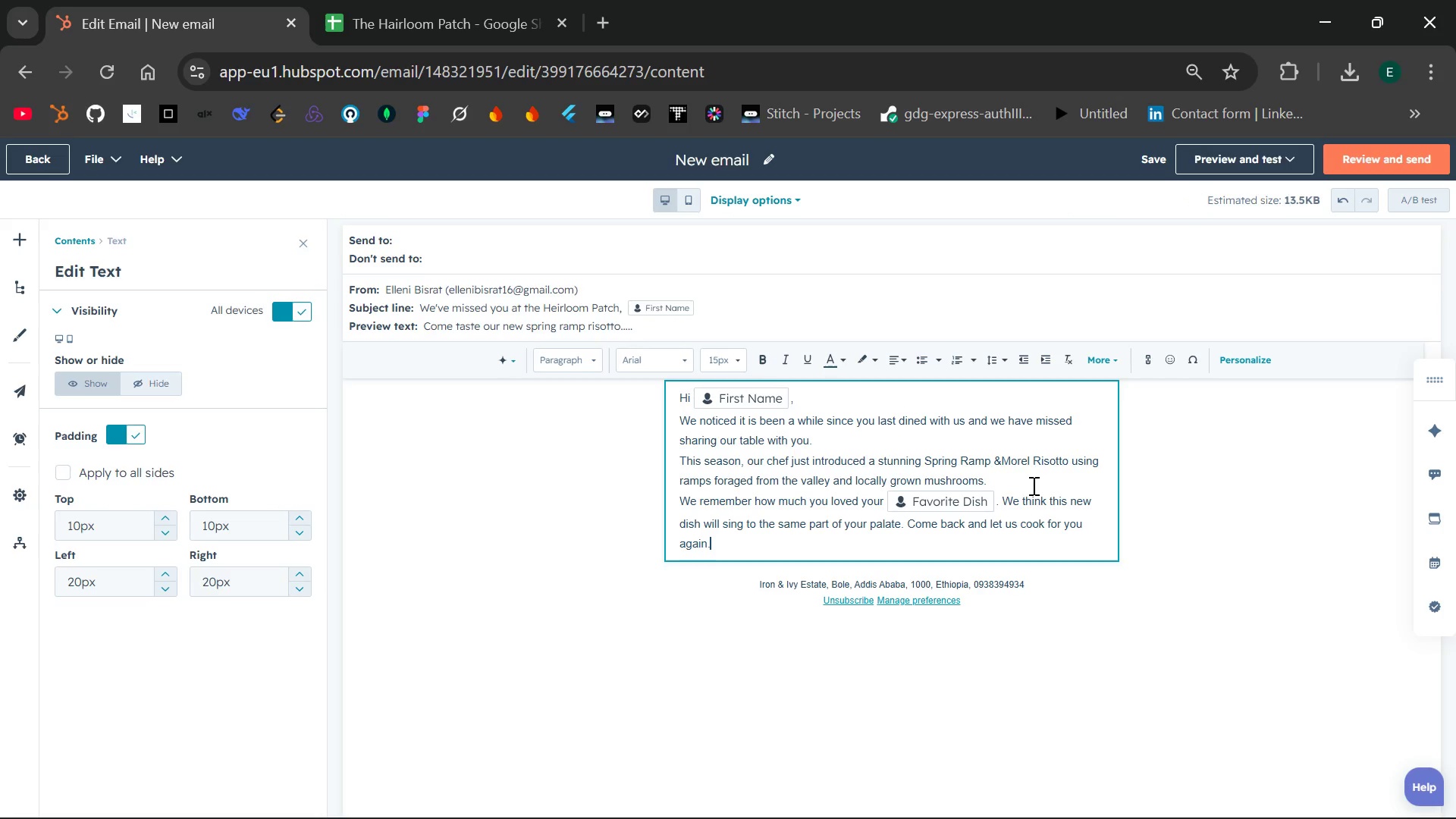 
hold_key(key=O, duration=7.66)
 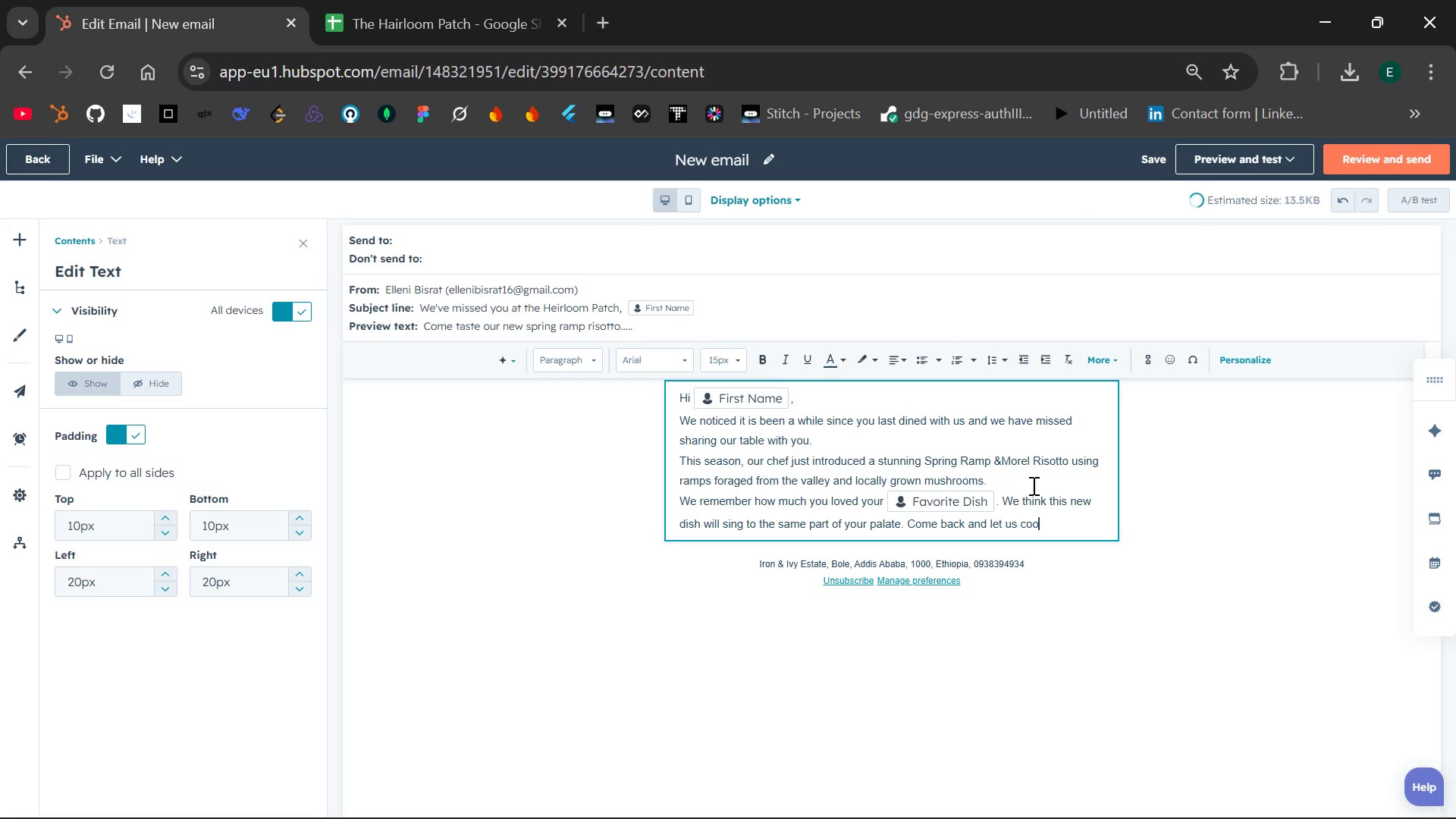 
type(ack an let us col )
key(Backspace)
key(Backspace)
type(k for ou again)
 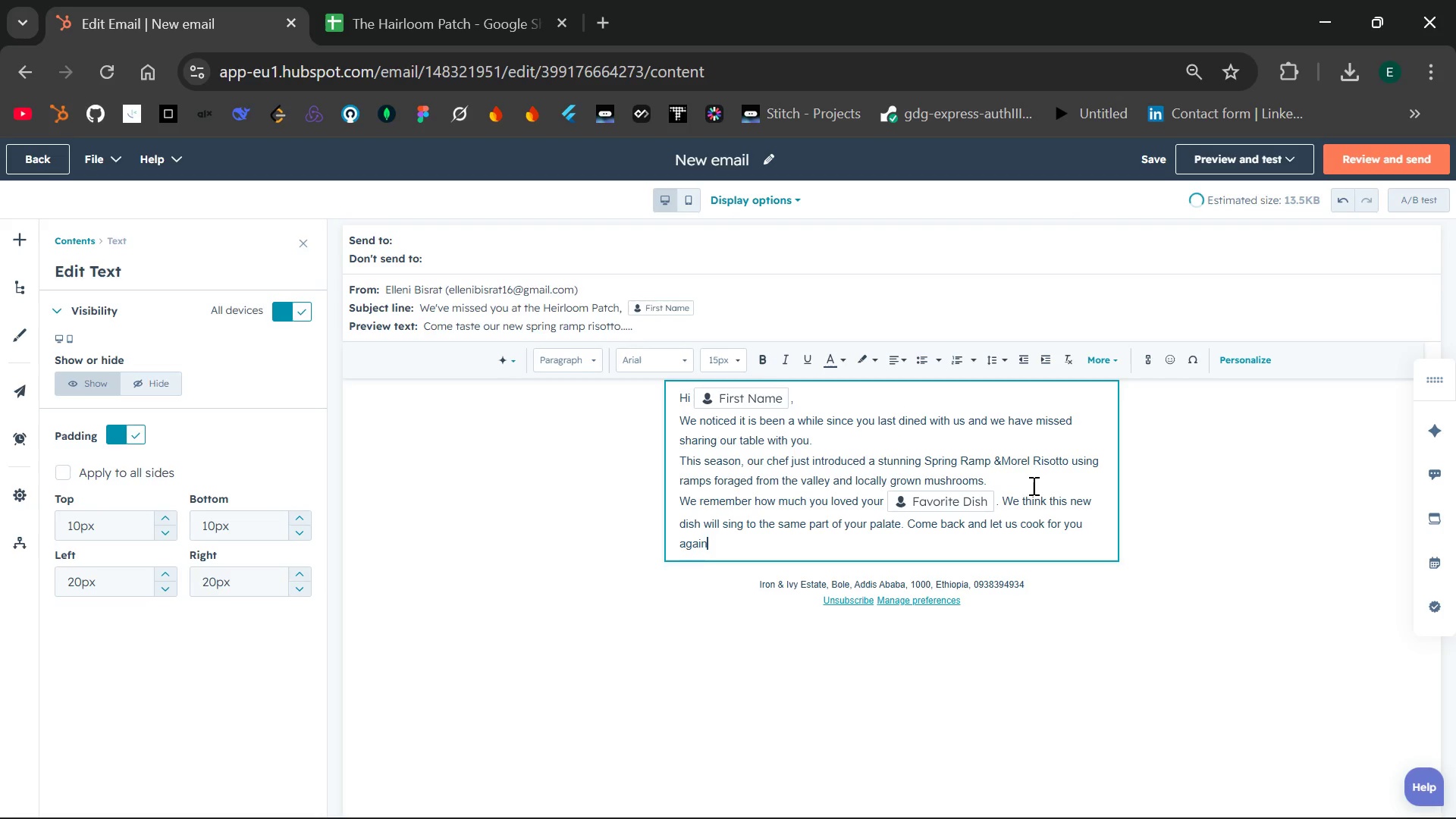 
key(Enter)
 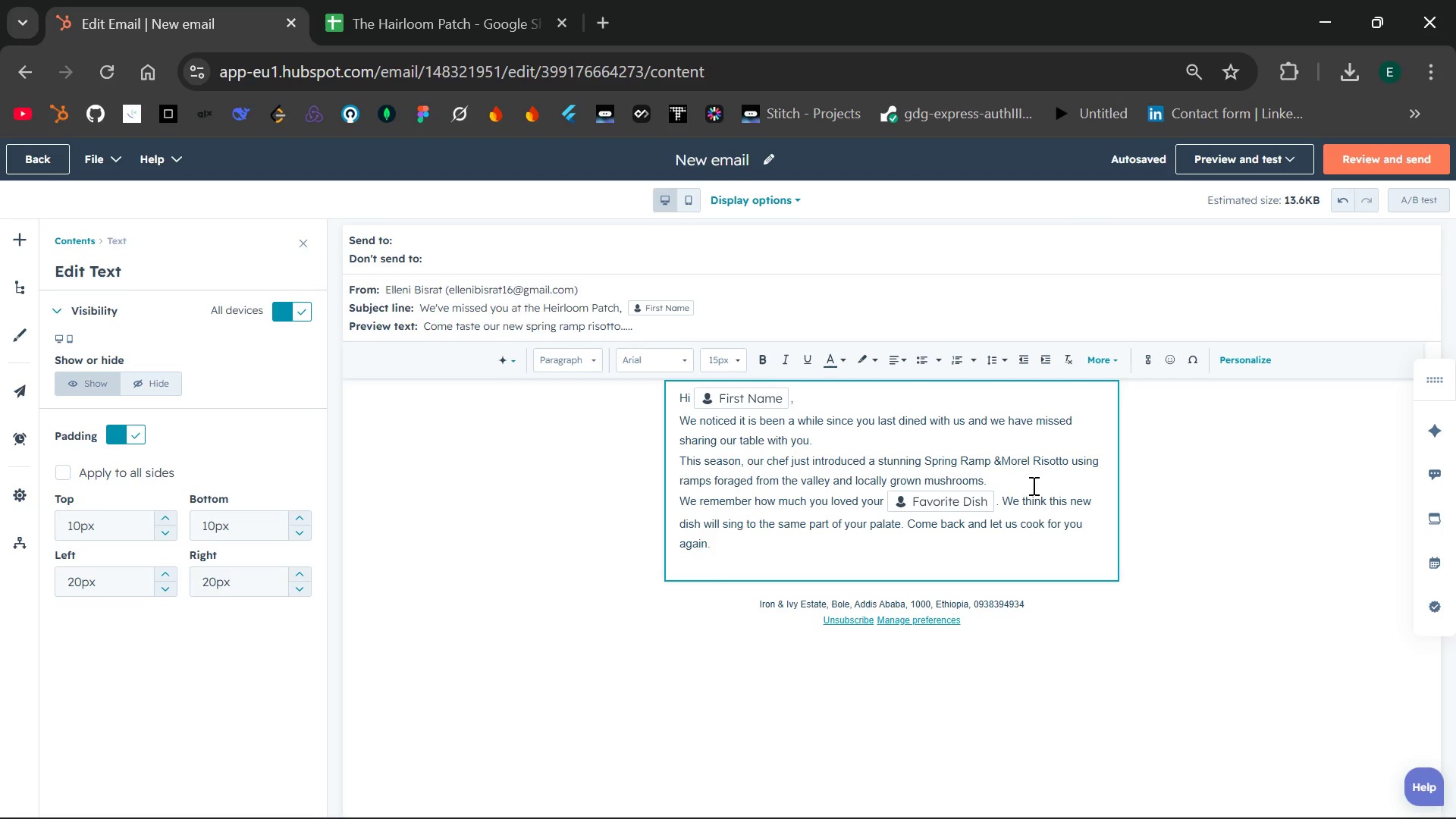 
wait(18.69)
 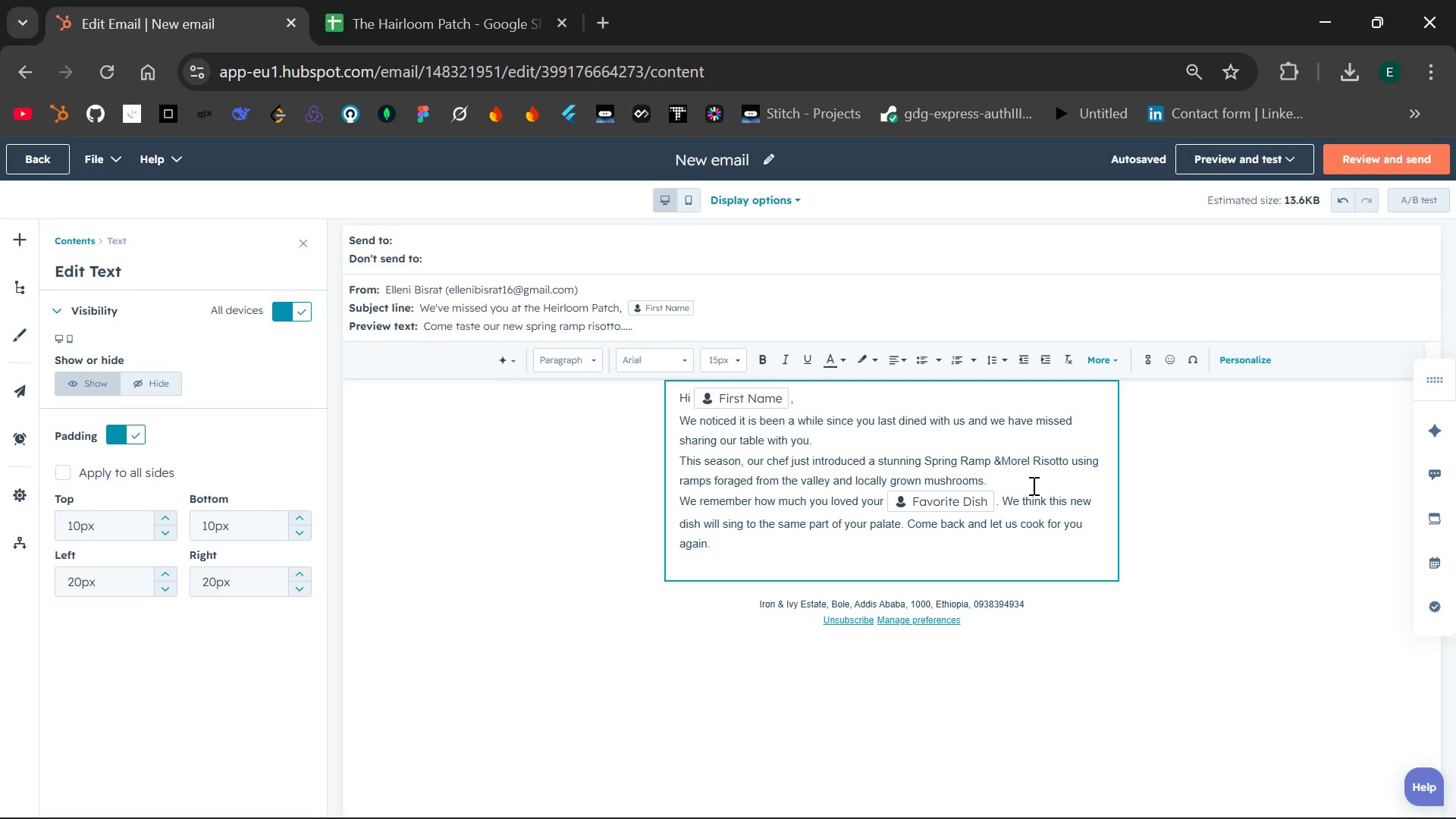 
key(Enter)
 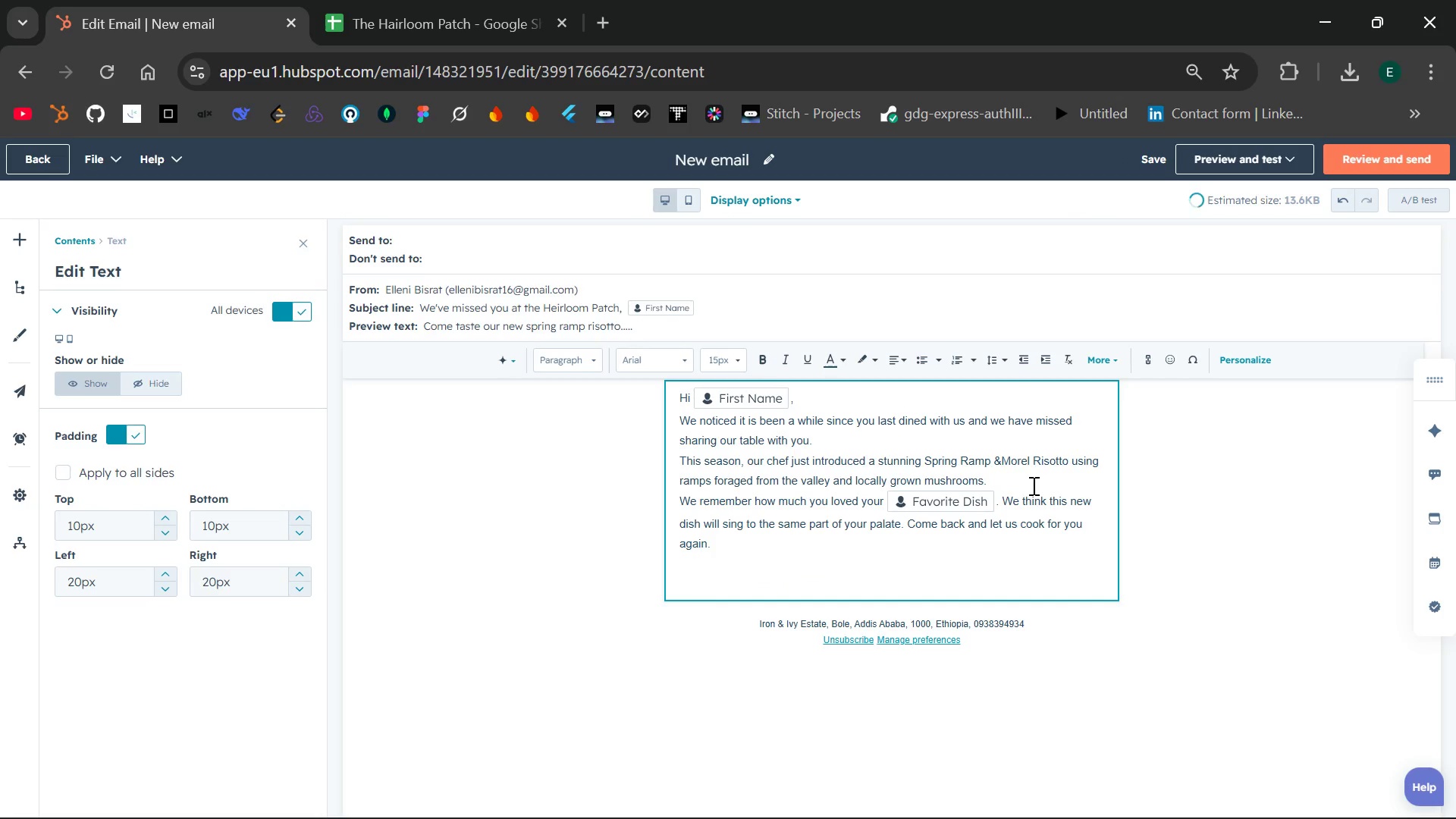 
type(With)
 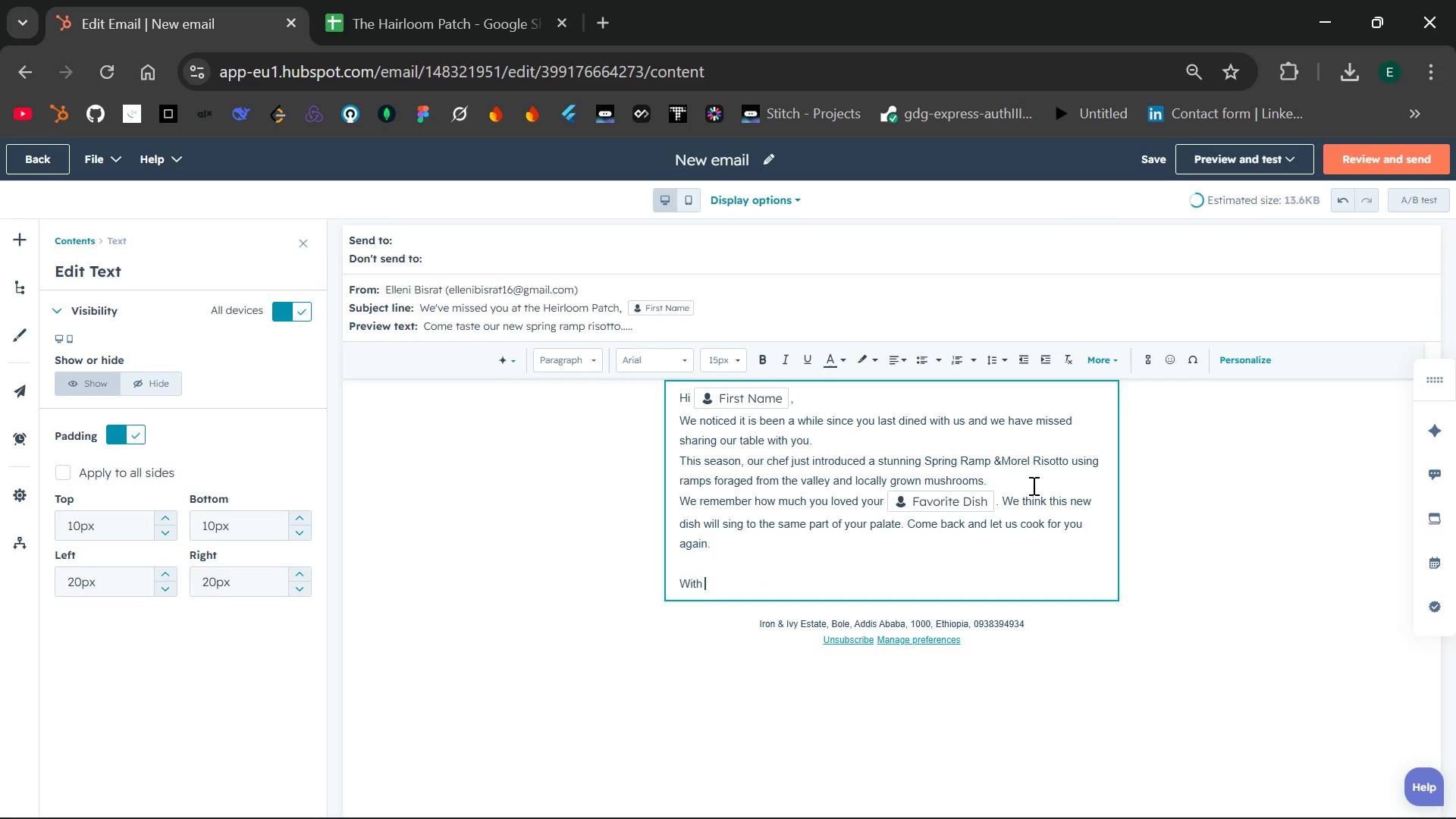 
hold_key(key=ShiftLeft, duration=0.45)
 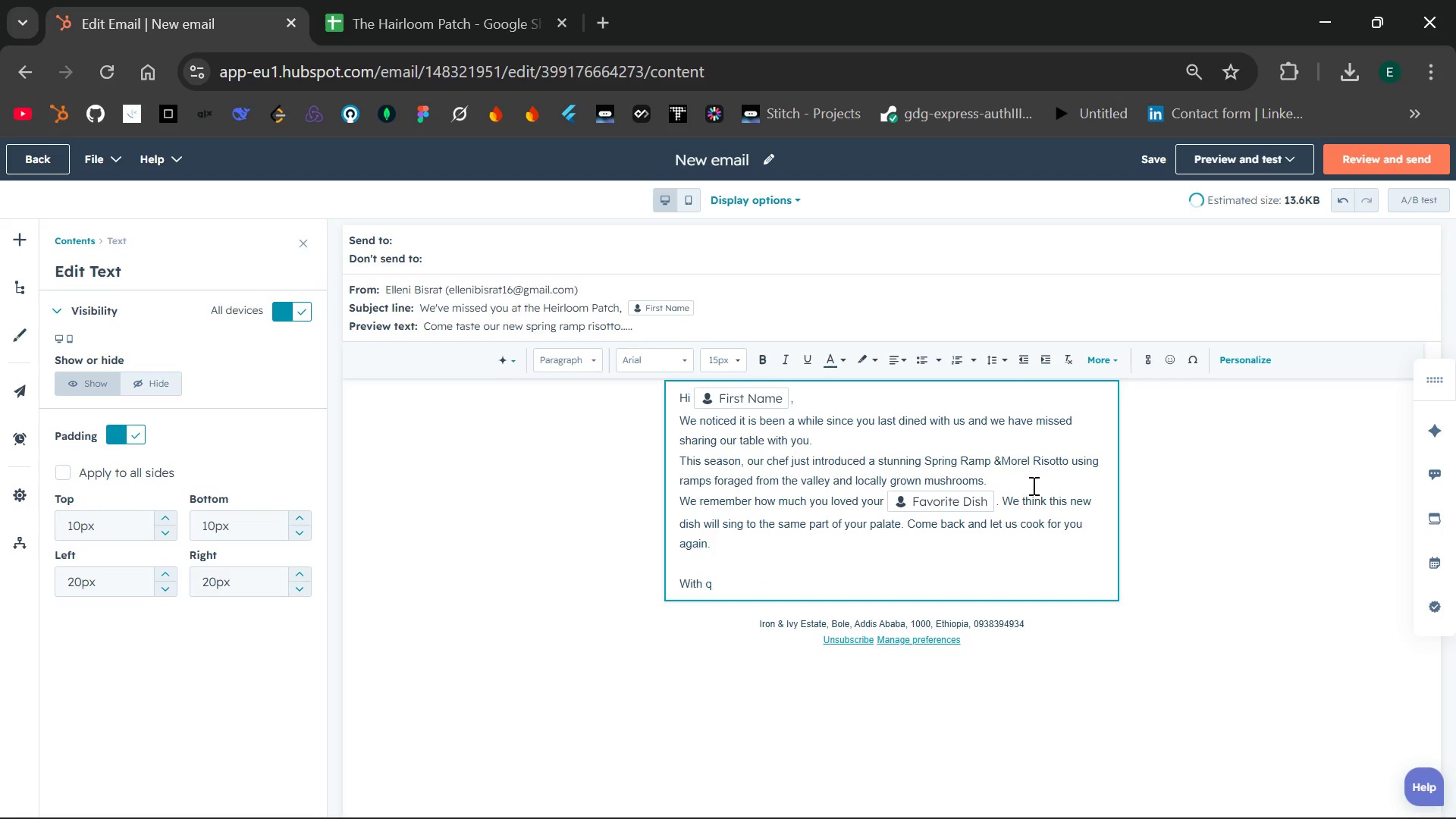 
key(Backspace)
type(ar)
 